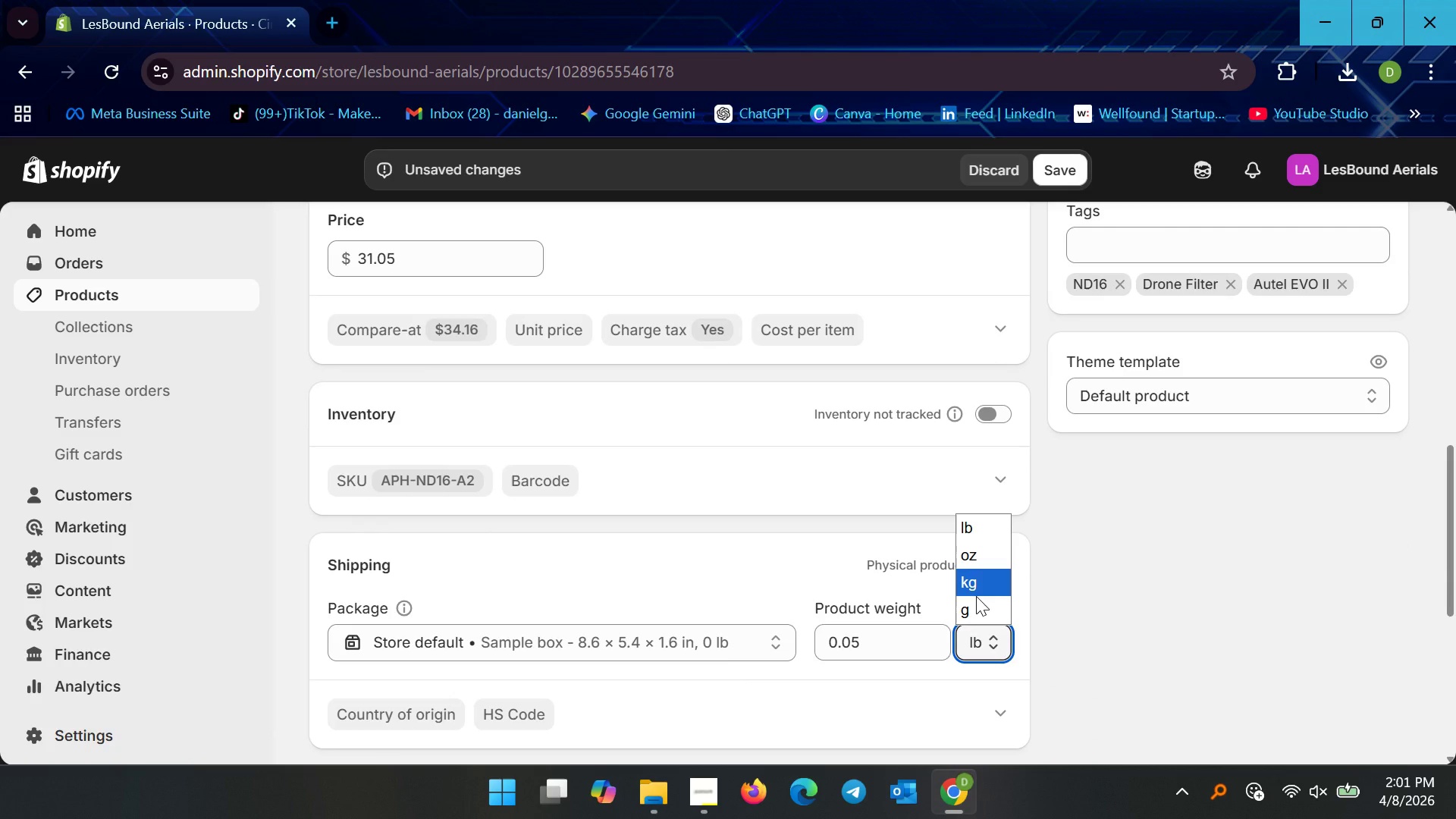 
left_click([976, 596])
 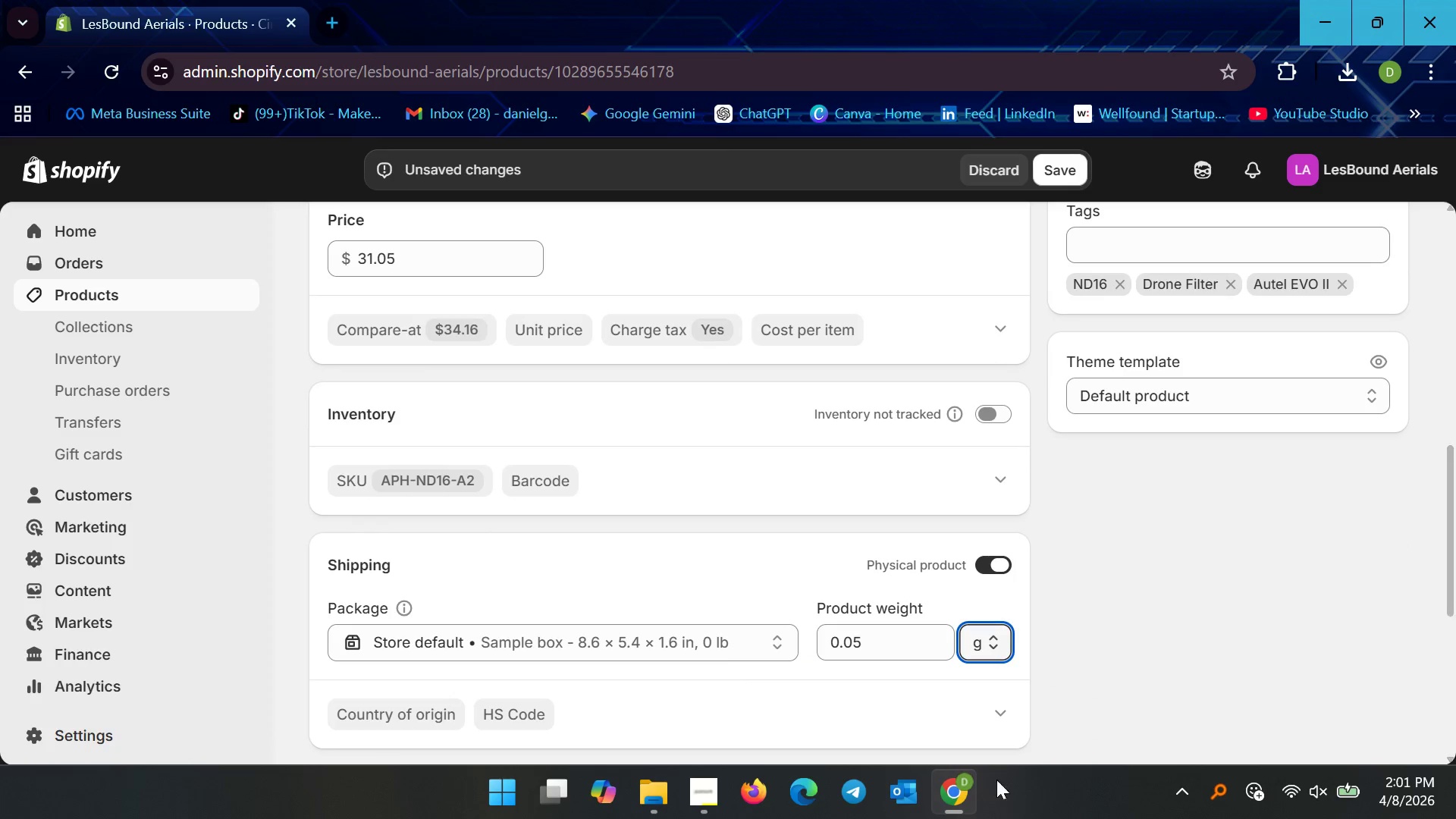 
left_click([987, 632])
 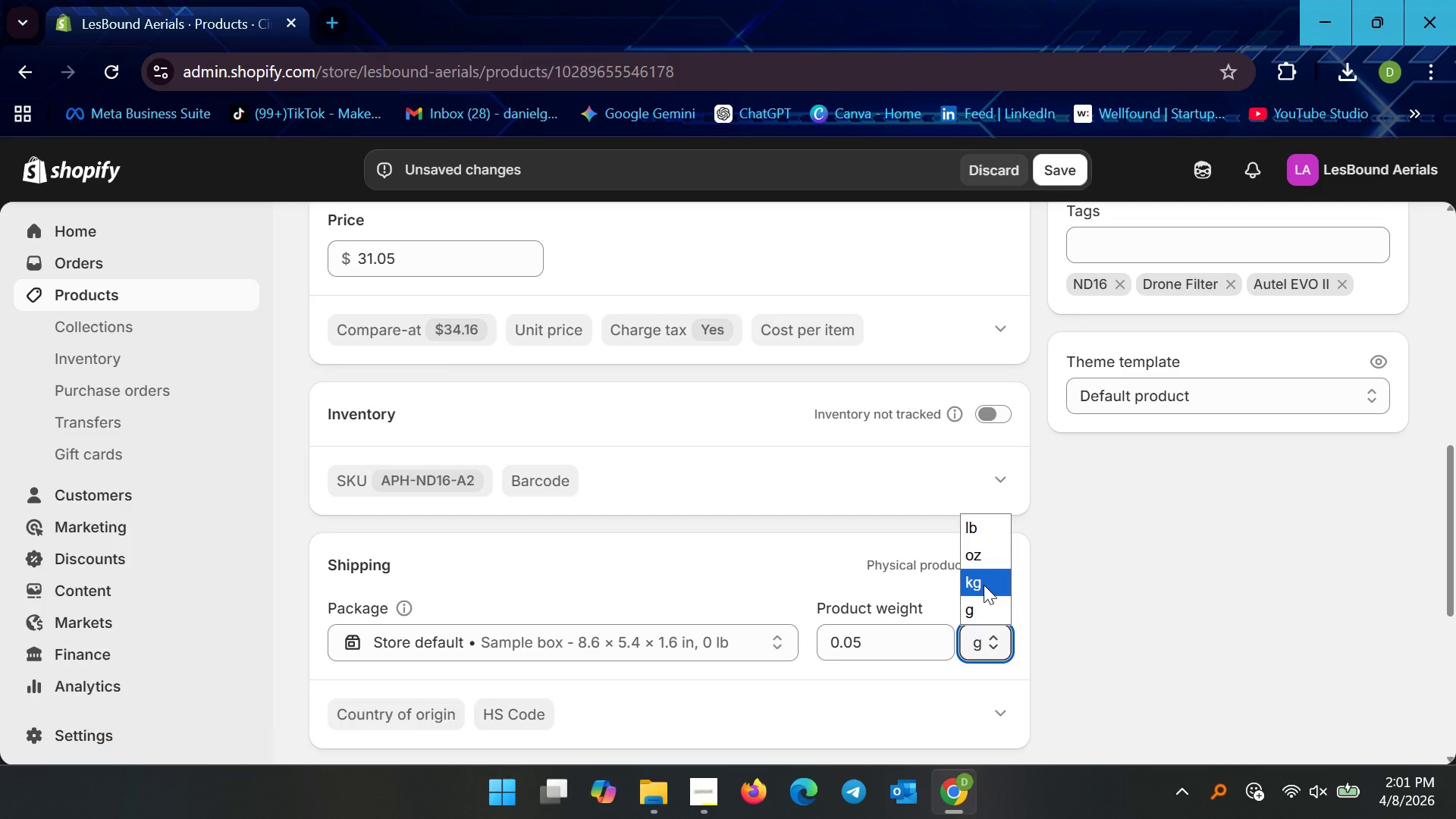 
left_click([984, 585])
 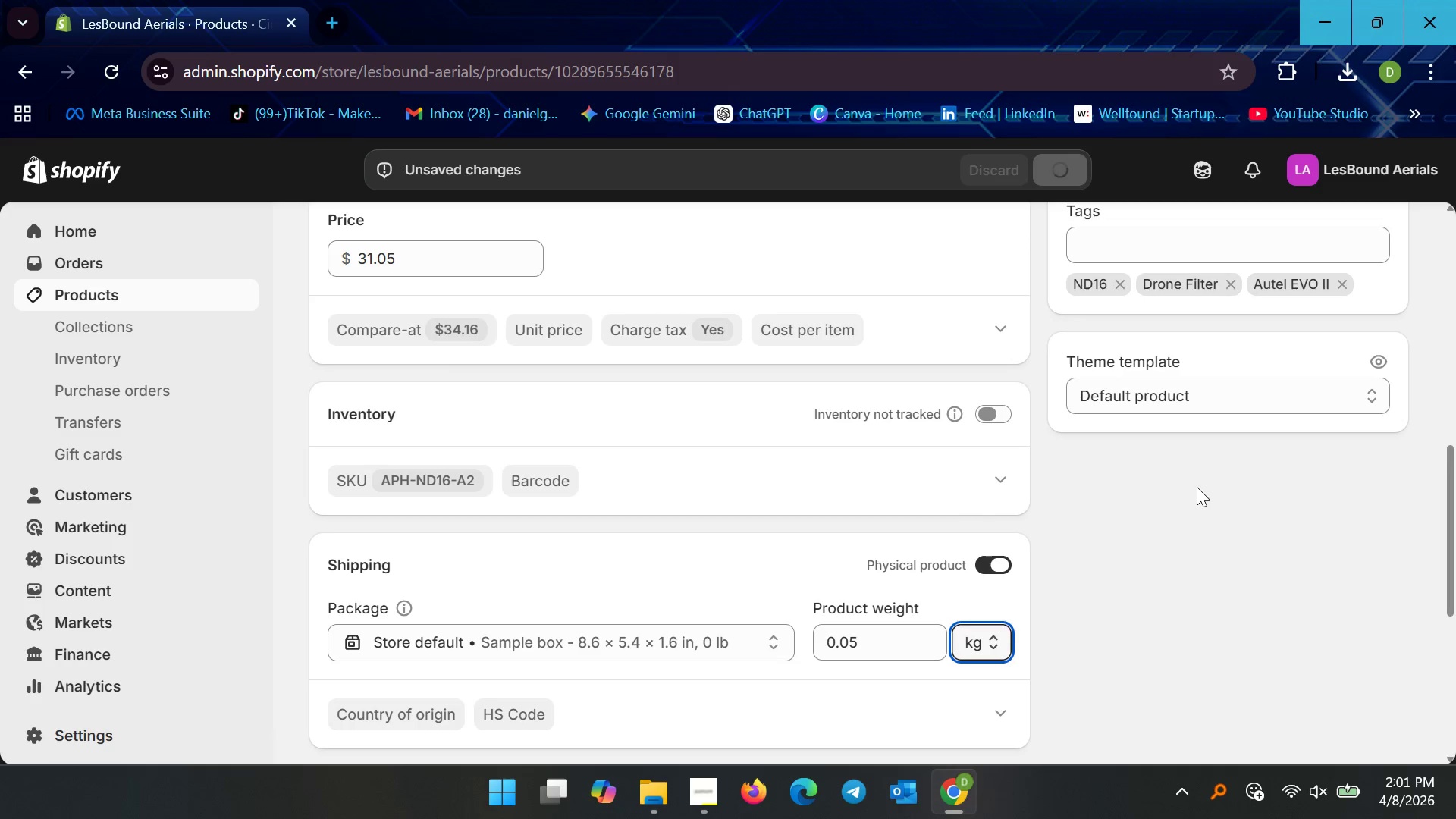 
wait(8.3)
 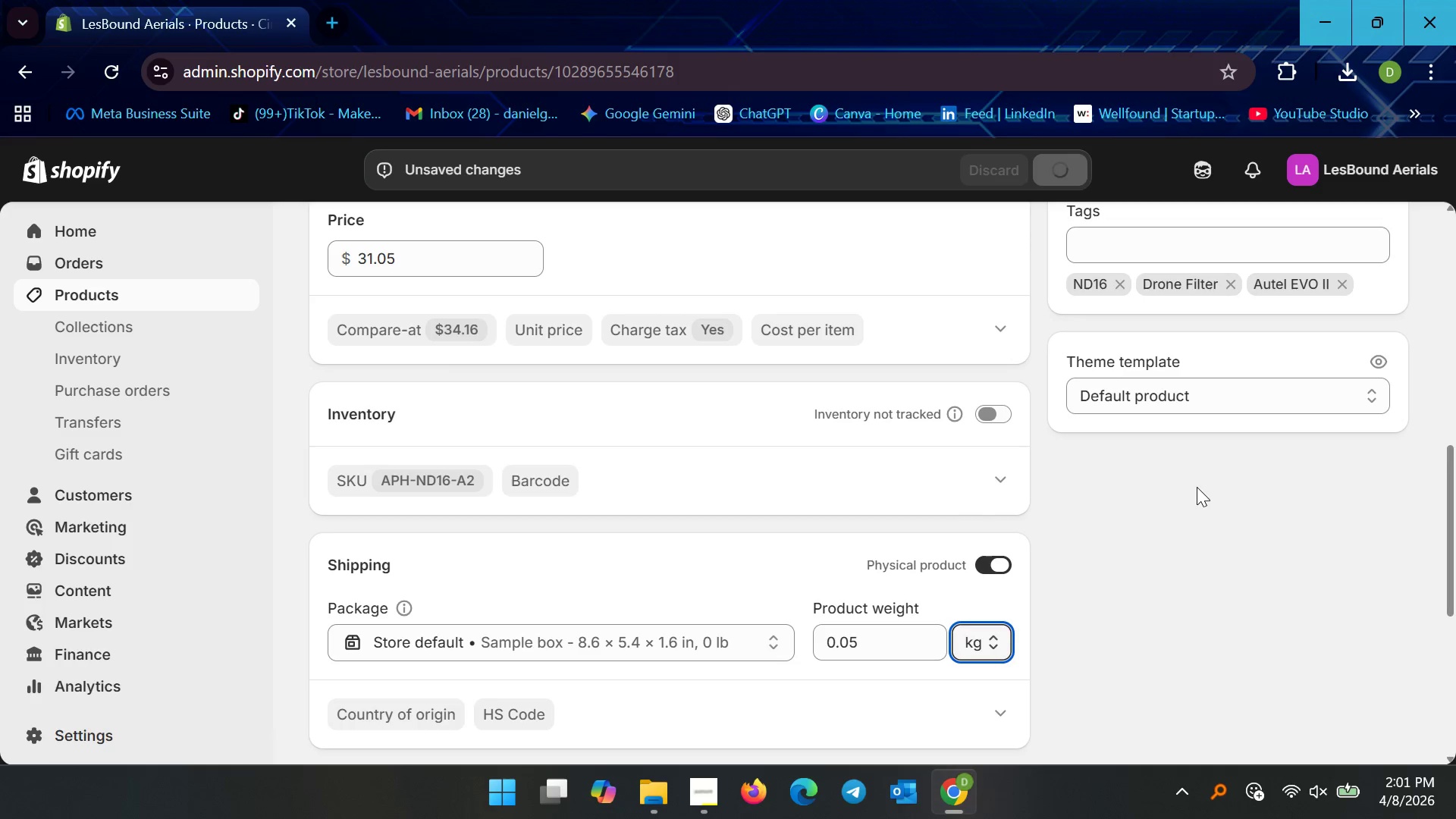 
scroll: coordinate [388, 356], scroll_direction: up, amount: 13.0
 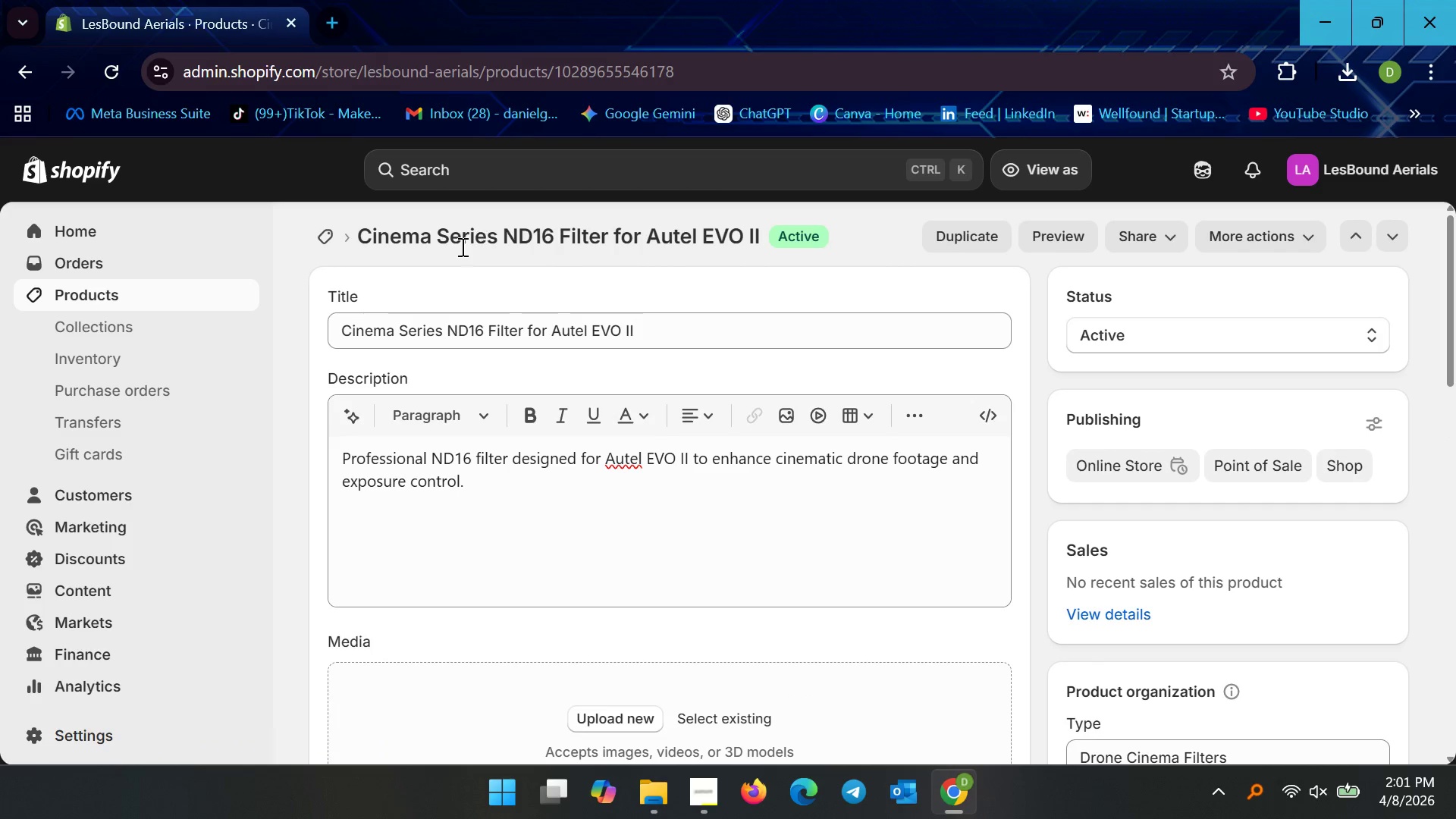 
left_click([124, 290])
 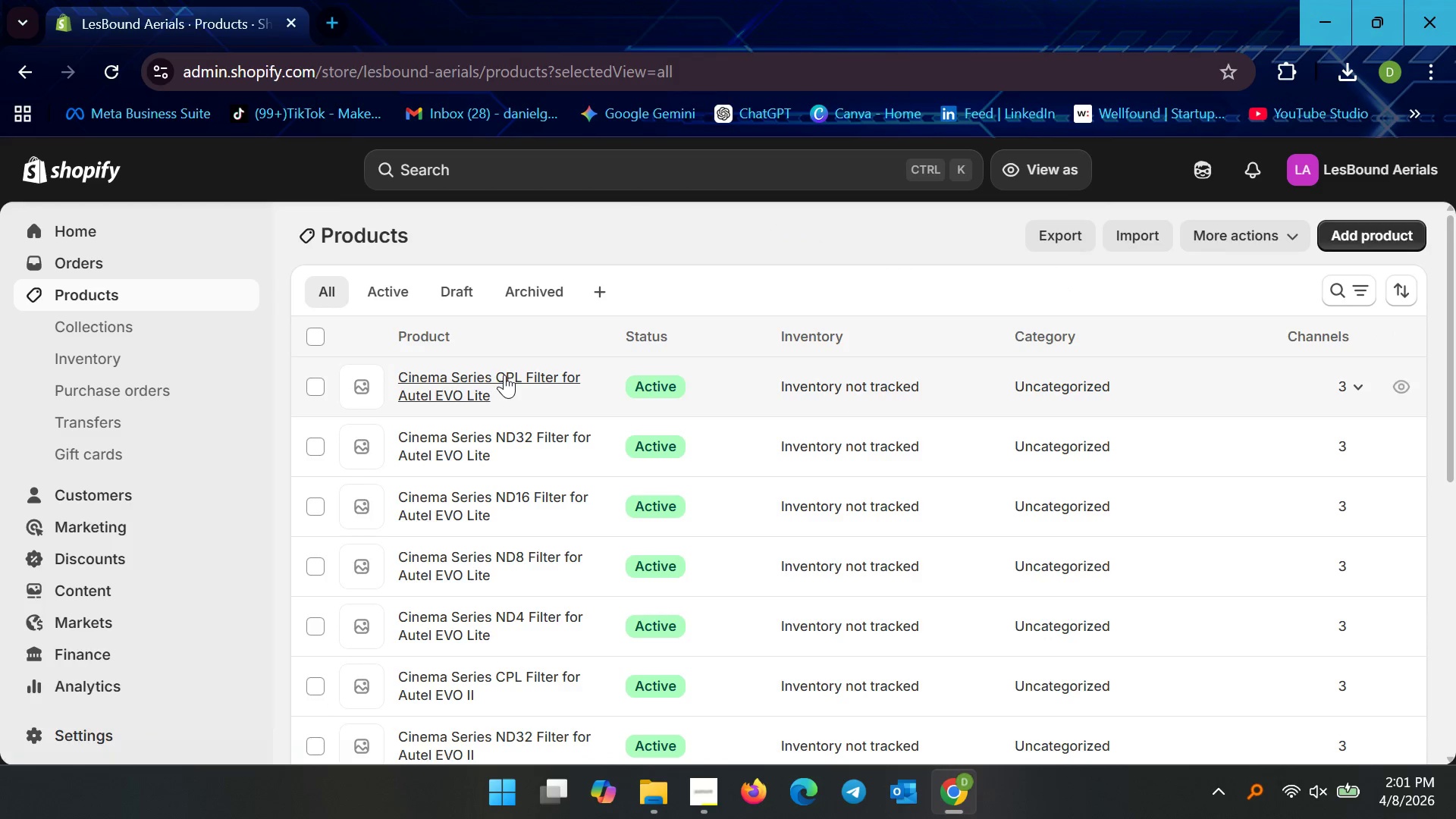 
scroll: coordinate [668, 529], scroll_direction: down, amount: 4.0
 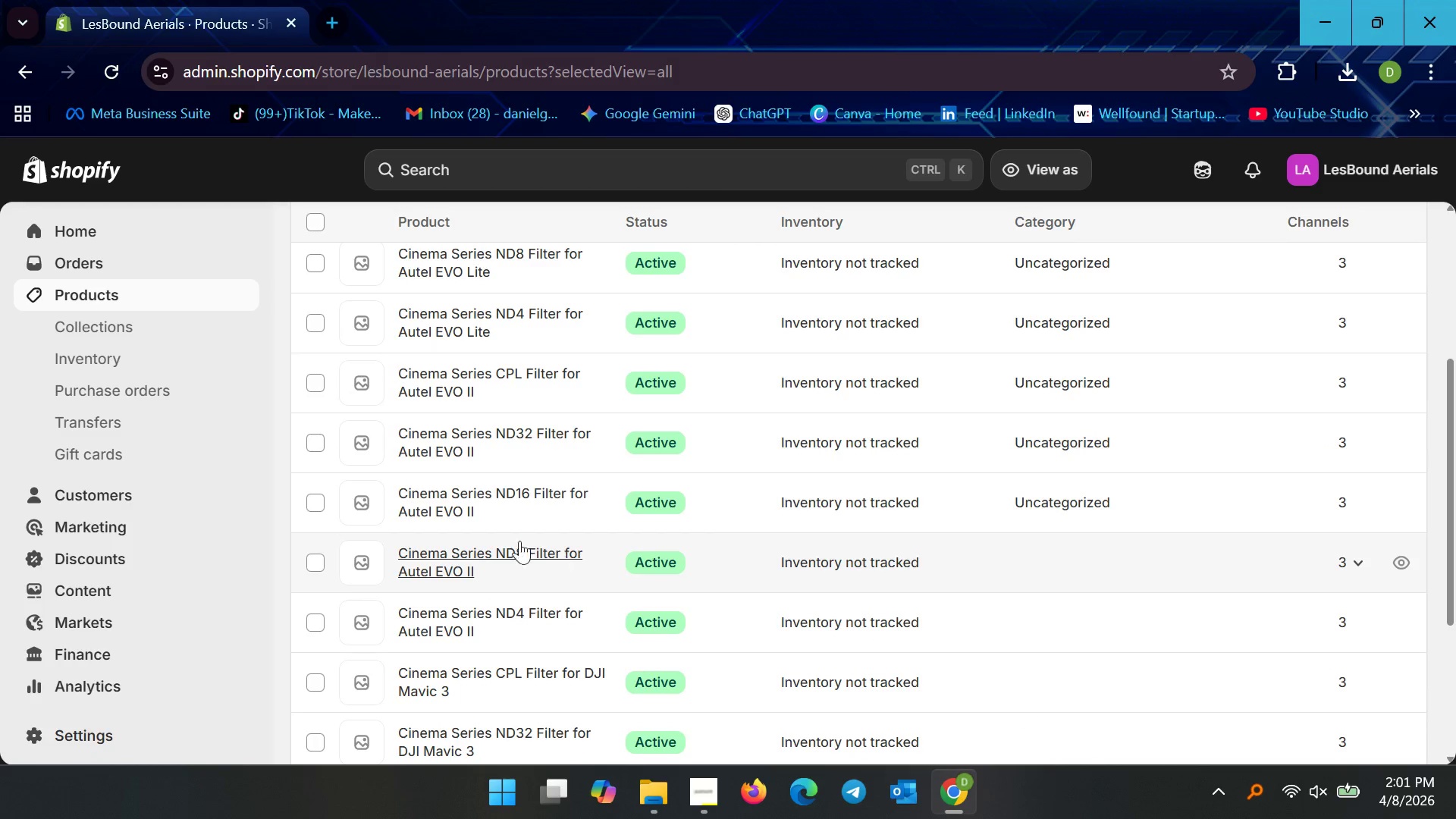 
left_click([514, 538])
 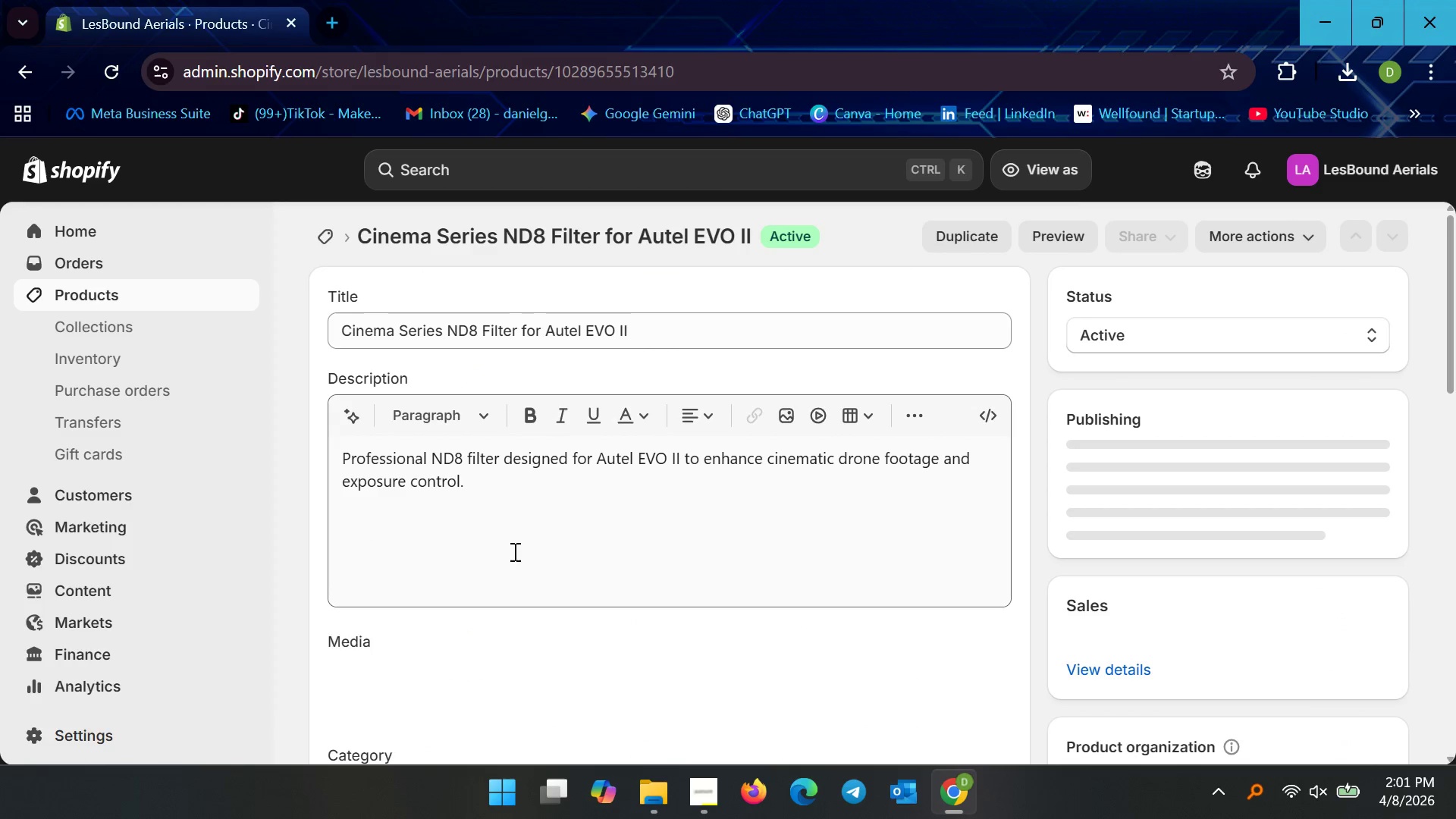 
scroll: coordinate [592, 544], scroll_direction: down, amount: 4.0
 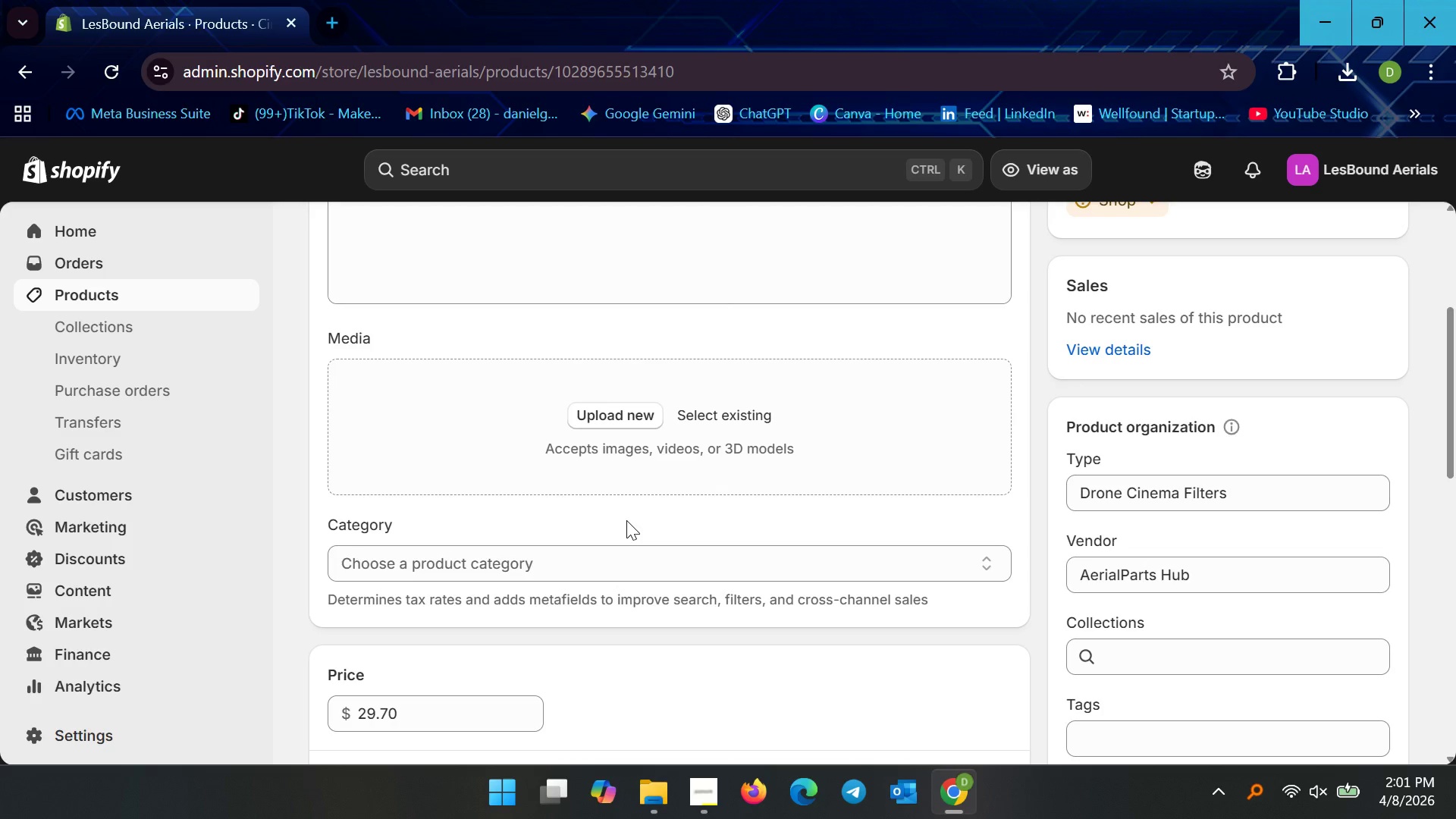 
wait(8.56)
 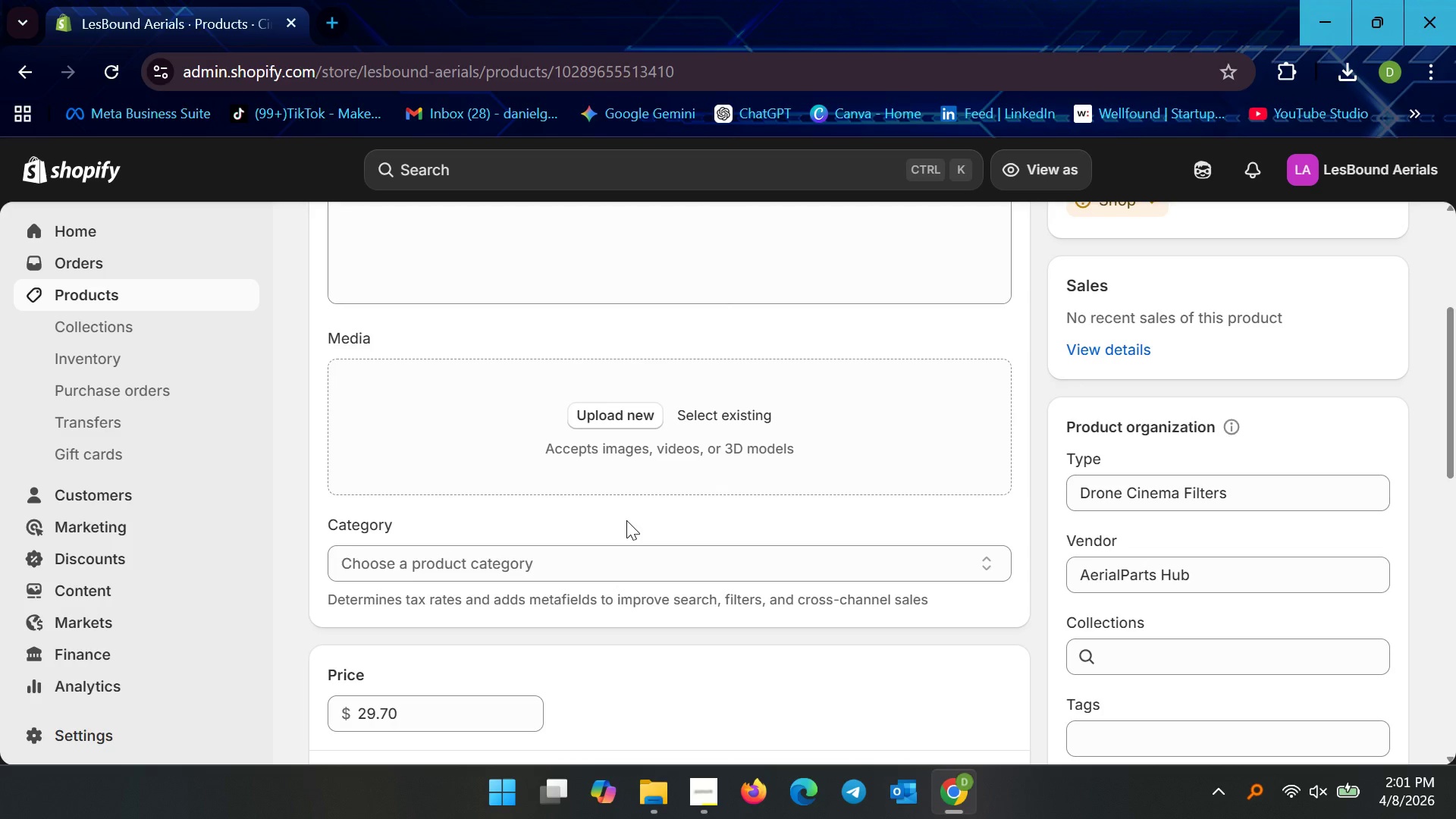 
scroll: coordinate [836, 604], scroll_direction: down, amount: 7.0
 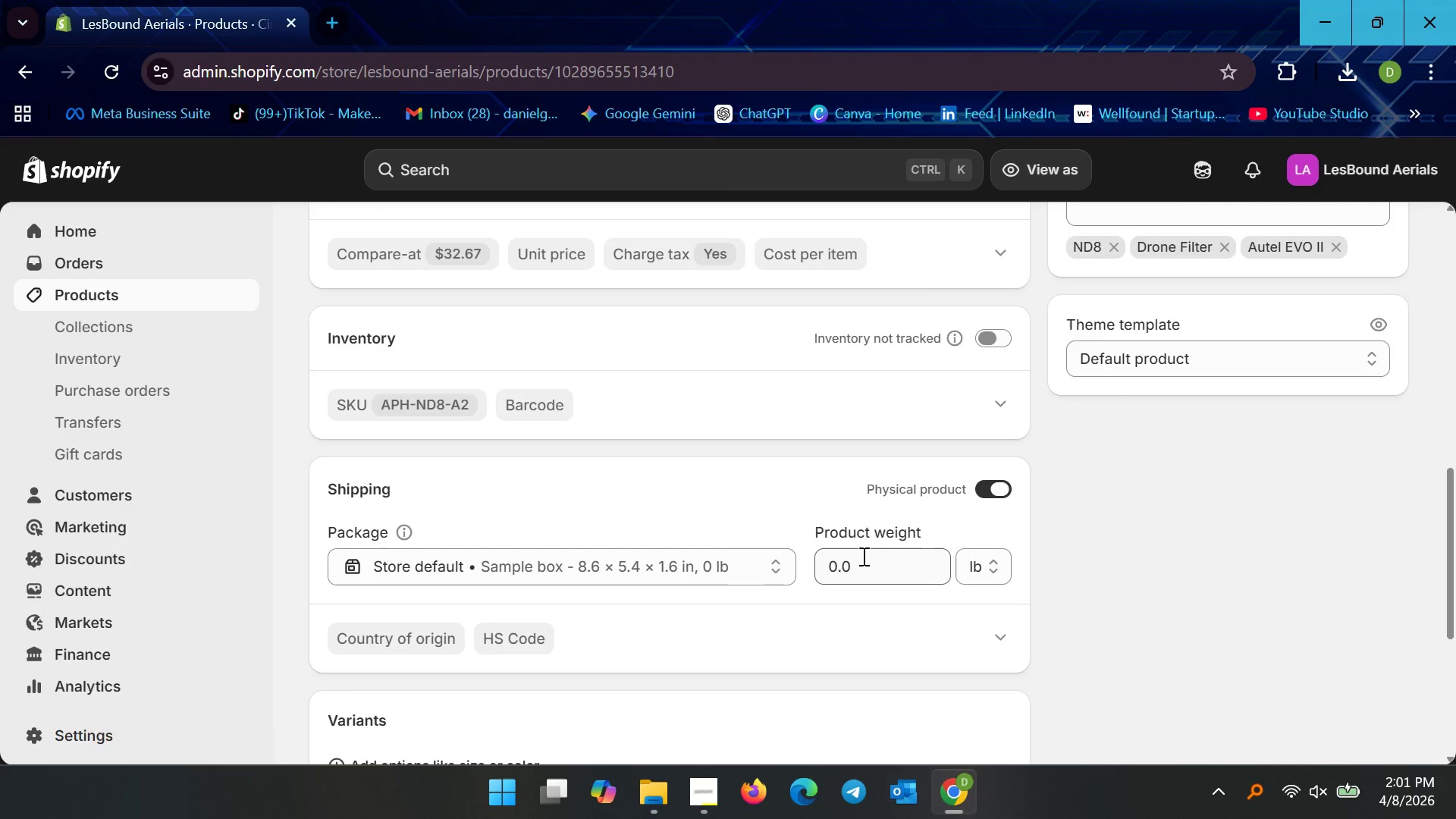 
left_click([865, 558])
 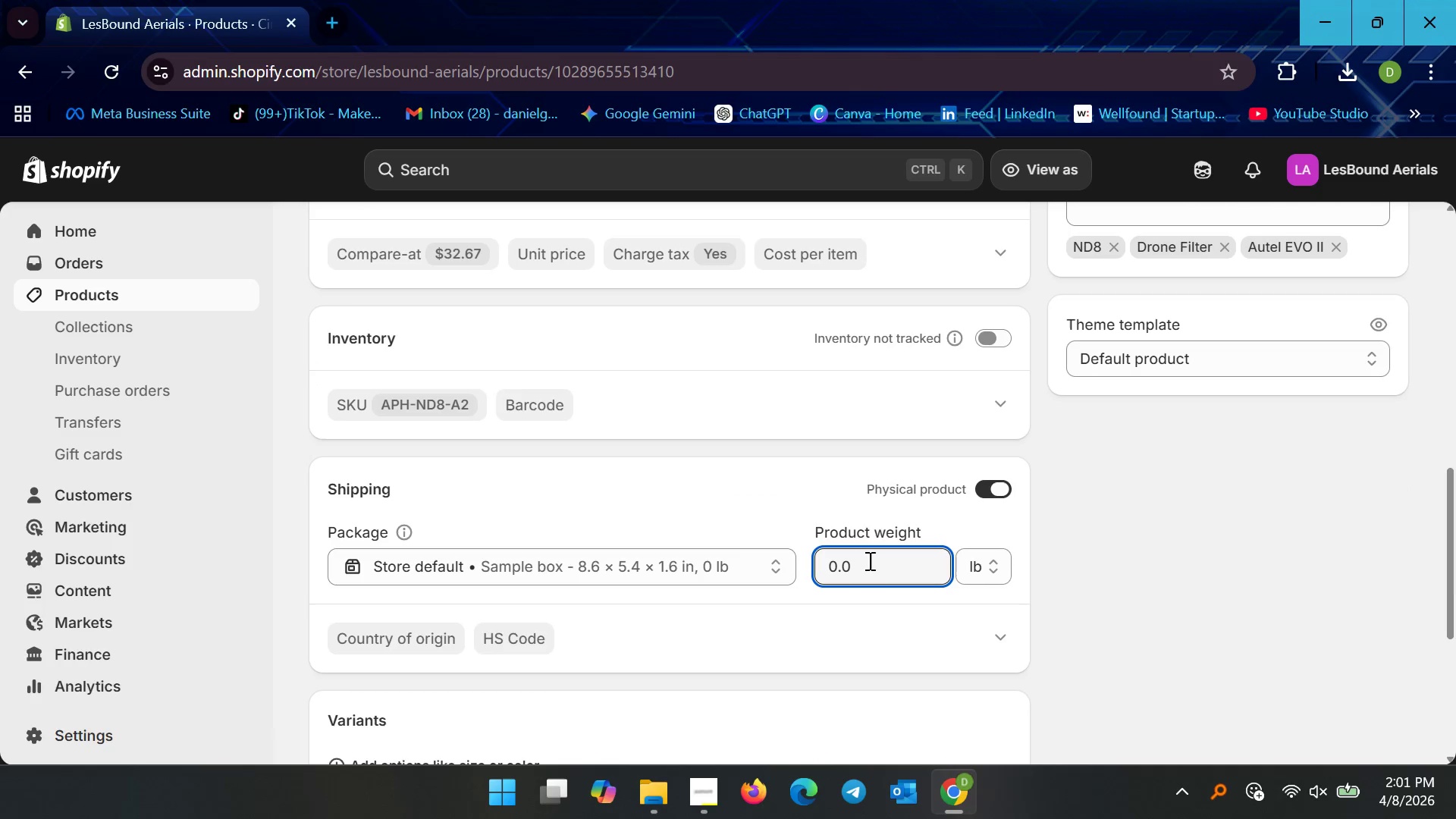 
key(5)
 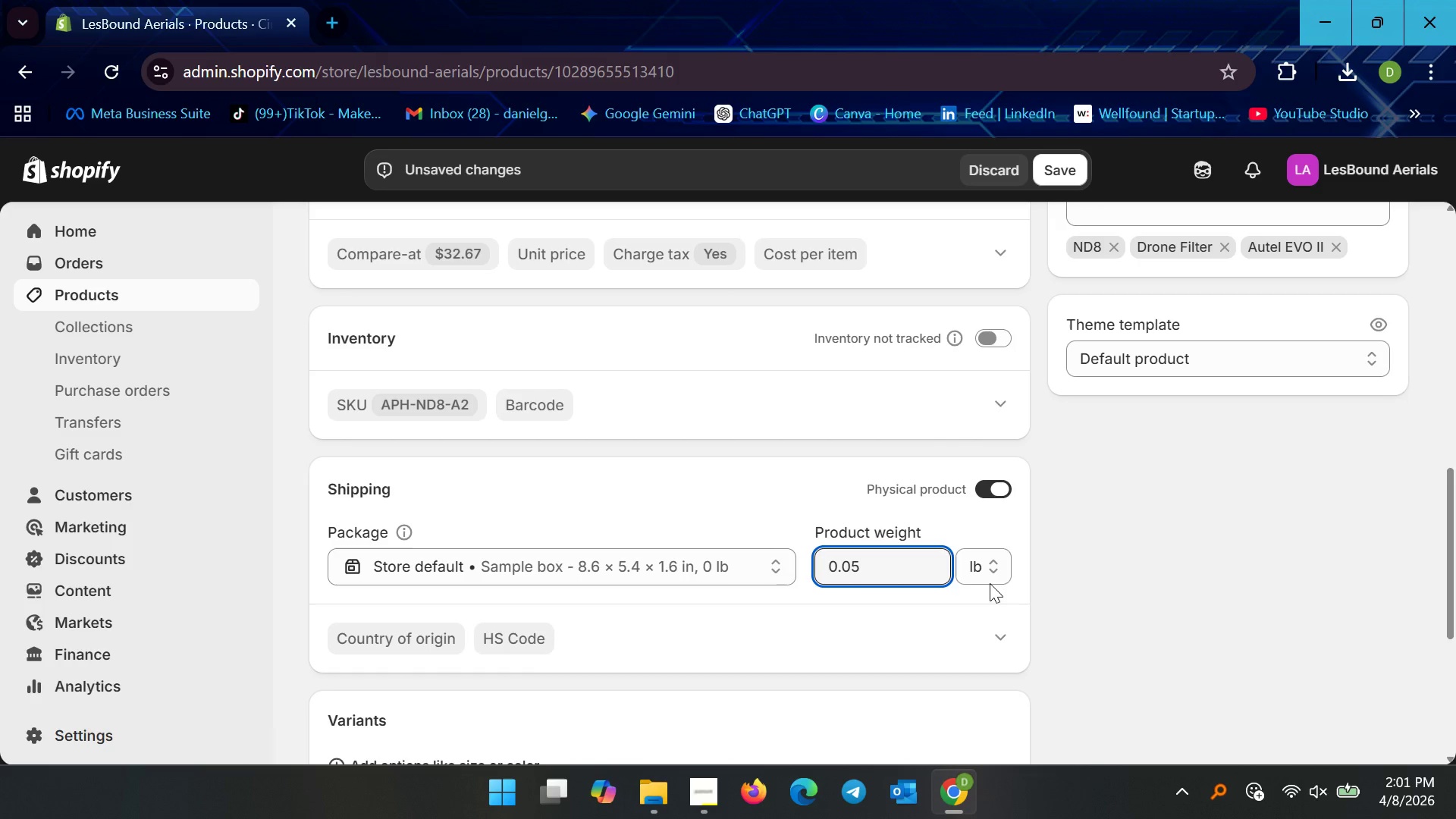 
left_click([994, 578])
 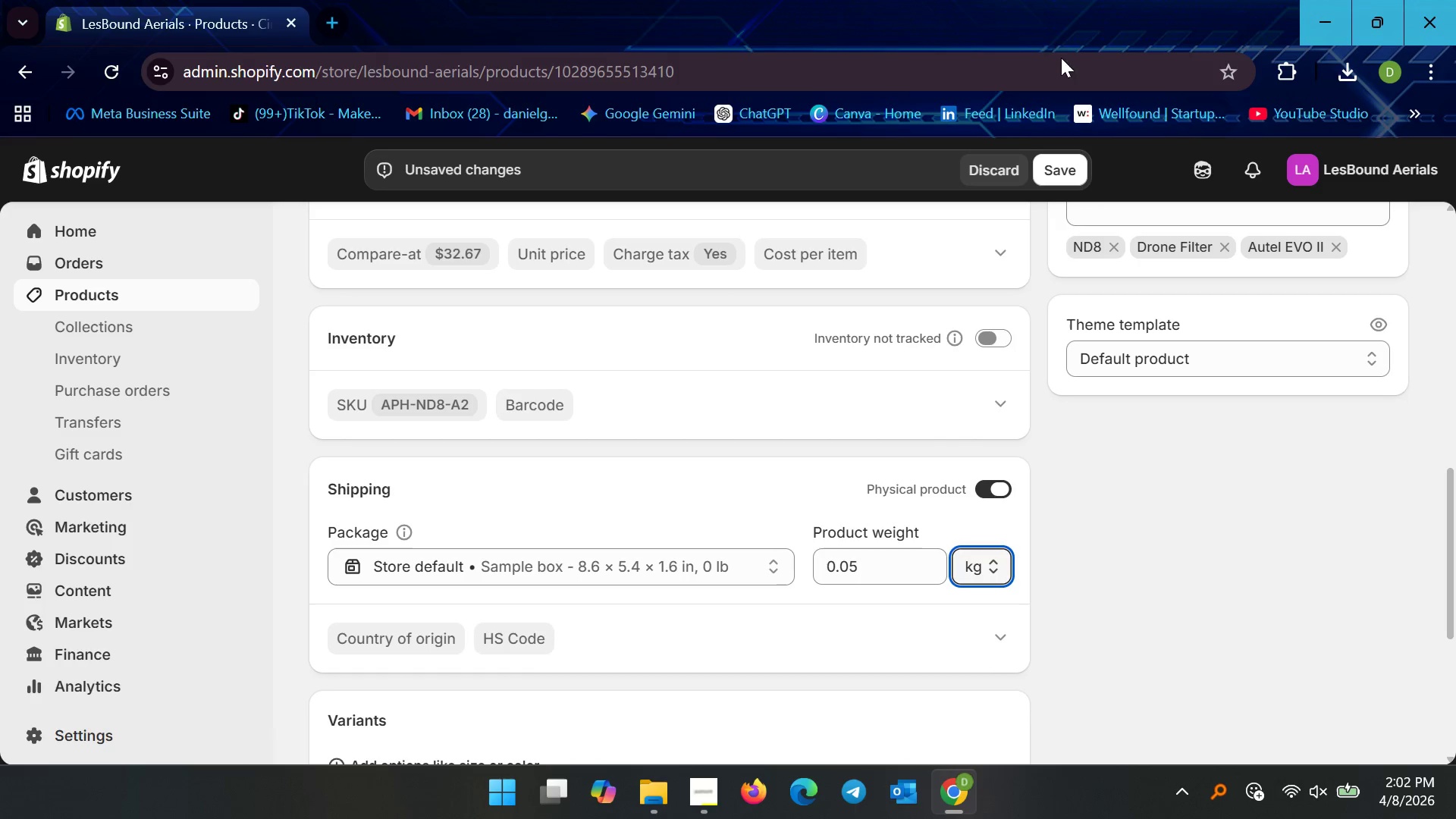 
double_click([1056, 168])
 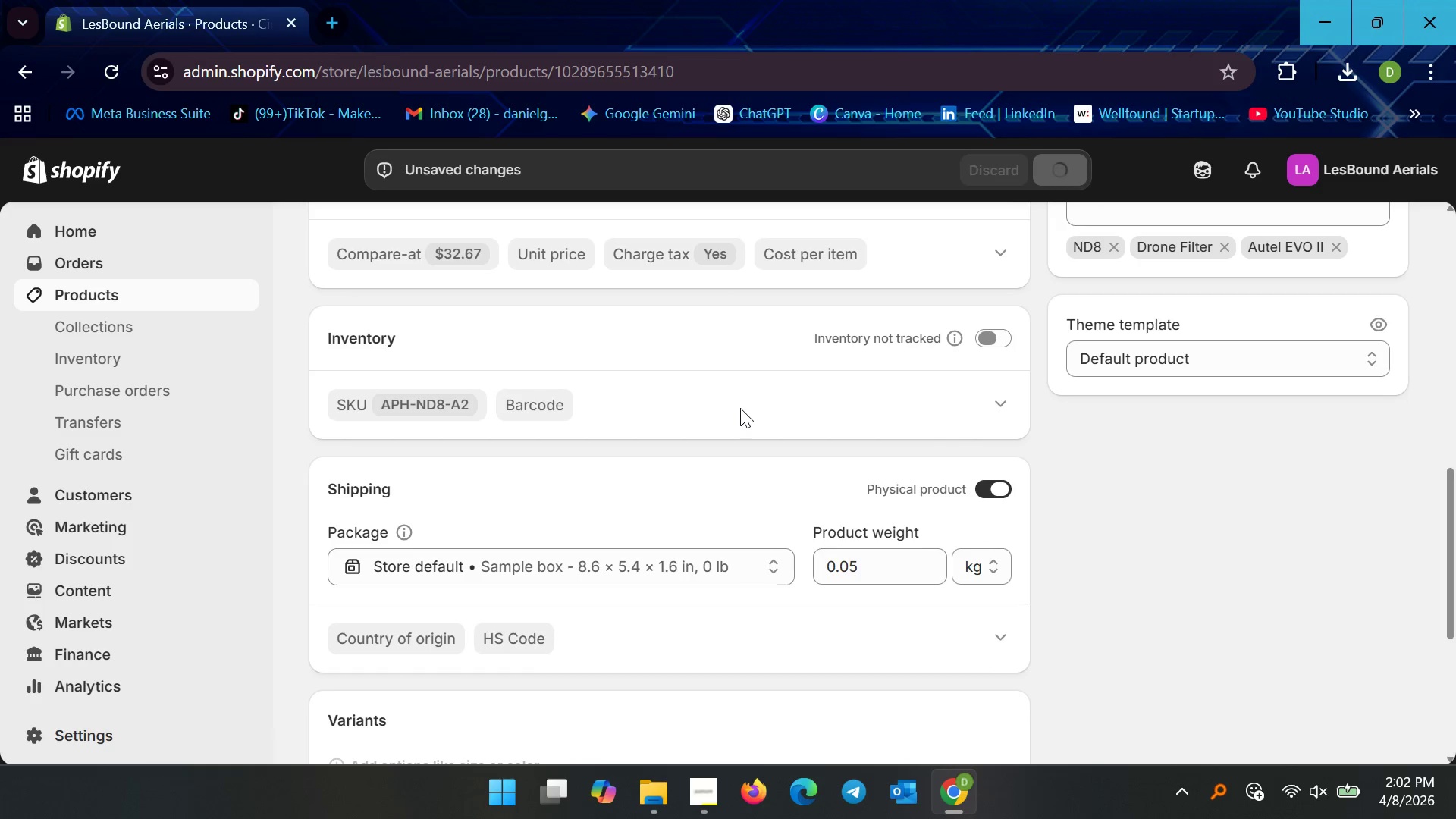 
scroll: coordinate [739, 409], scroll_direction: up, amount: 8.0
 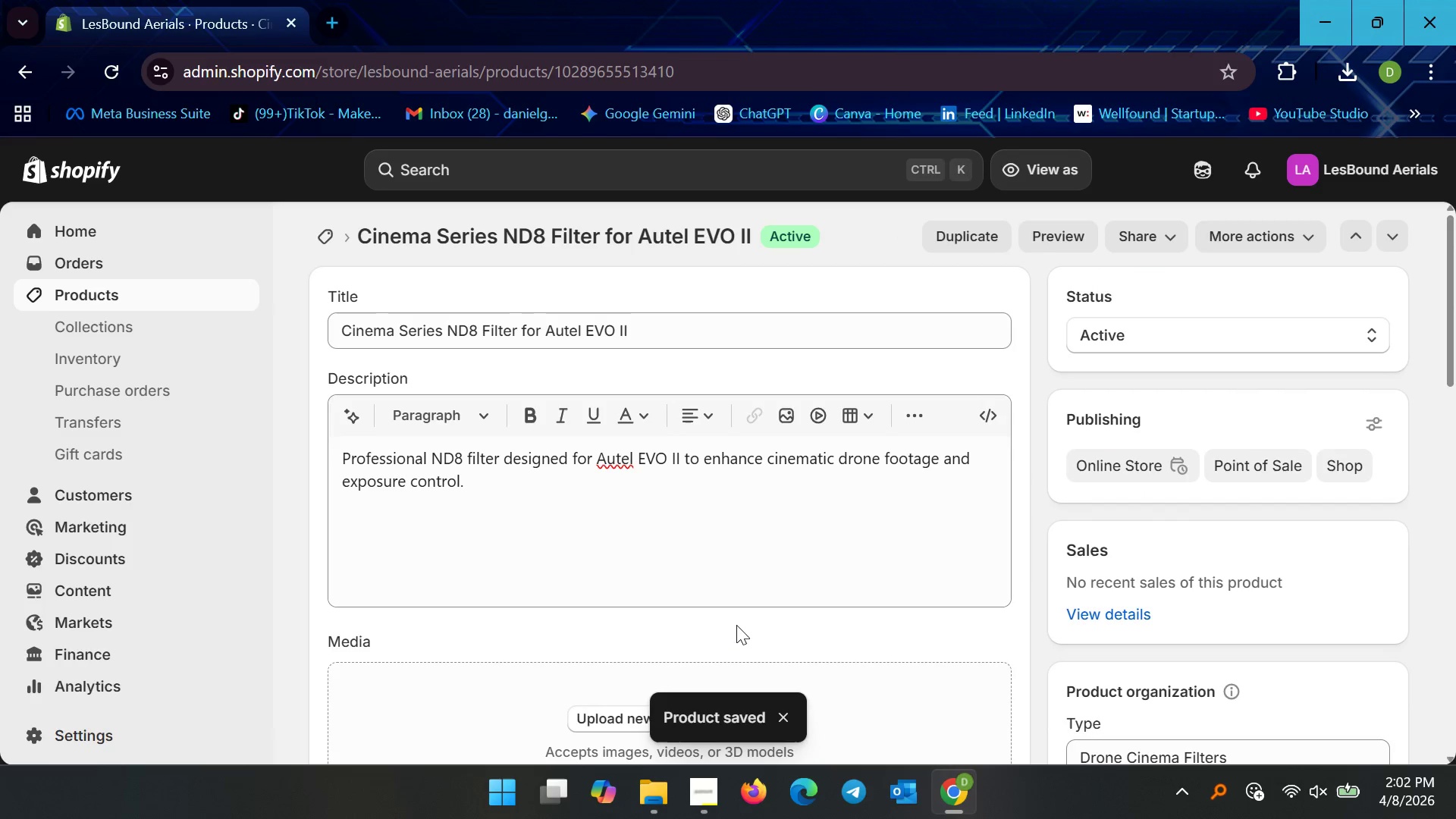 
wait(5.23)
 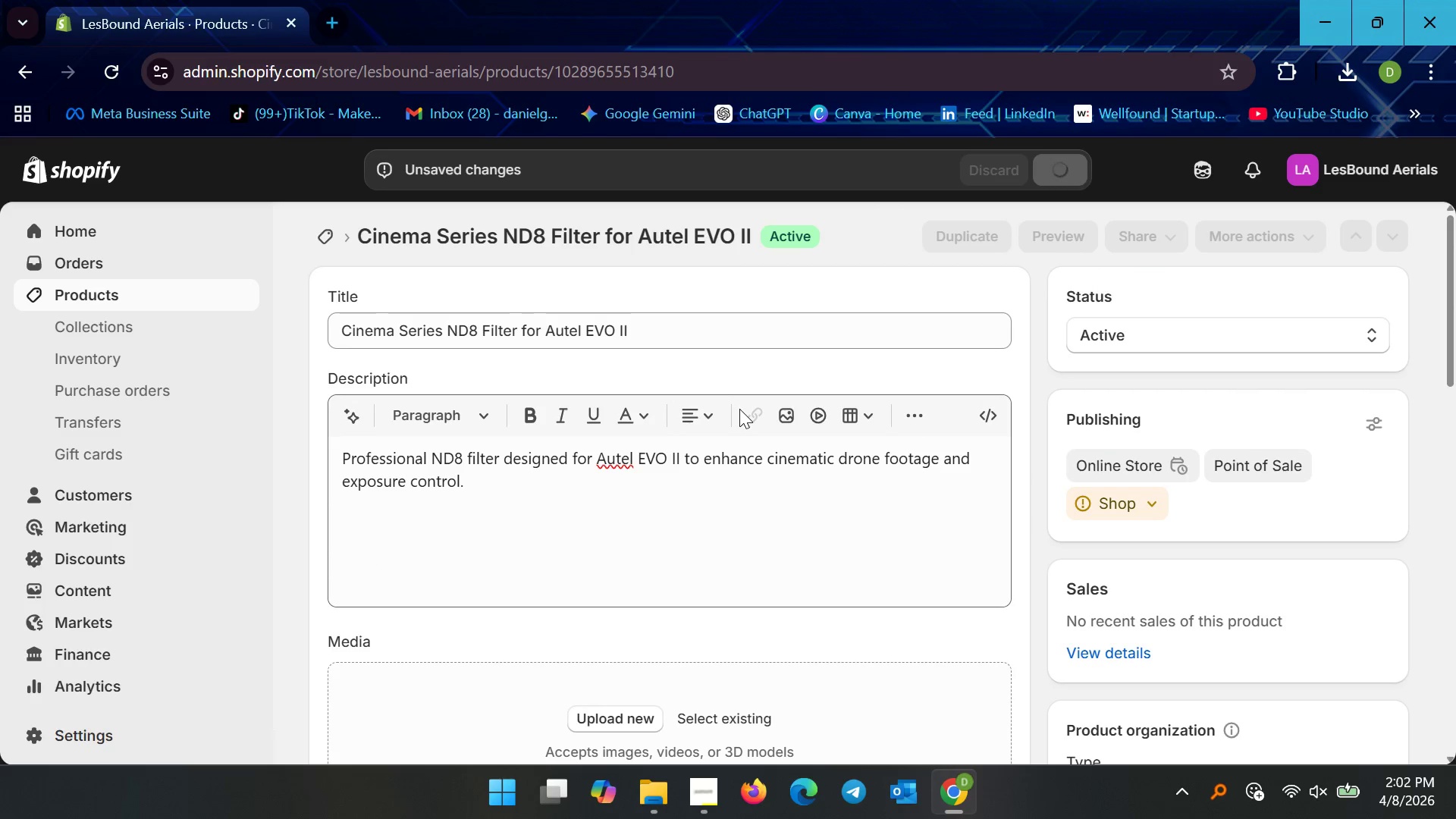 
scroll: coordinate [607, 415], scroll_direction: up, amount: 2.0
 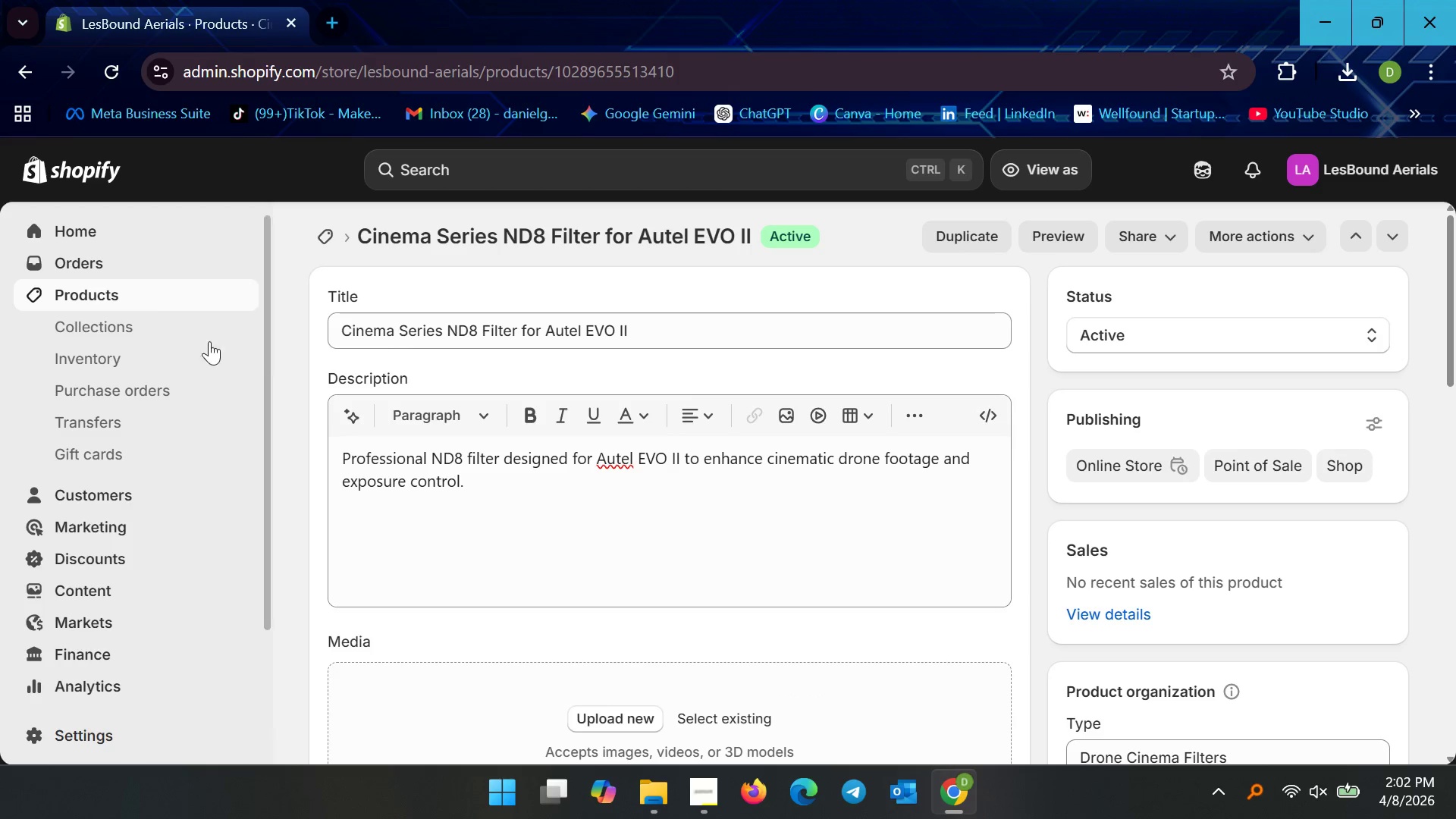 
left_click([102, 292])
 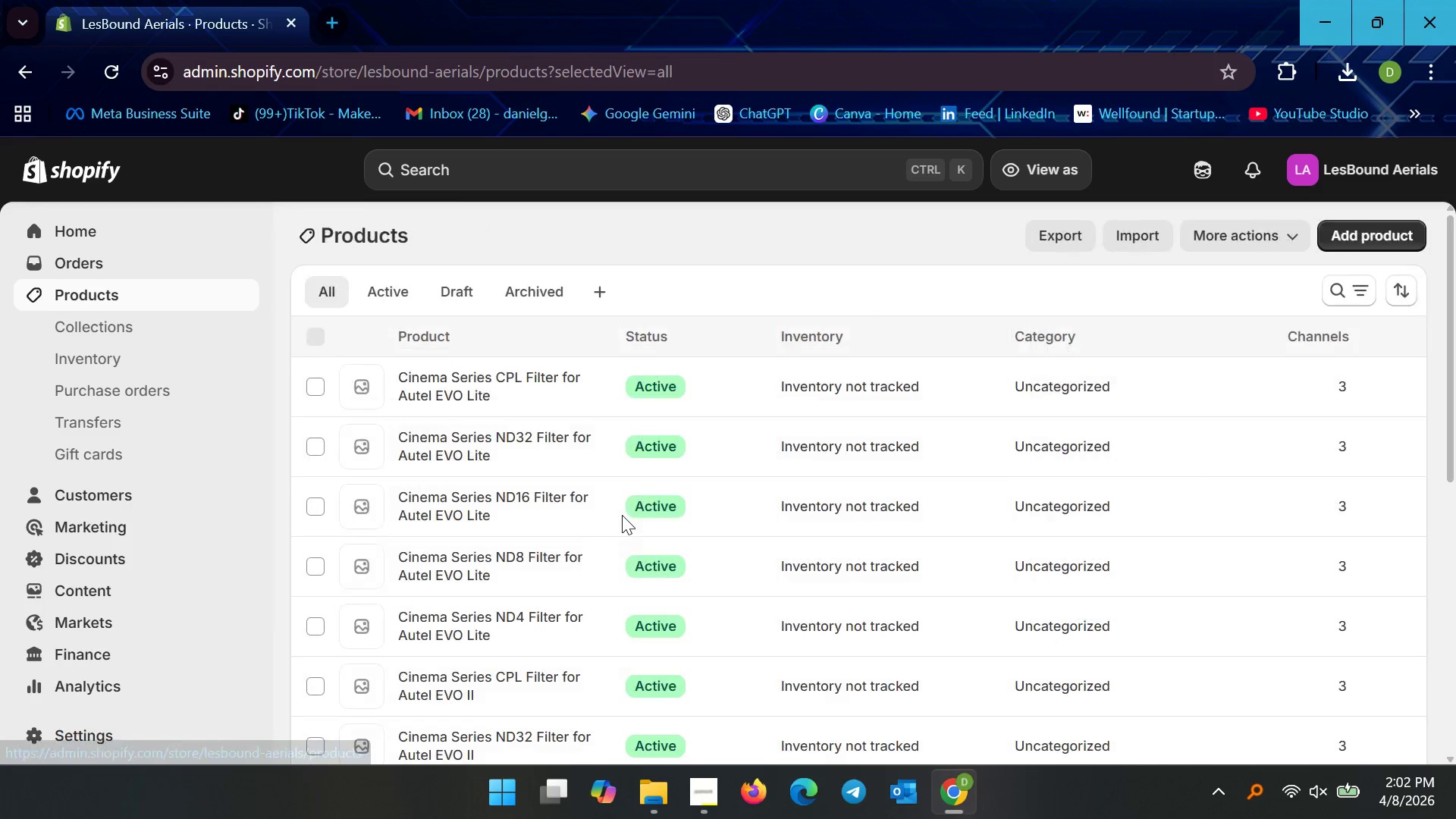 
scroll: coordinate [622, 519], scroll_direction: down, amount: 6.0
 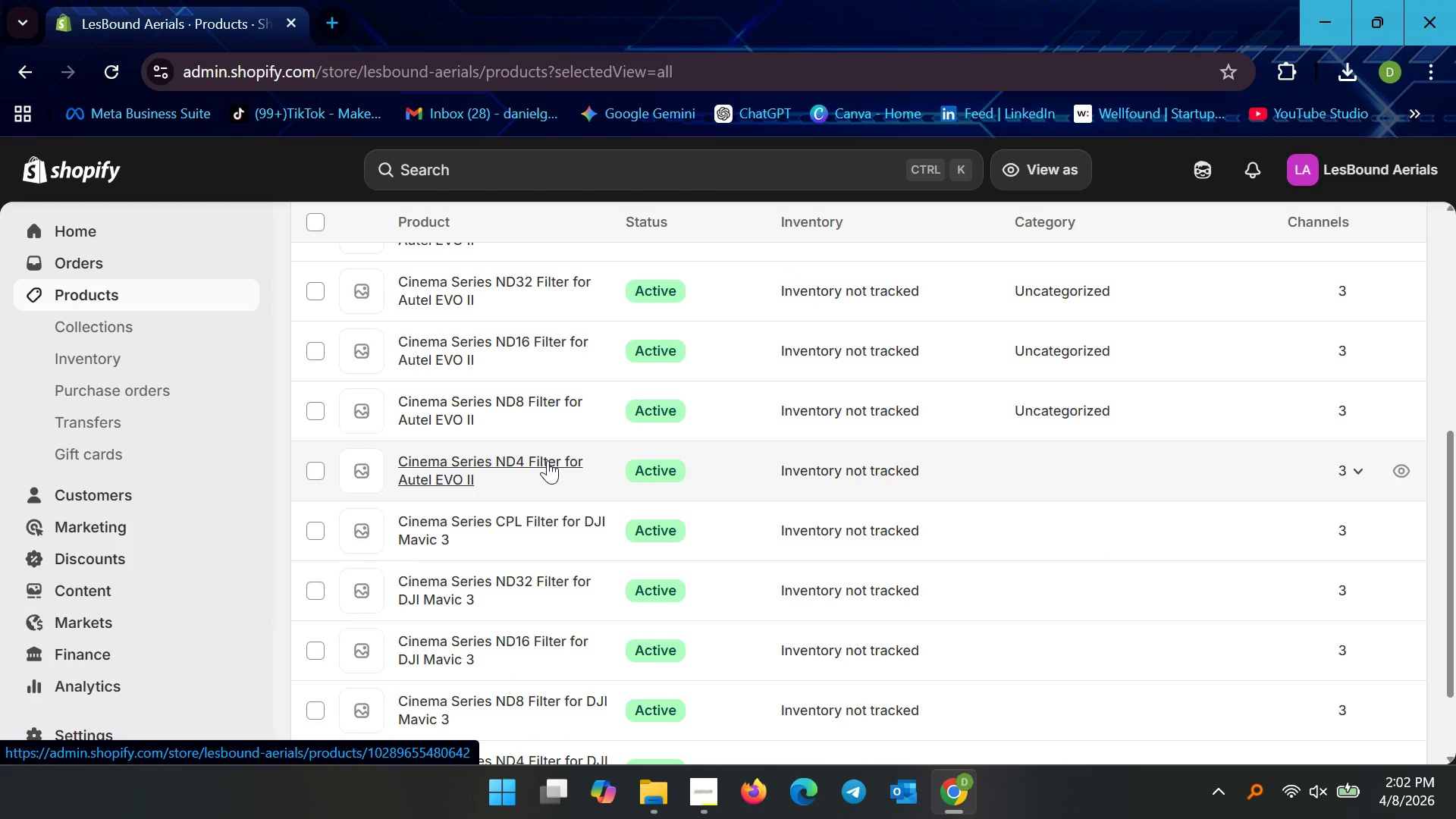 
left_click([548, 460])
 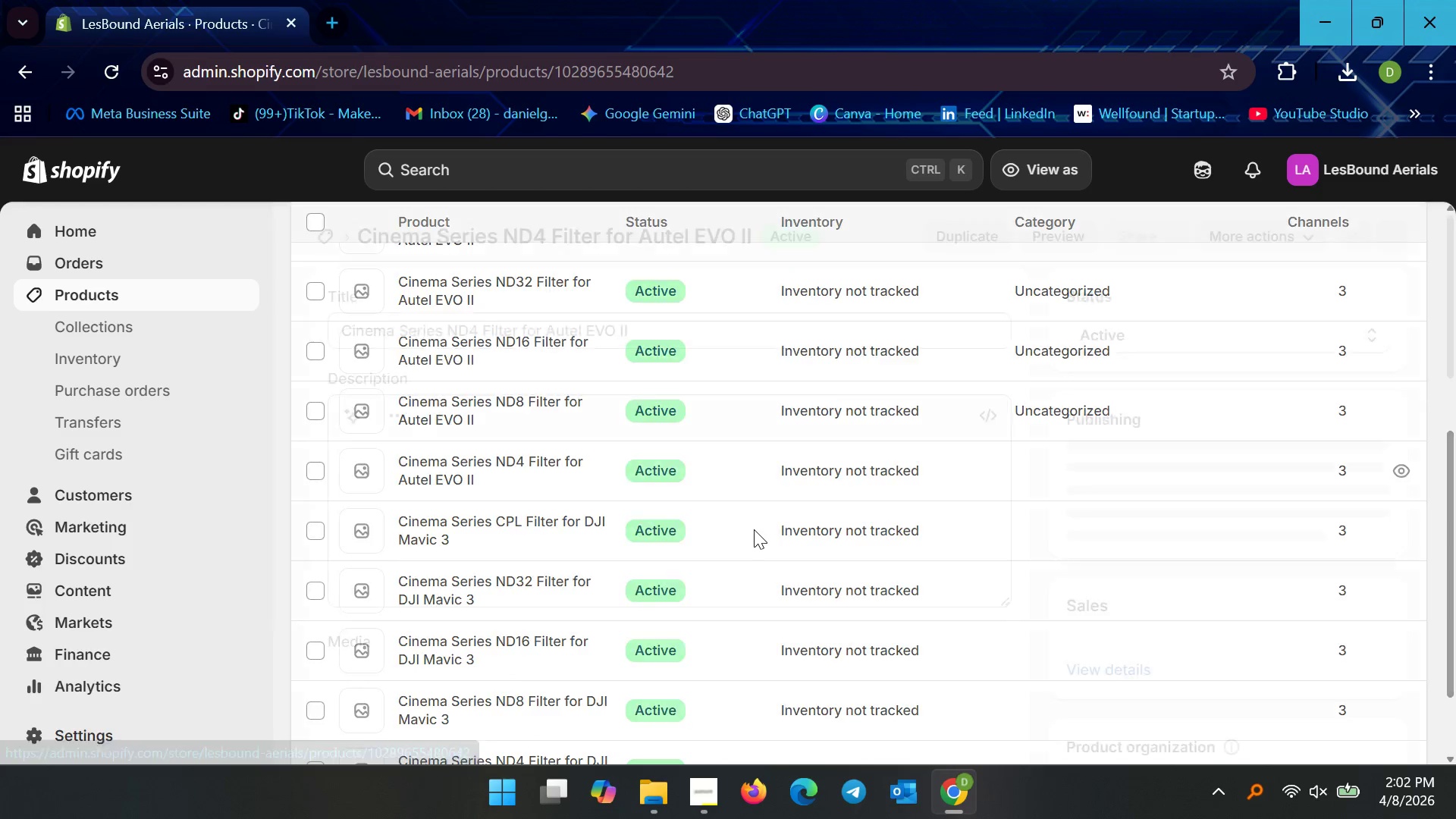 
scroll: coordinate [759, 563], scroll_direction: down, amount: 19.0
 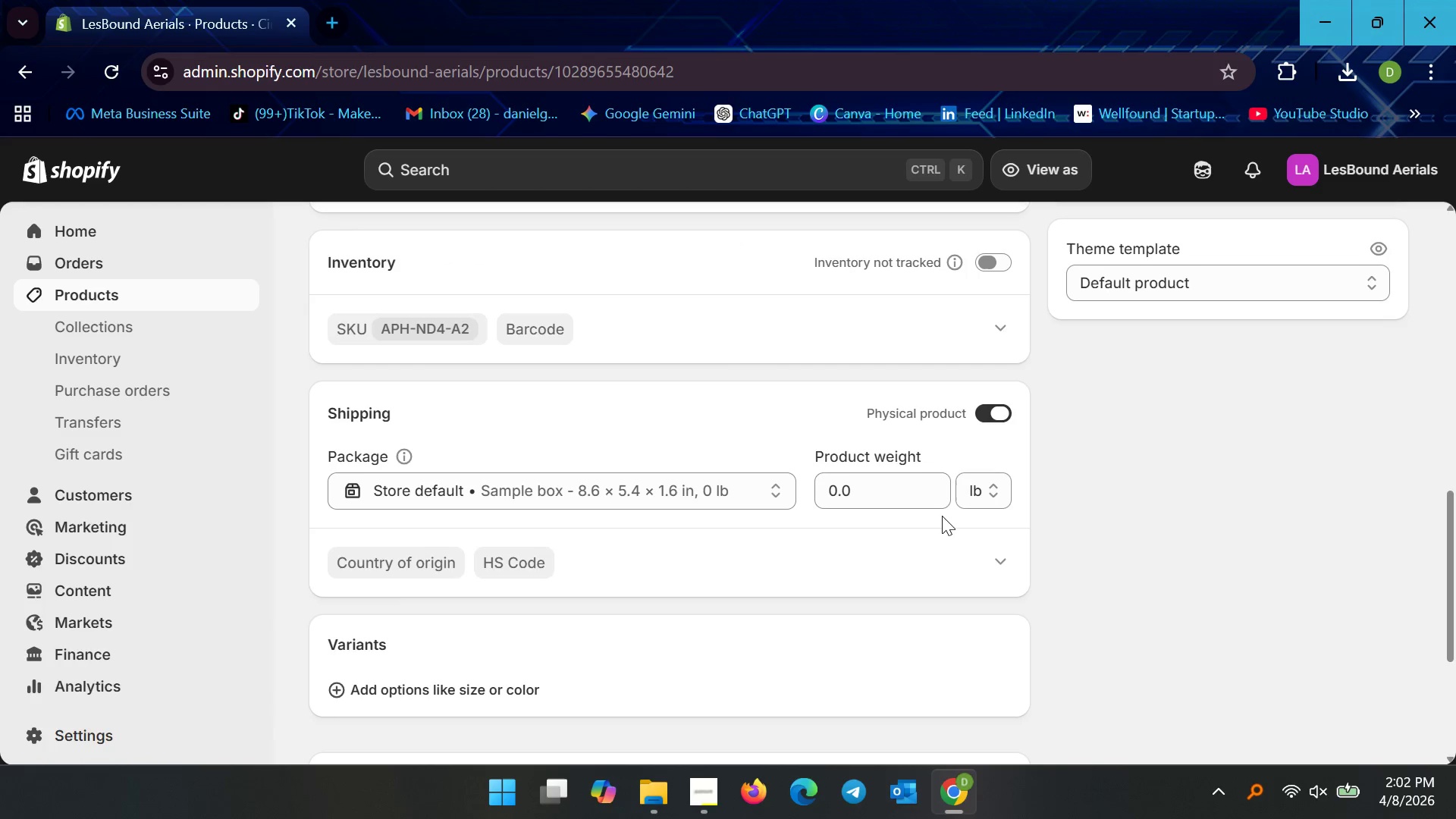 
left_click([945, 507])
 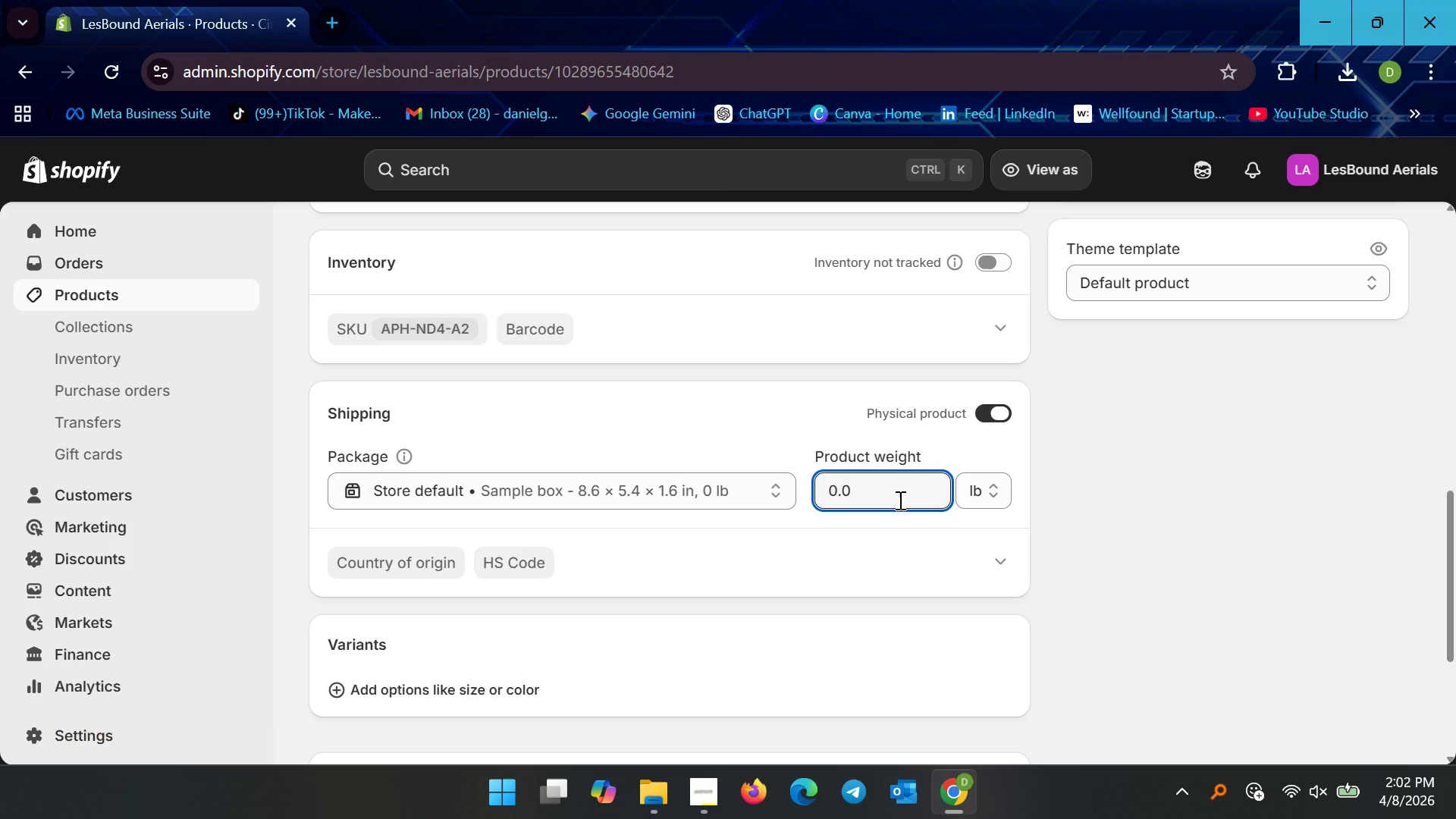 
key(5)
 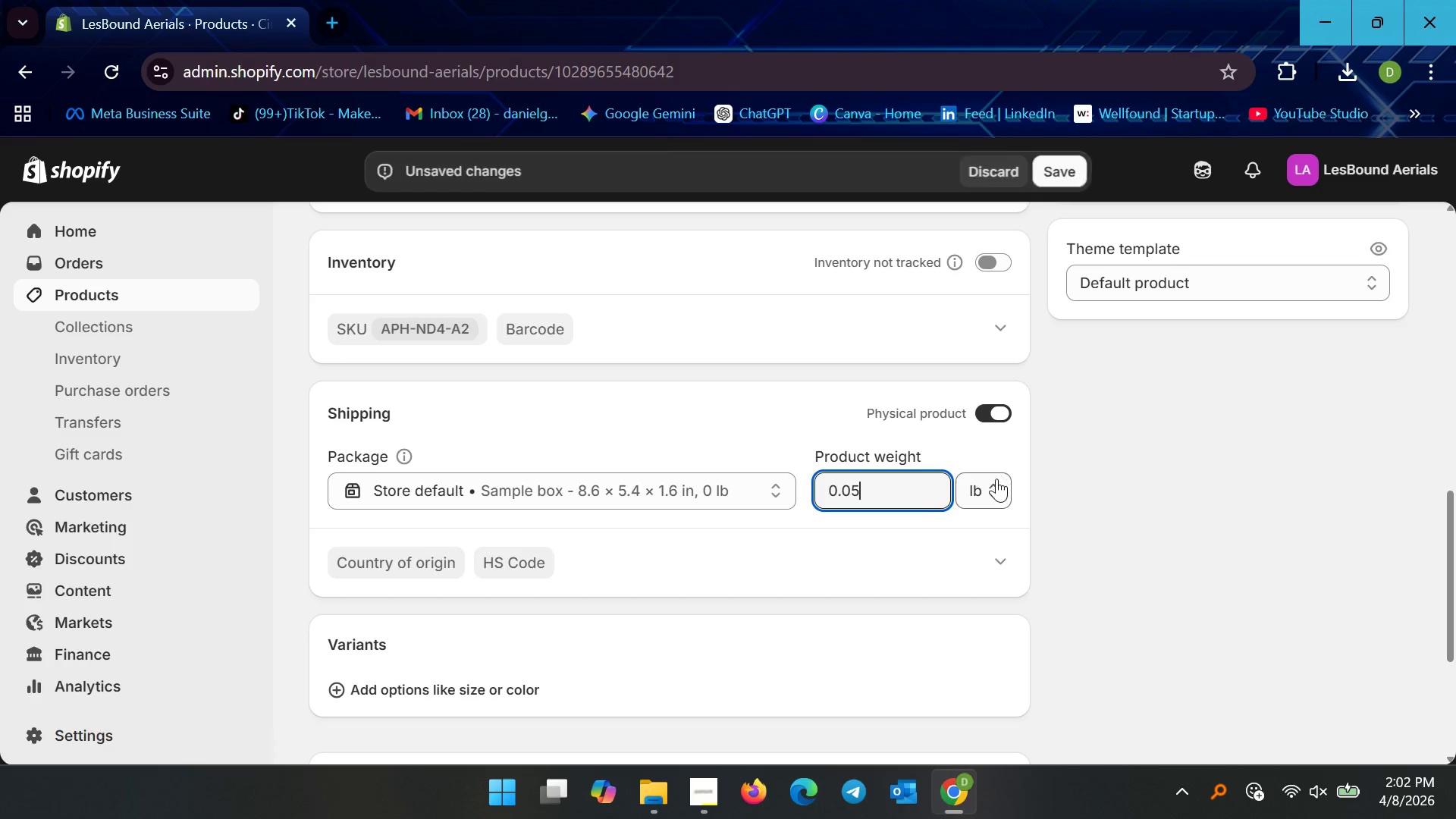 
left_click([995, 482])
 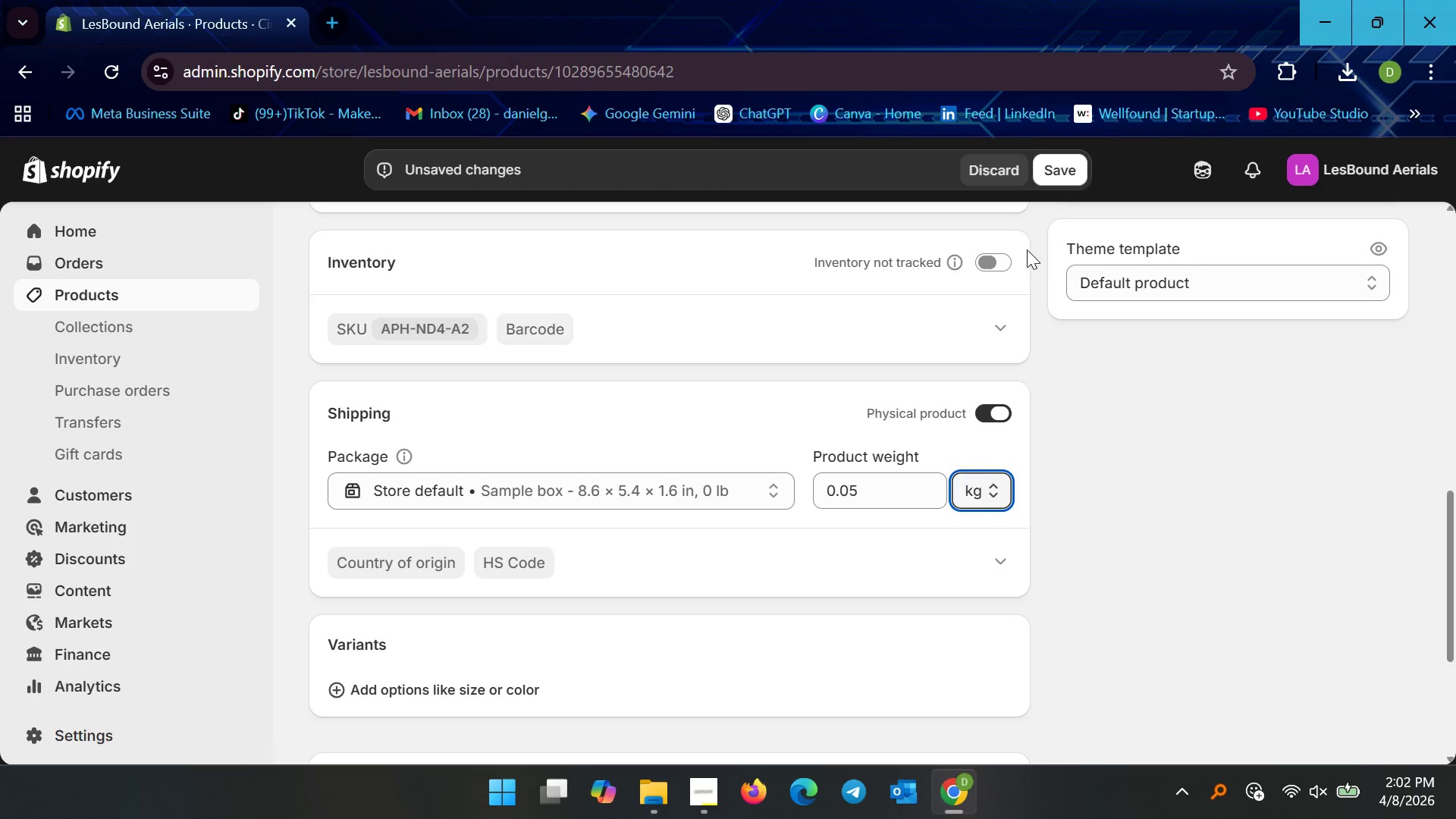 
left_click([1049, 165])
 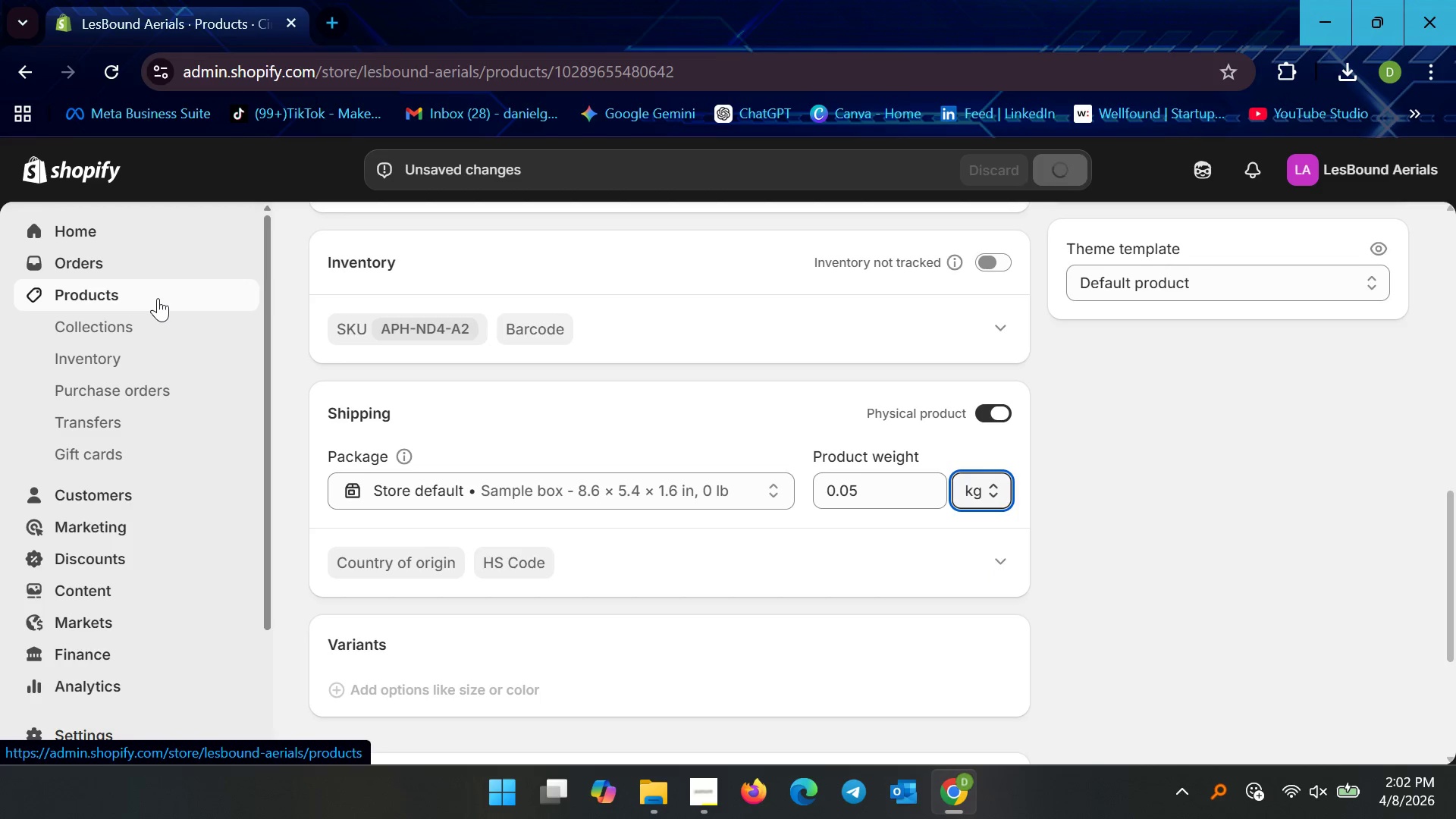 
left_click([158, 298])
 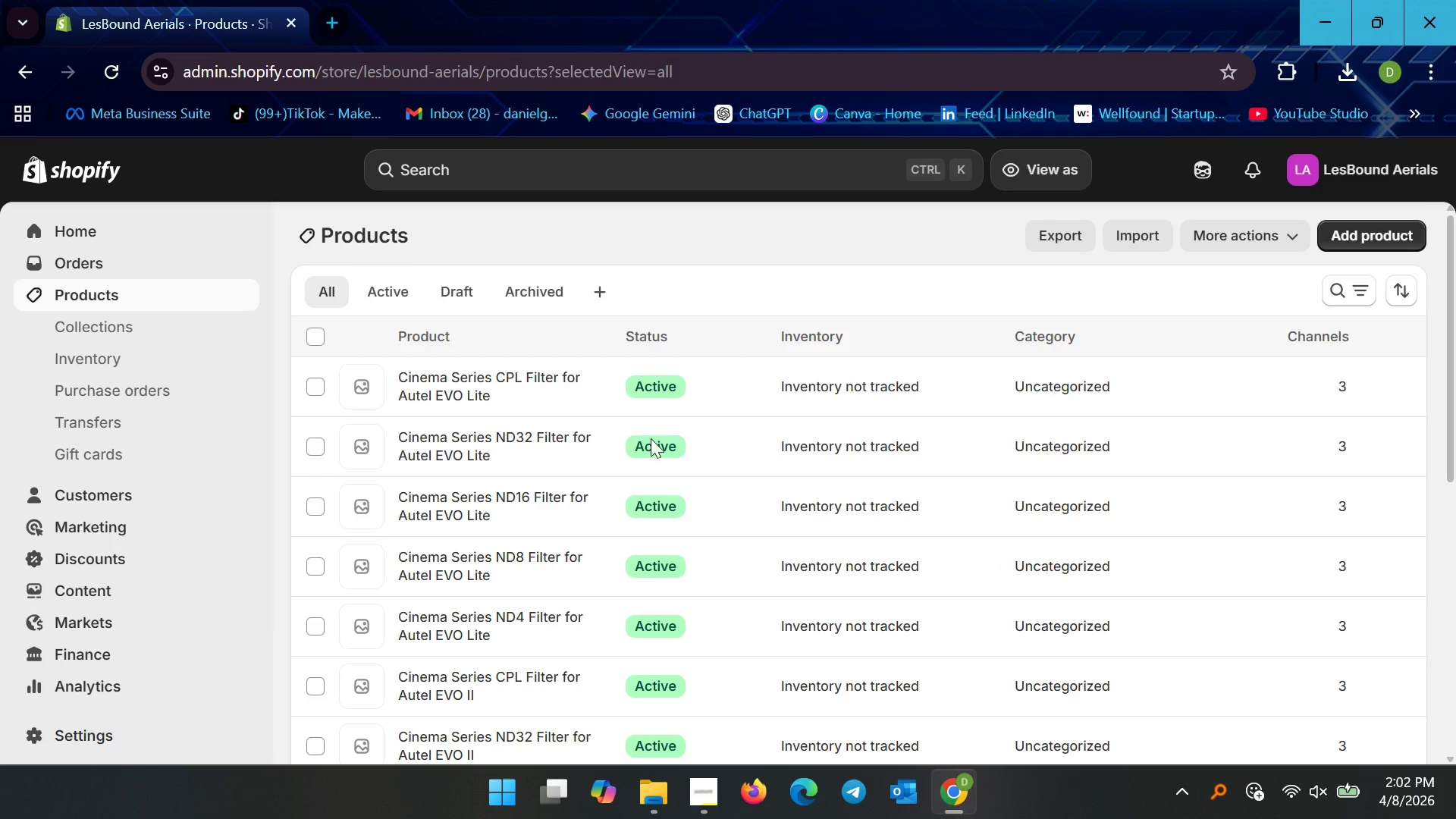 
scroll: coordinate [768, 510], scroll_direction: down, amount: 8.0
 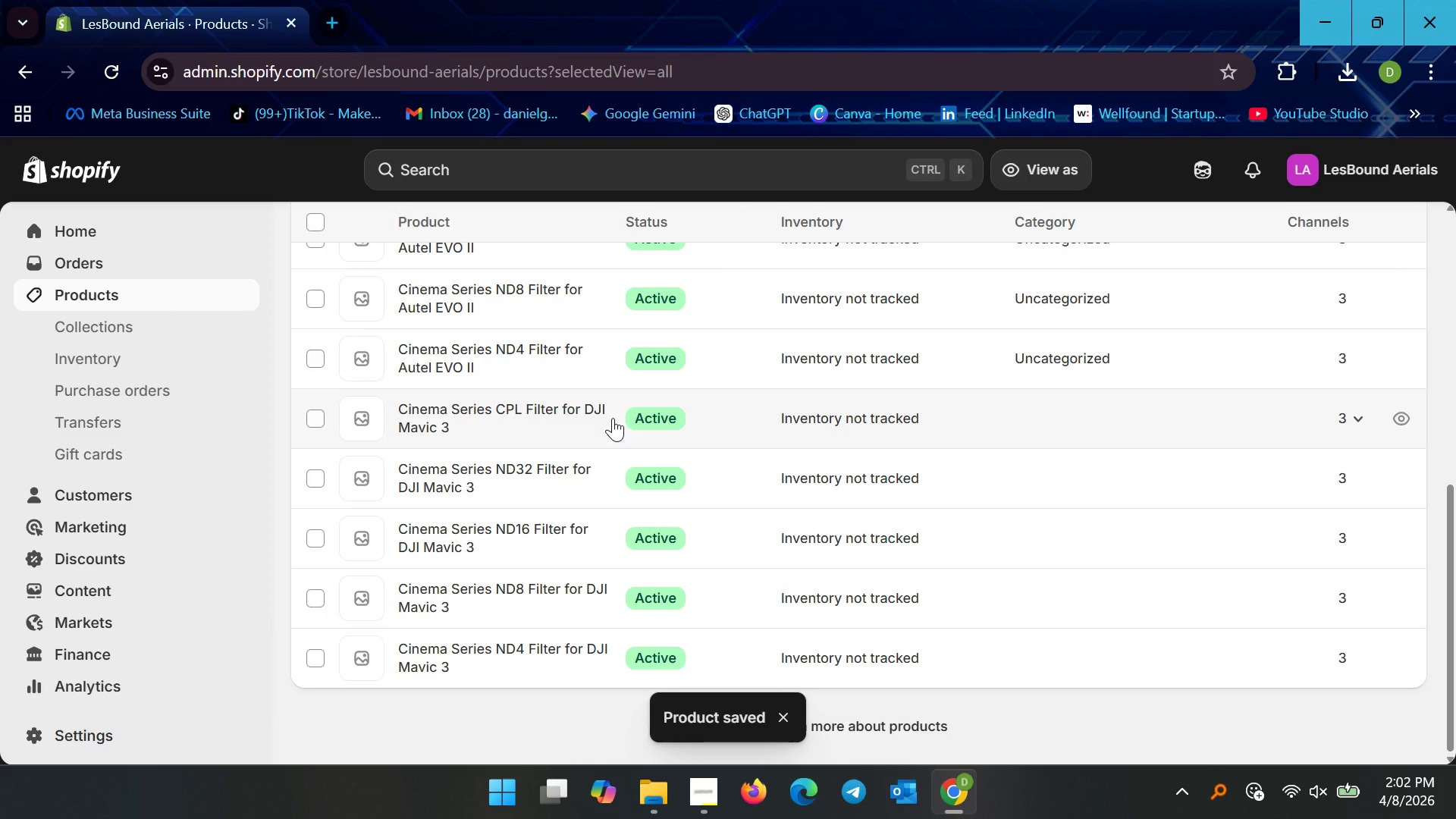 
left_click([613, 418])
 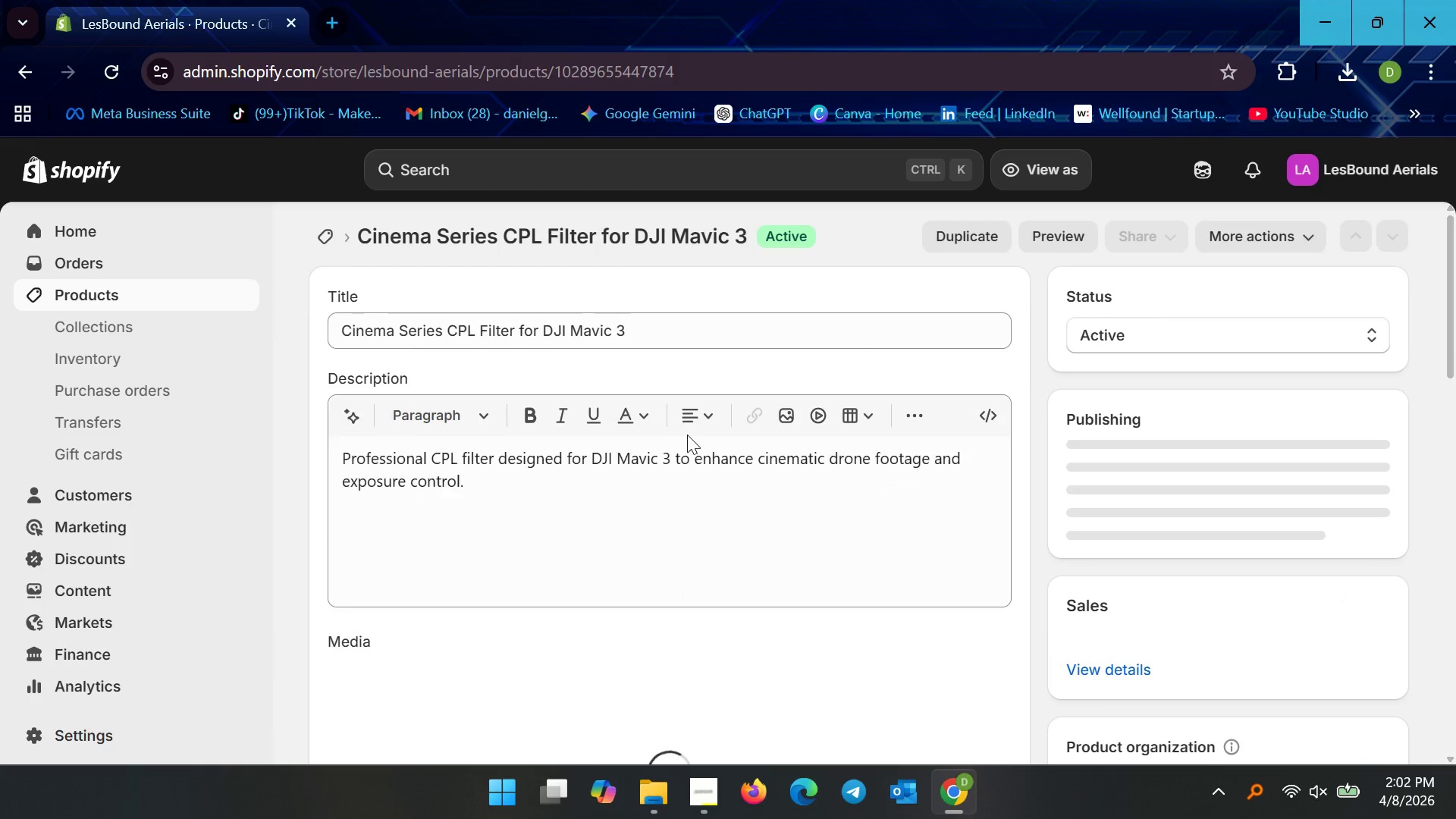 
scroll: coordinate [654, 525], scroll_direction: down, amount: 9.0
 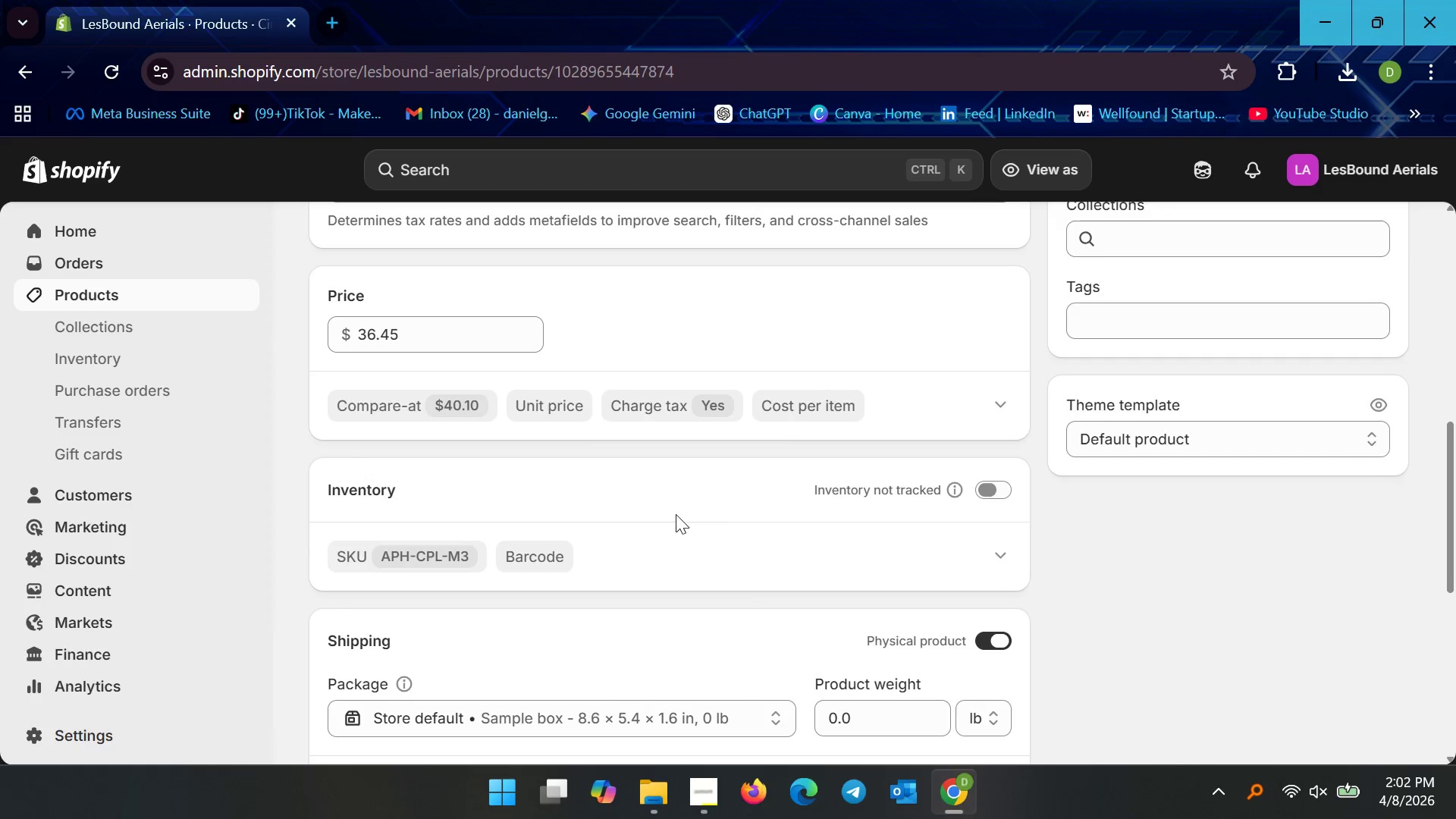 
scroll: coordinate [676, 514], scroll_direction: up, amount: 3.0
 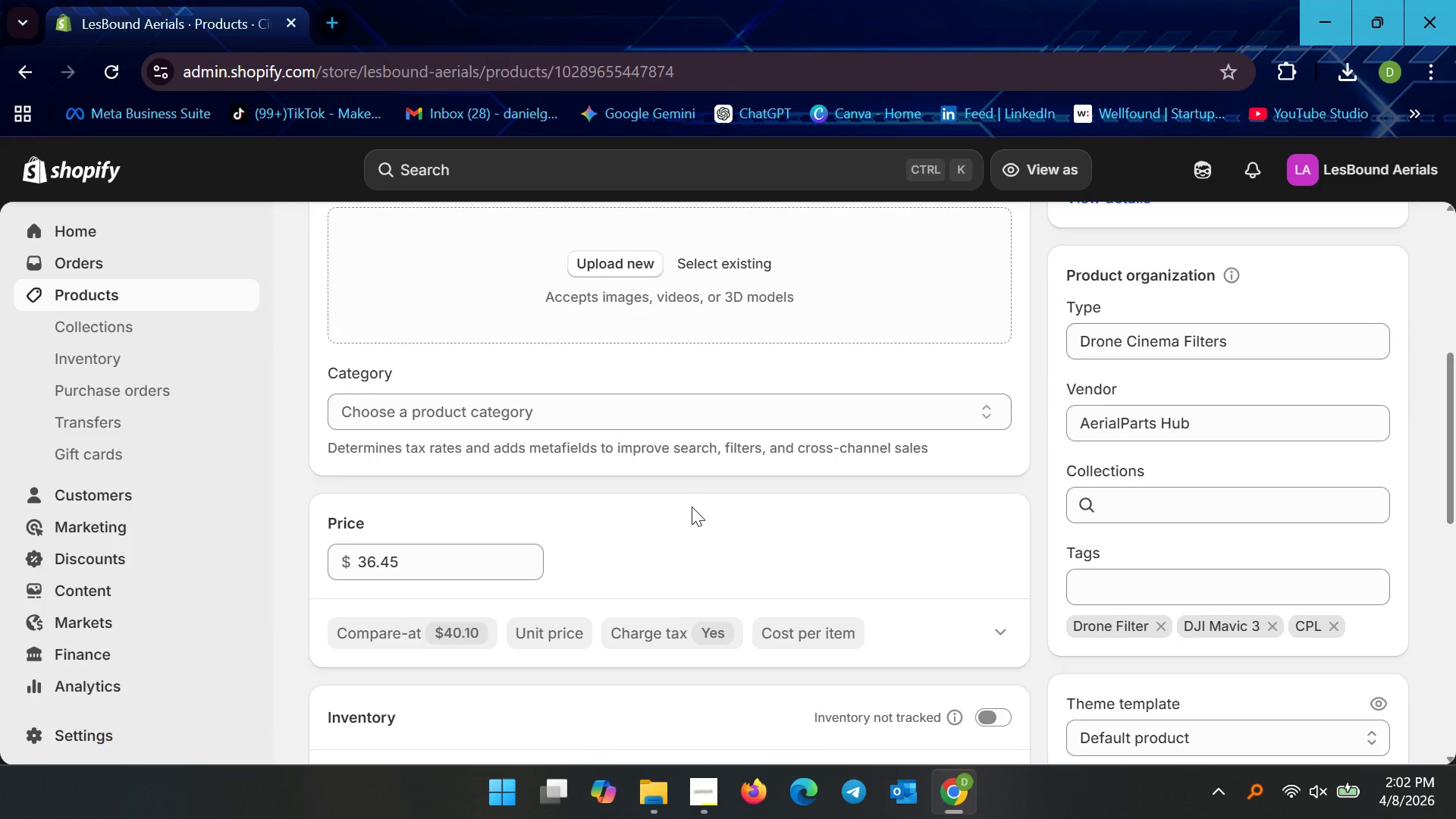 
scroll: coordinate [689, 509], scroll_direction: down, amount: 4.0
 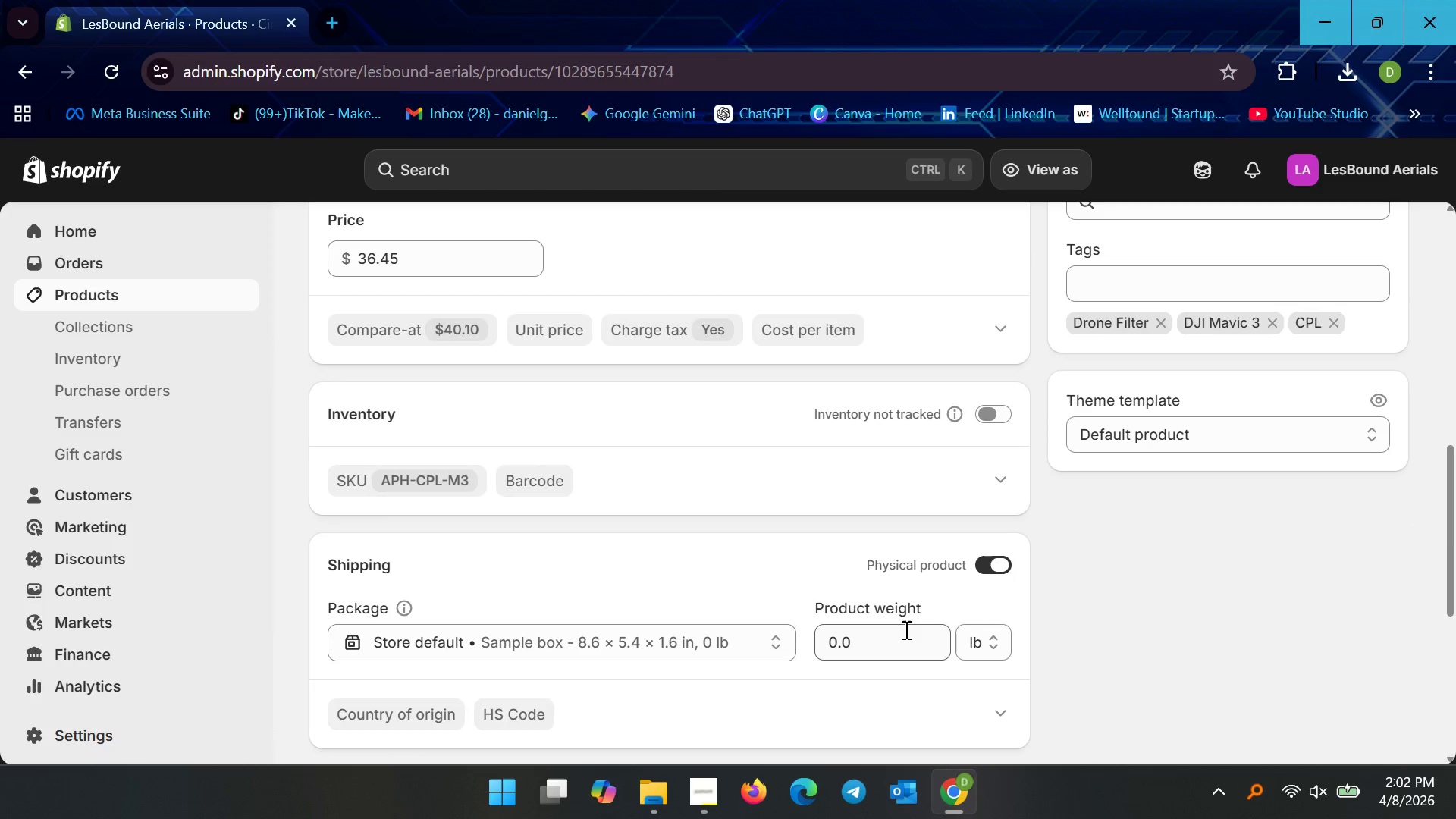 
left_click([889, 639])
 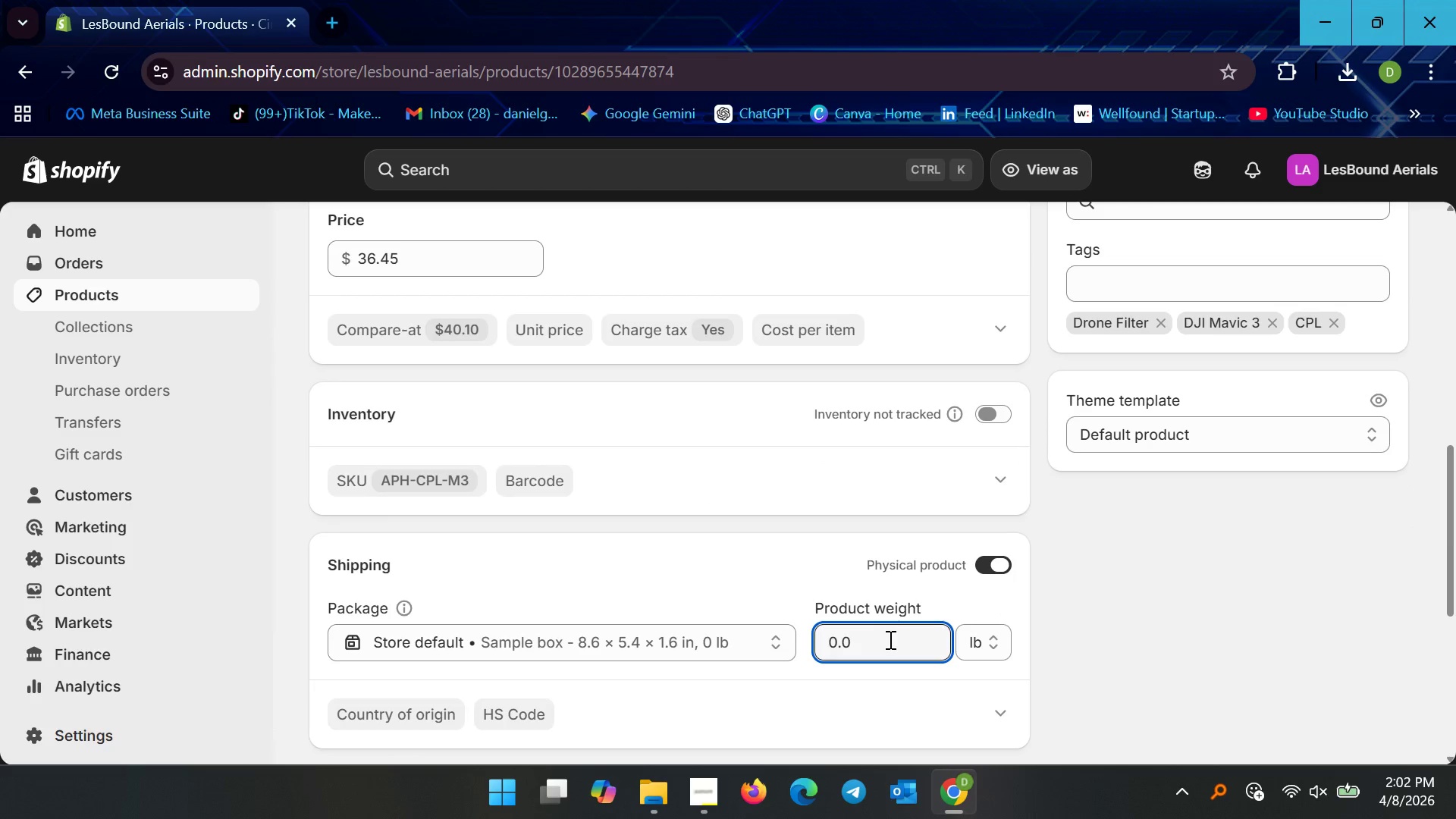 
key(5)
 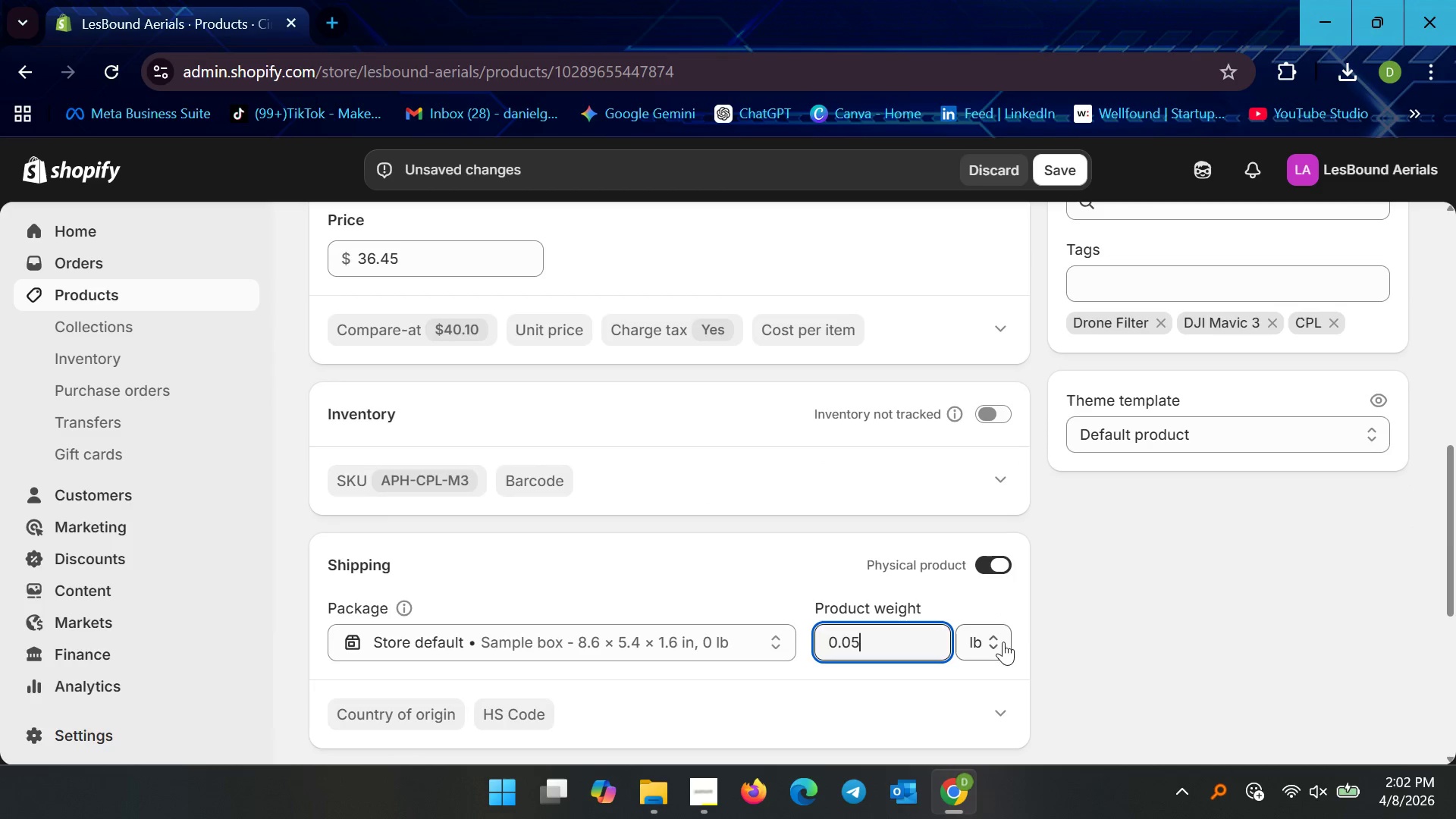 
left_click([999, 638])
 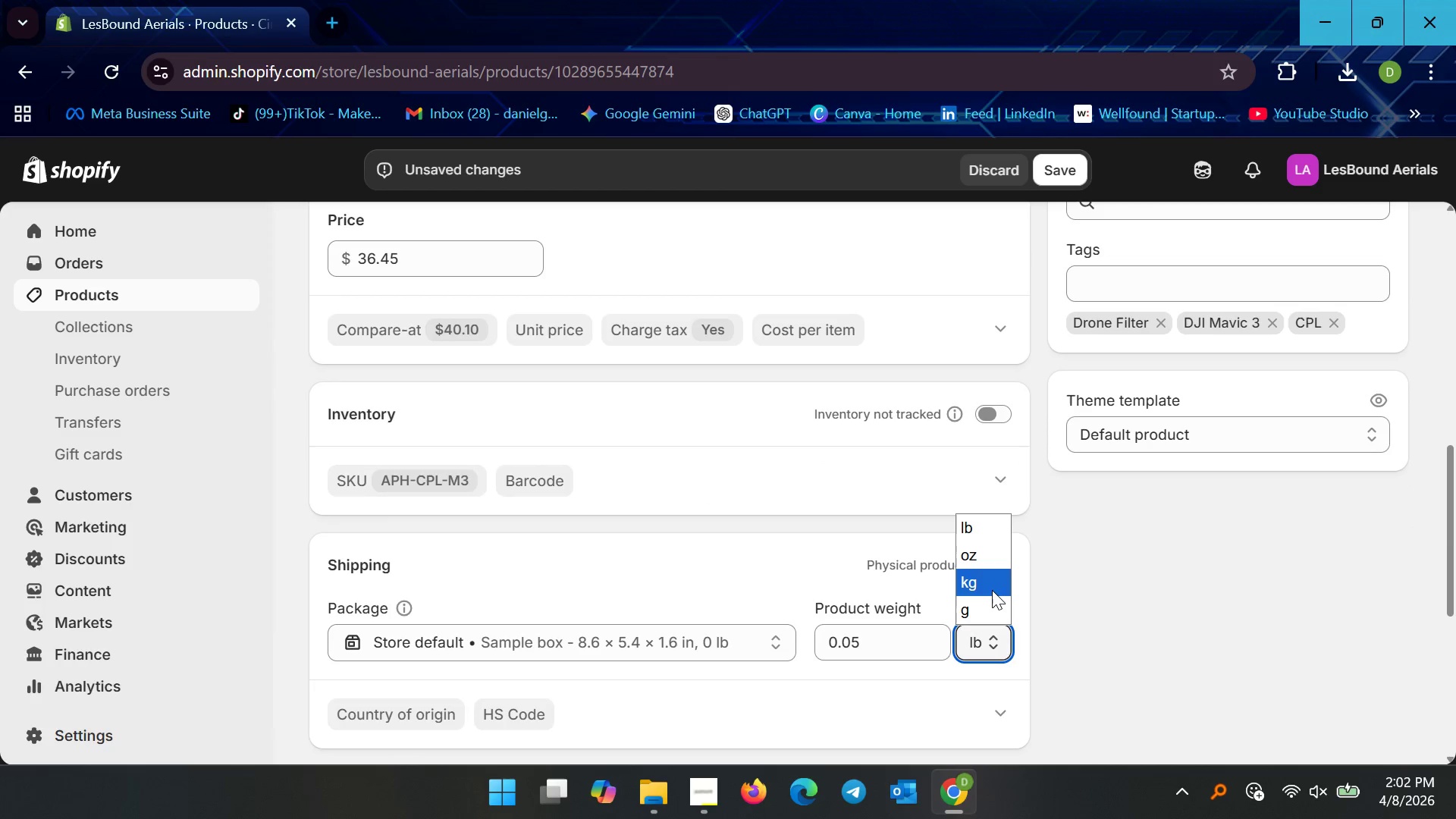 
left_click([992, 590])
 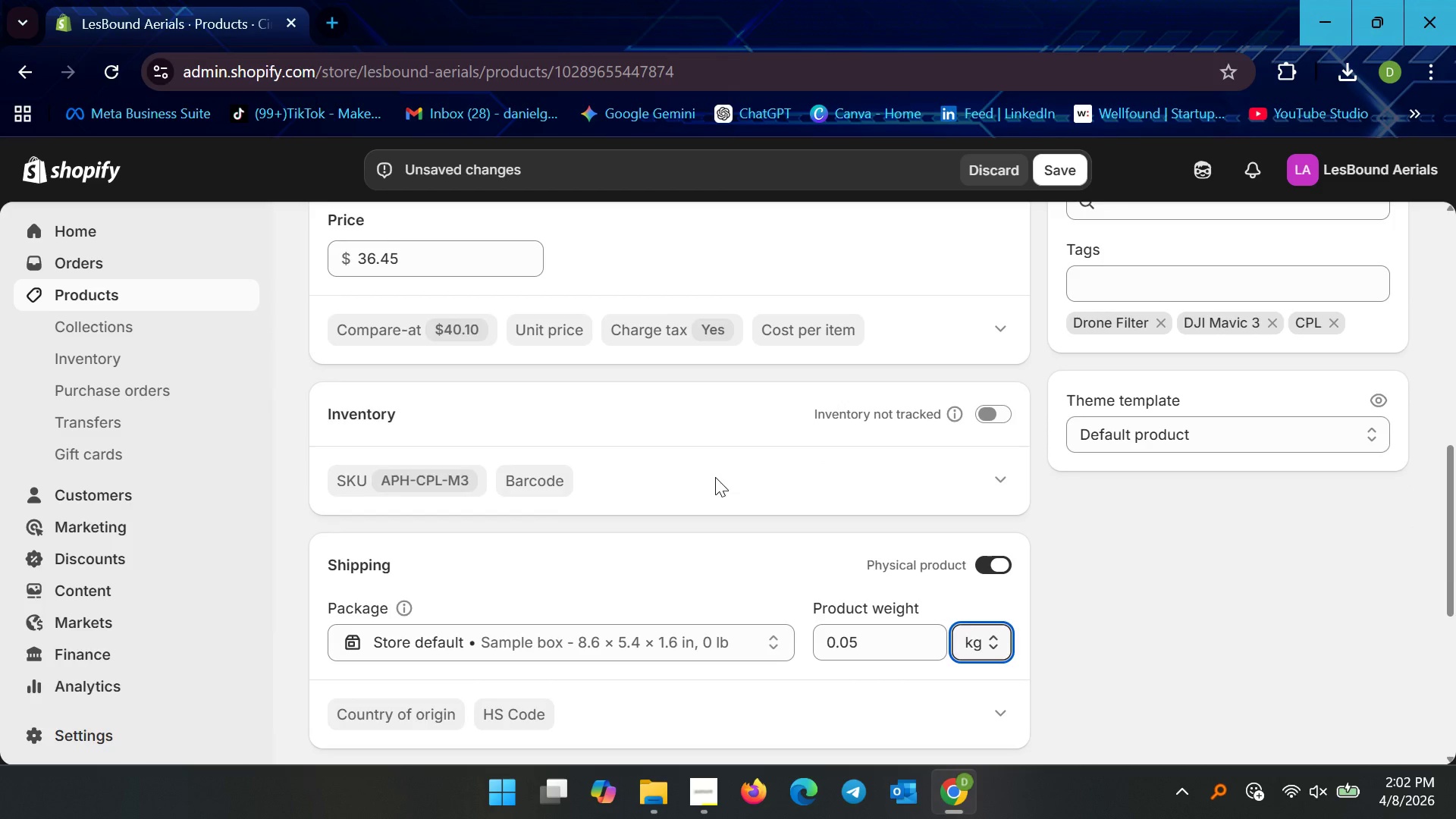 
scroll: coordinate [715, 477], scroll_direction: up, amount: 4.0
 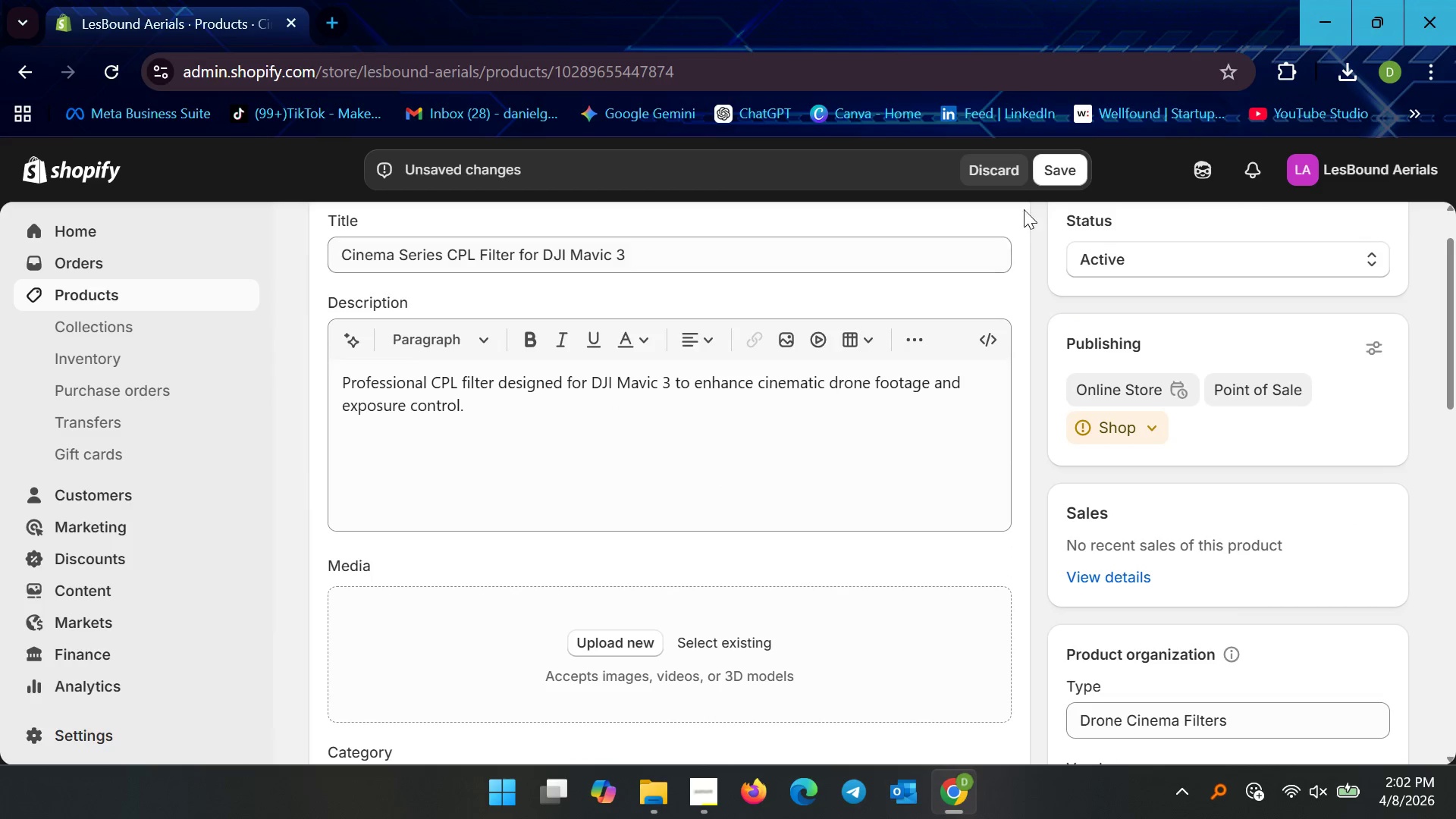 
left_click([1062, 177])
 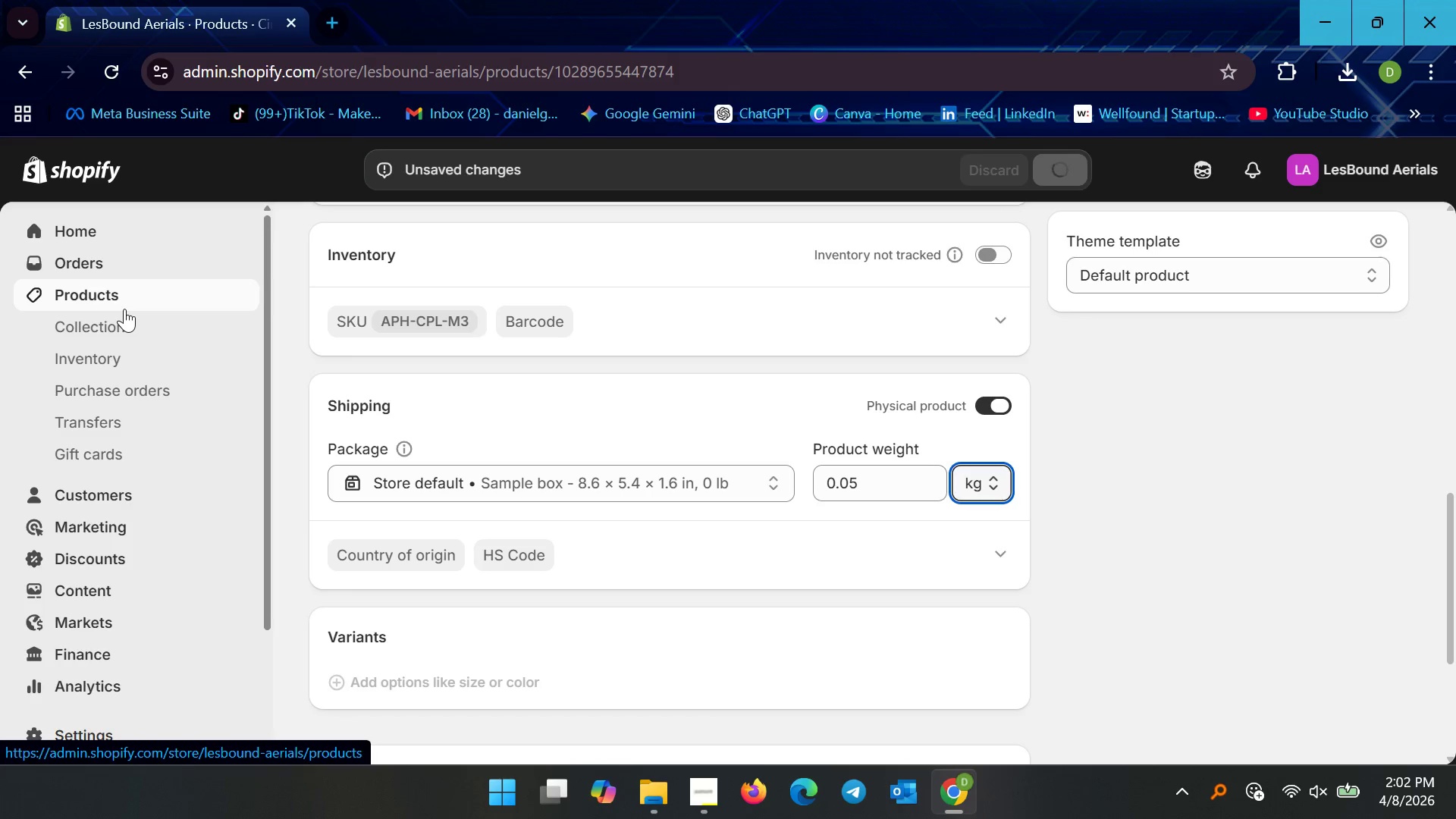 
left_click([124, 309])
 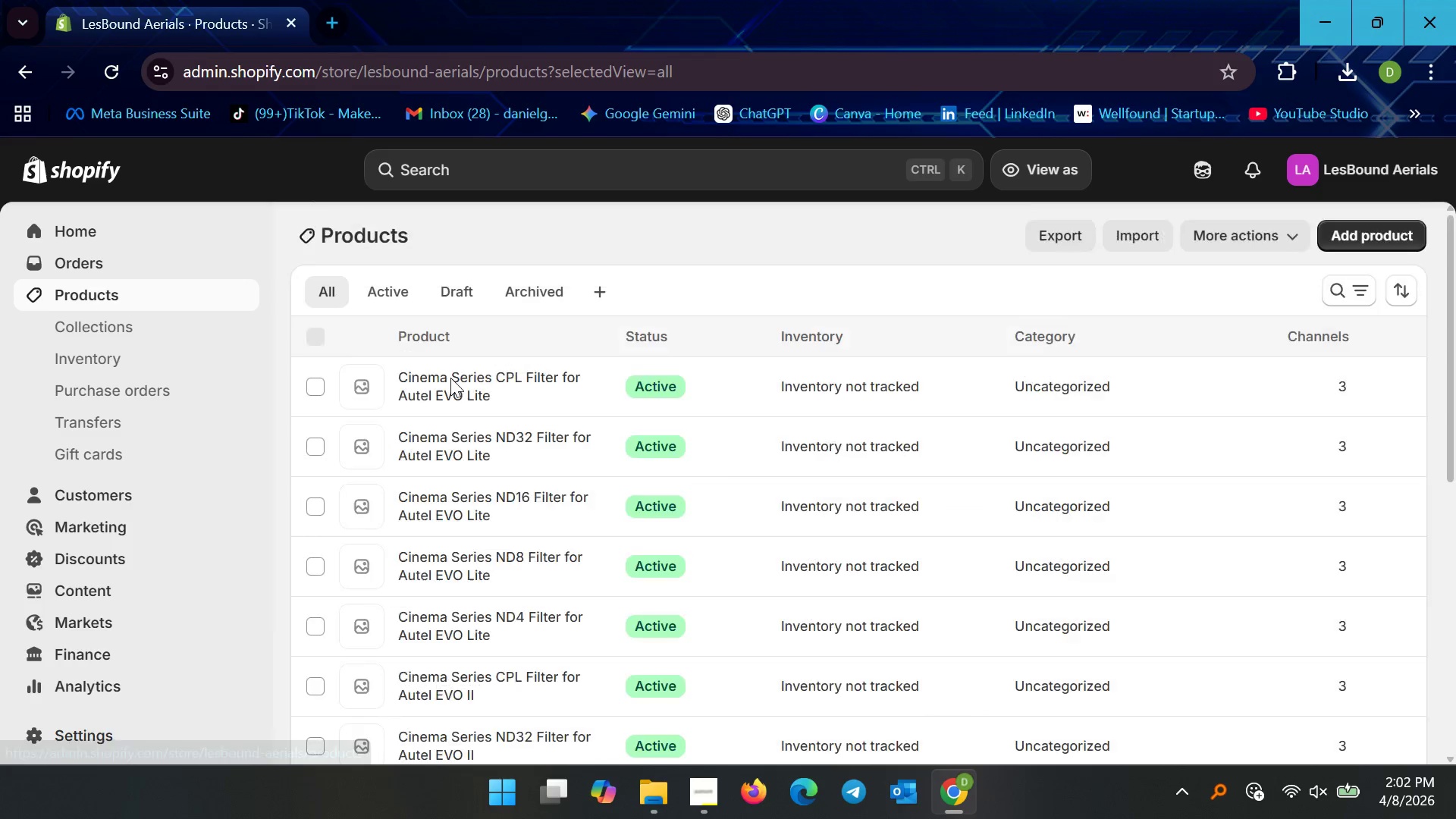 
scroll: coordinate [507, 409], scroll_direction: down, amount: 7.0
 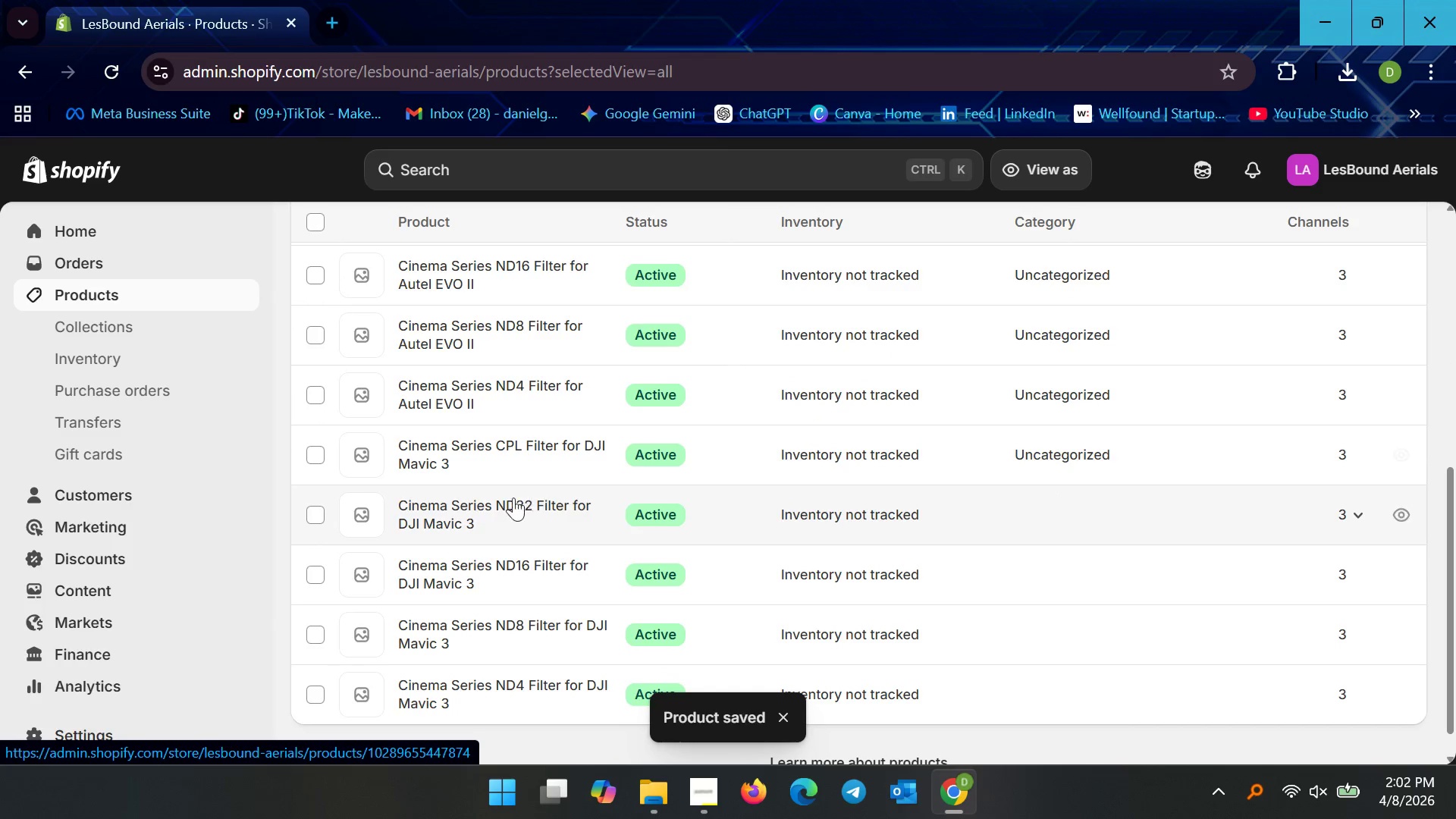 
left_click([503, 504])
 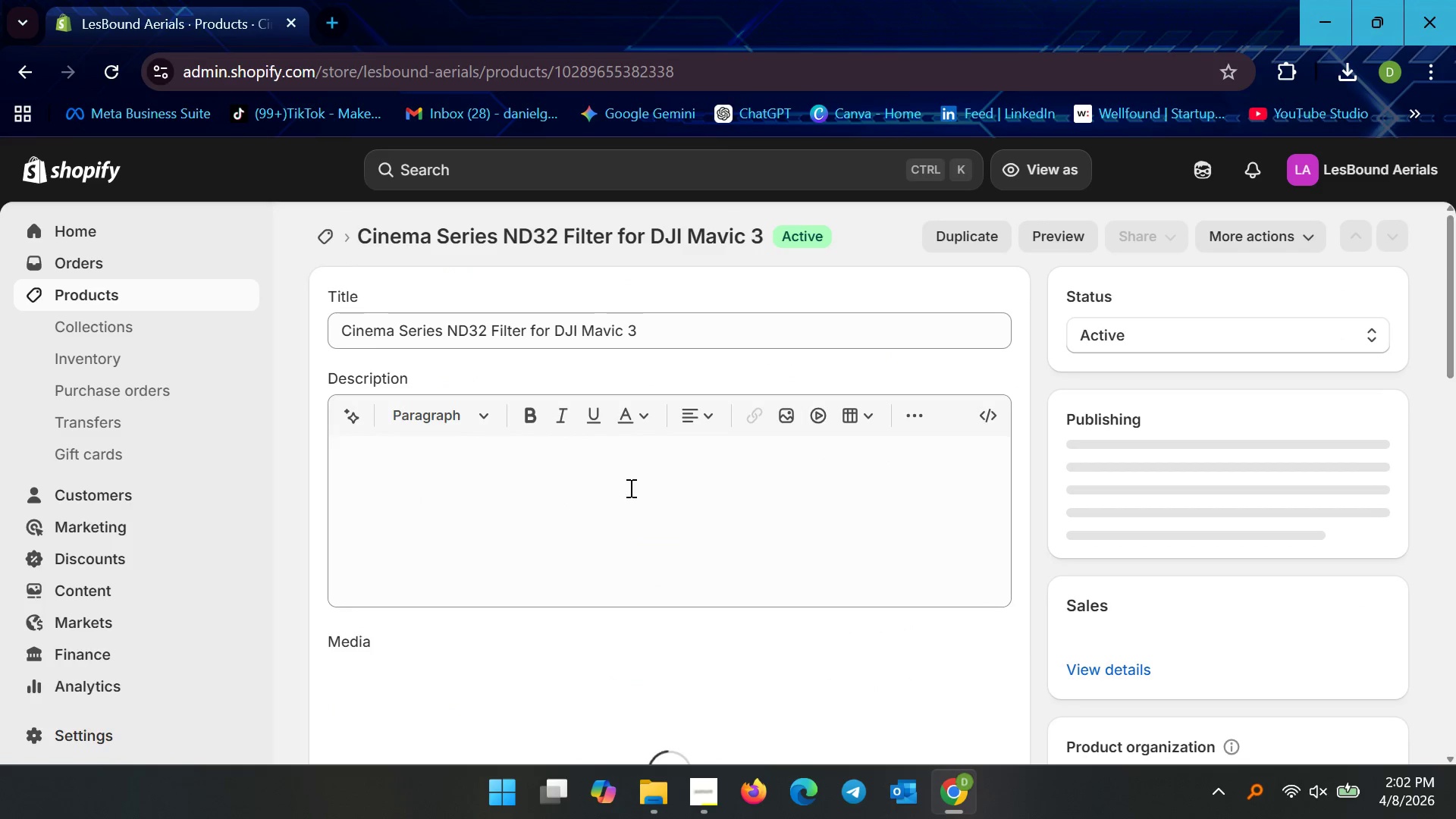 
scroll: coordinate [643, 485], scroll_direction: down, amount: 10.0
 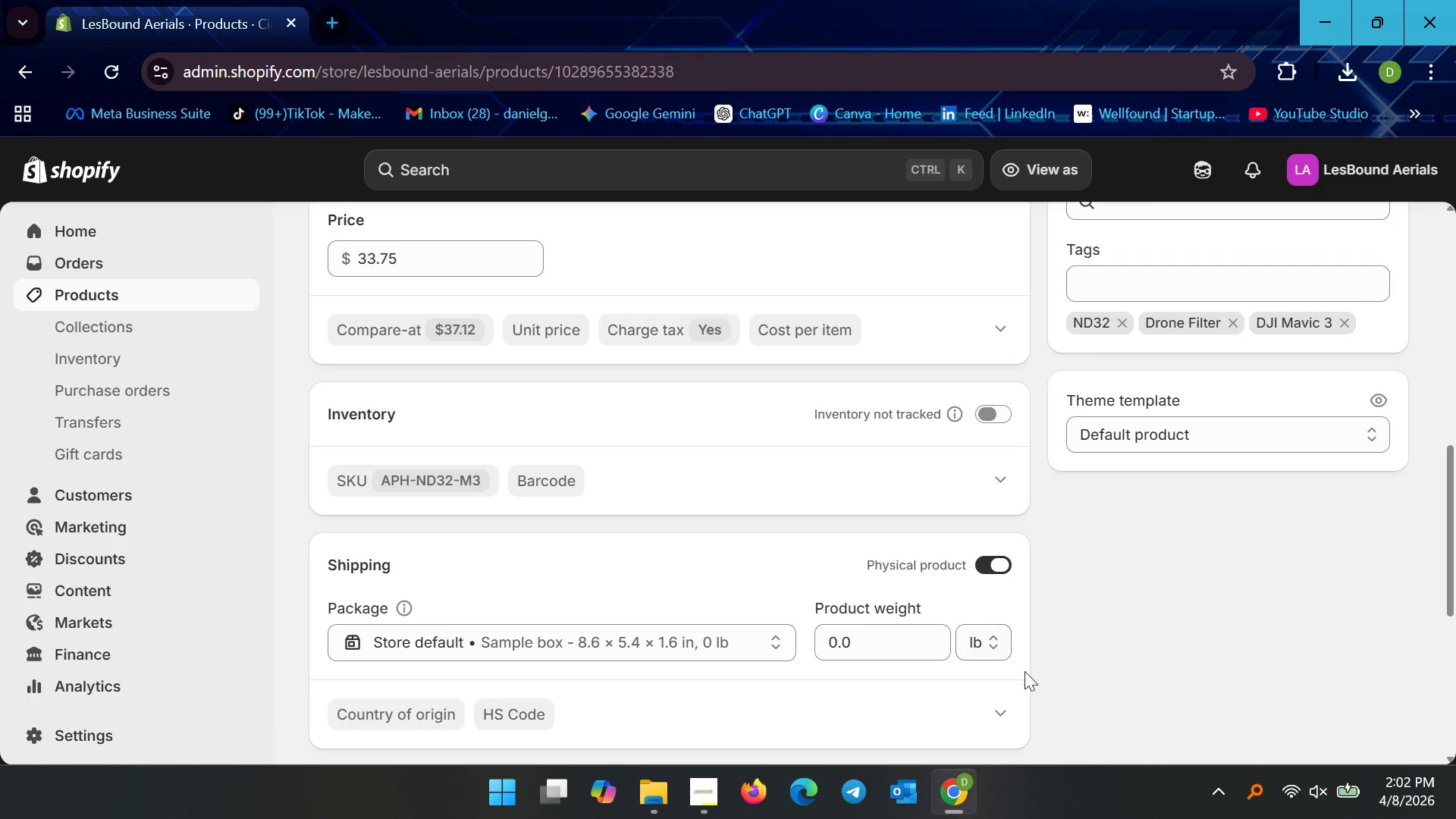 
left_click([898, 652])
 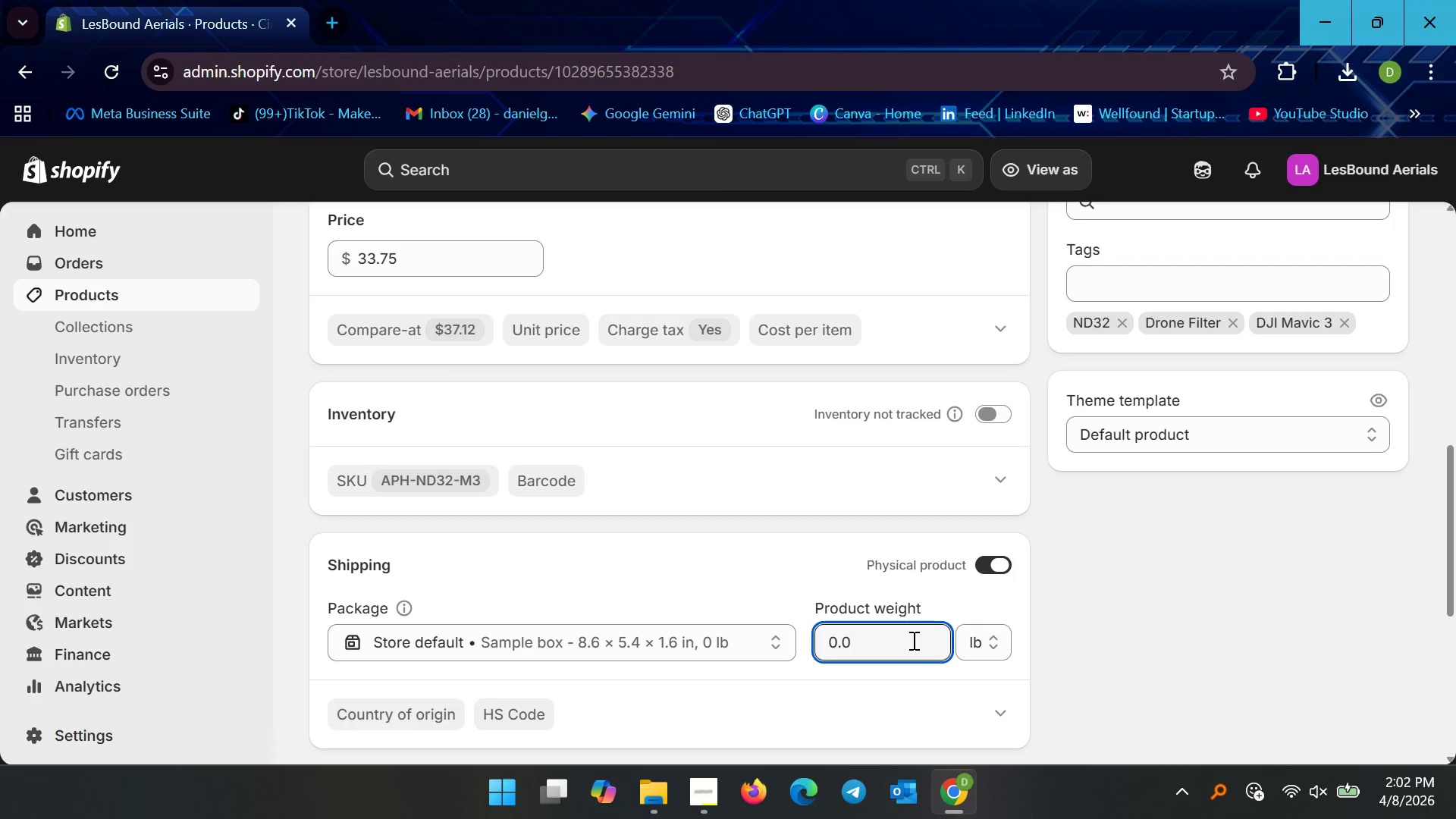 
key(5)
 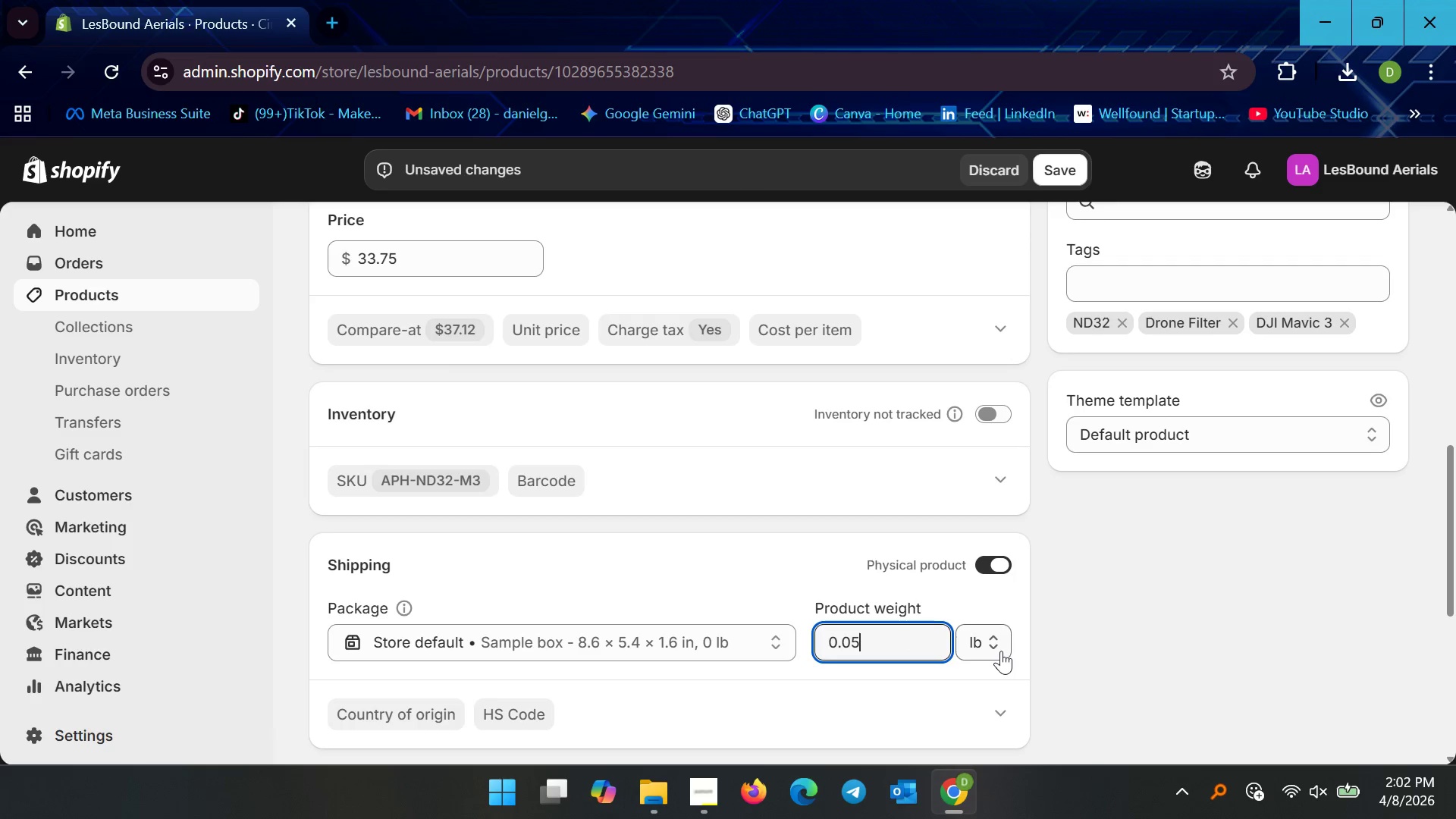 
left_click([1001, 651])
 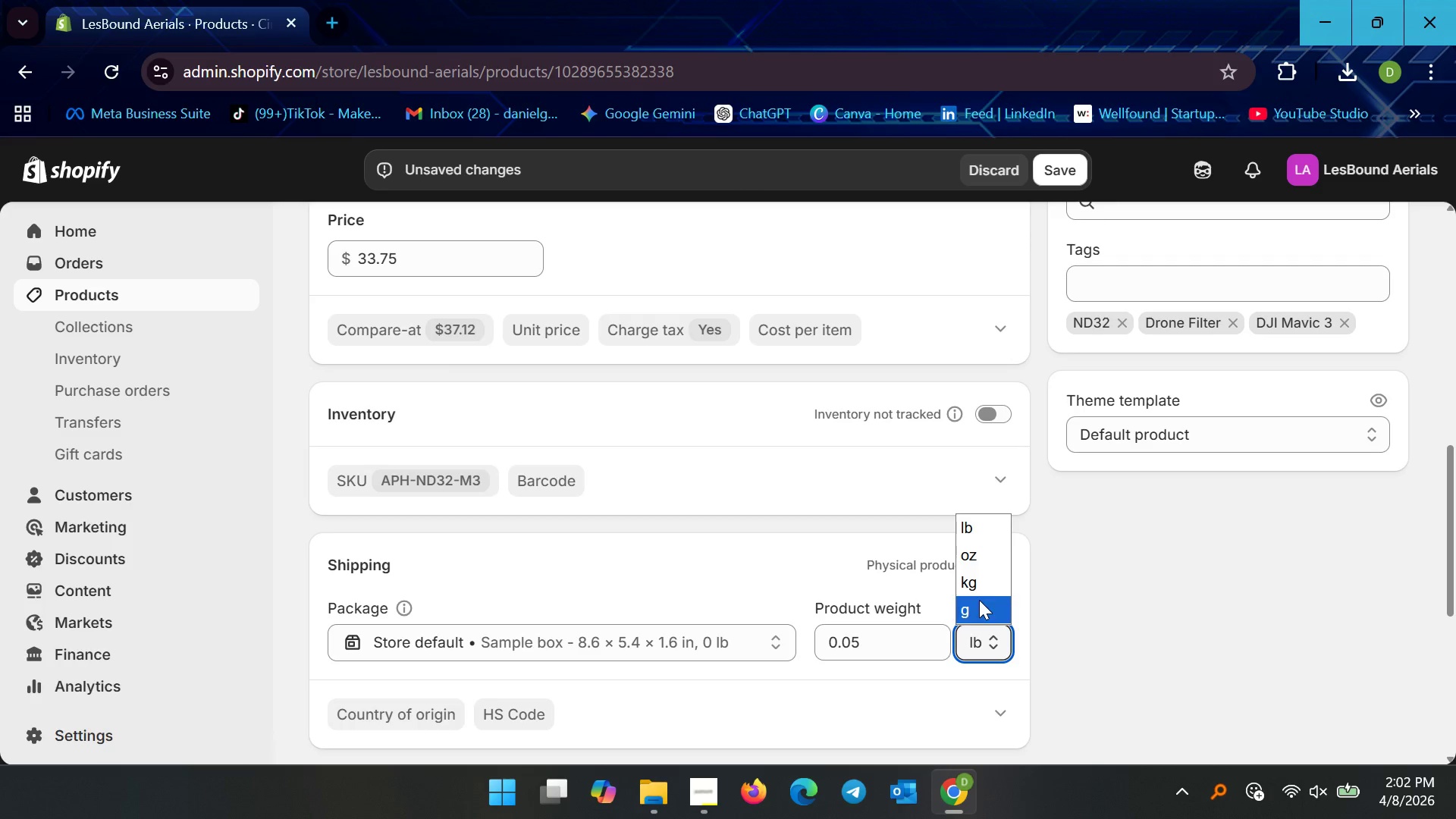 
left_click([979, 594])
 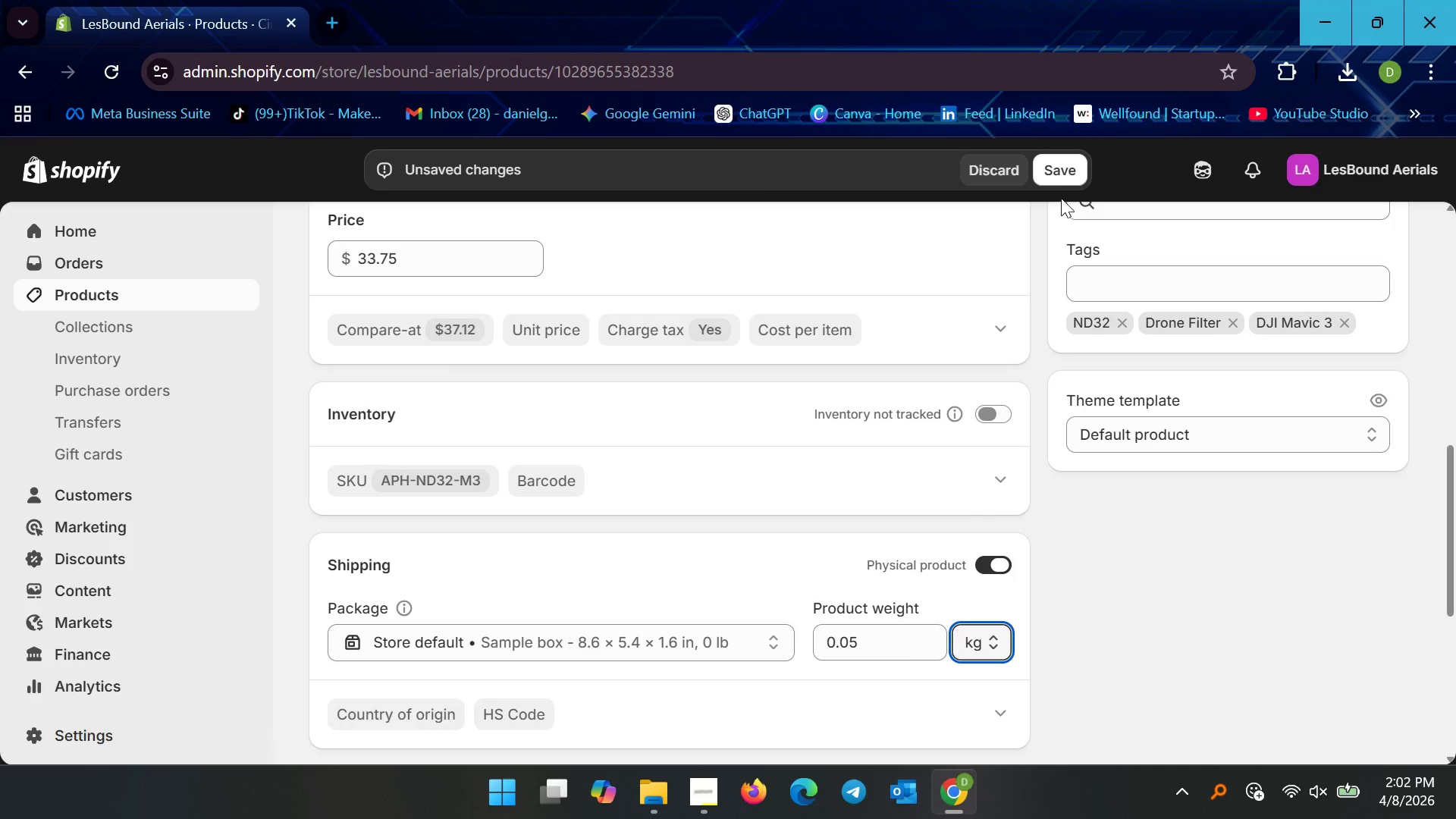 
left_click([1057, 180])
 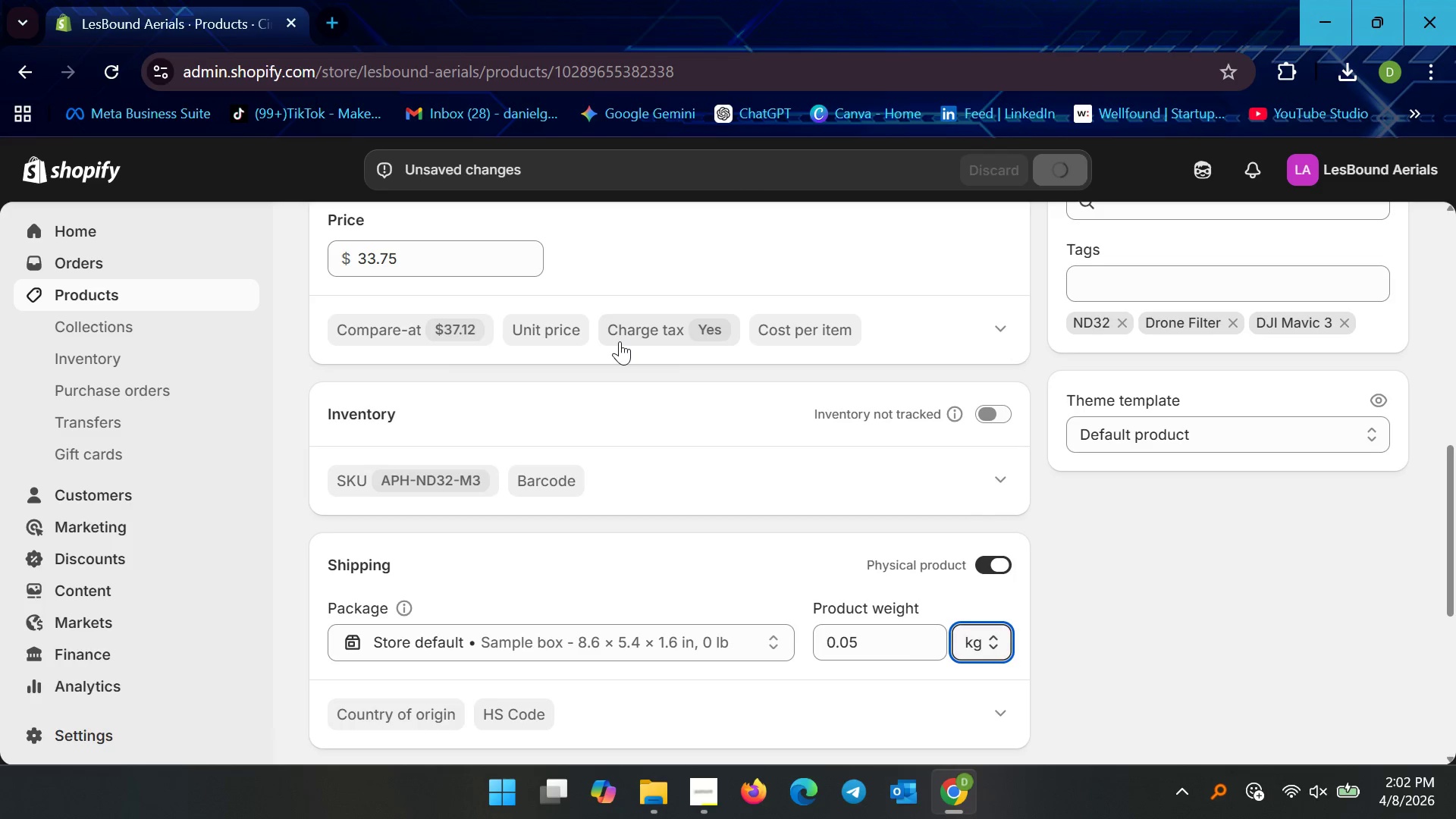 
wait(5.22)
 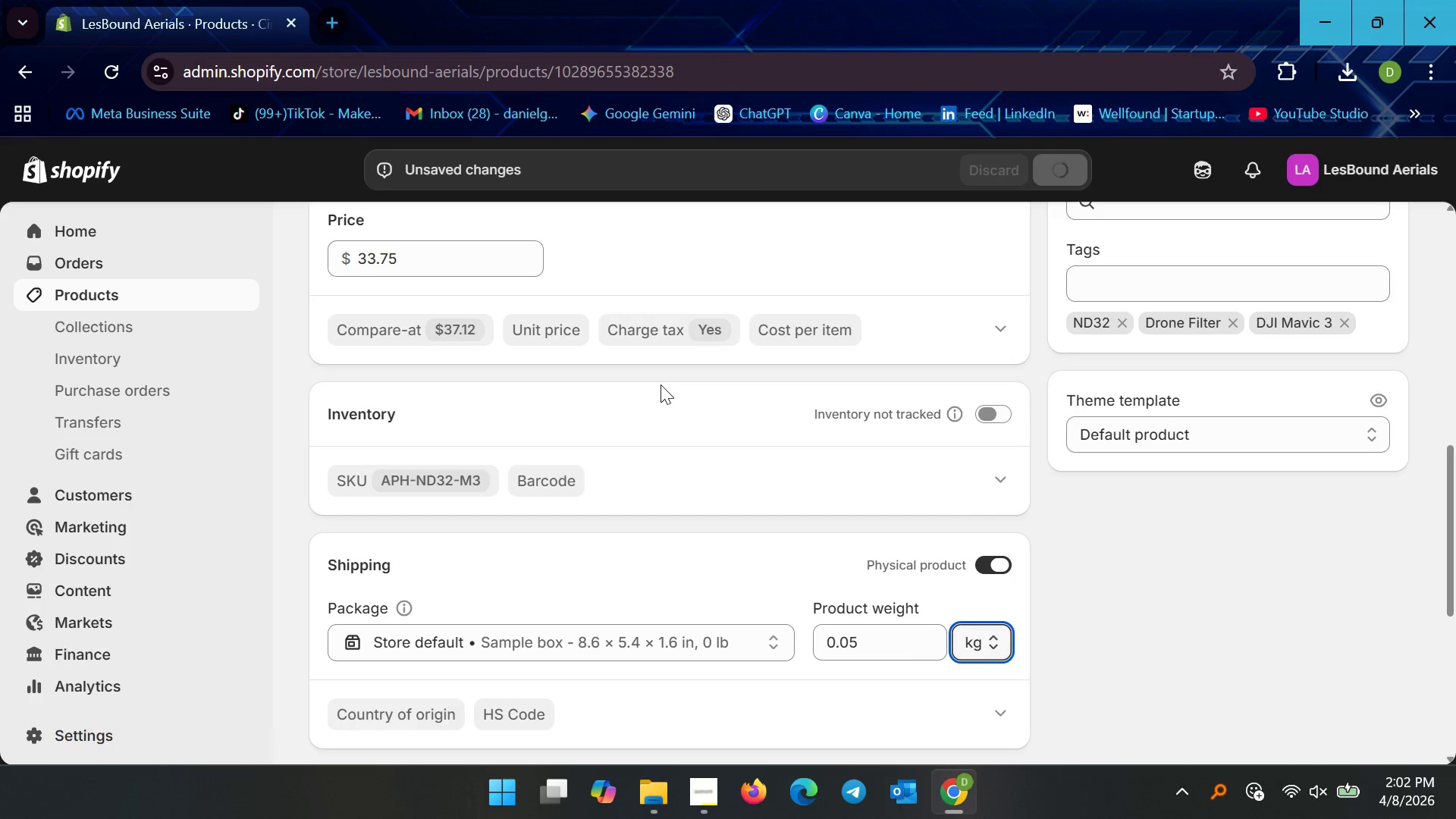 
left_click([188, 300])
 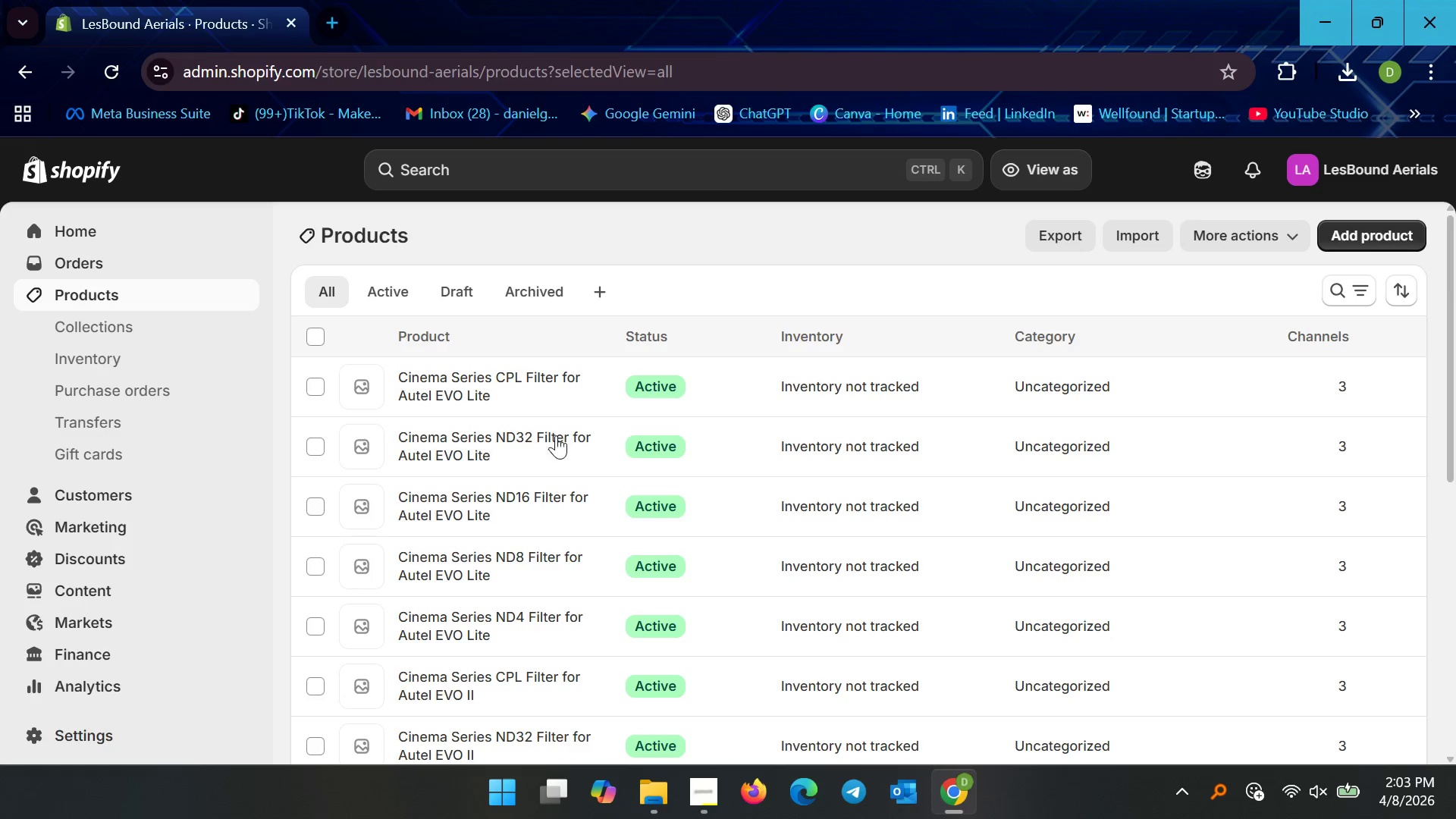 
scroll: coordinate [799, 485], scroll_direction: down, amount: 20.0
 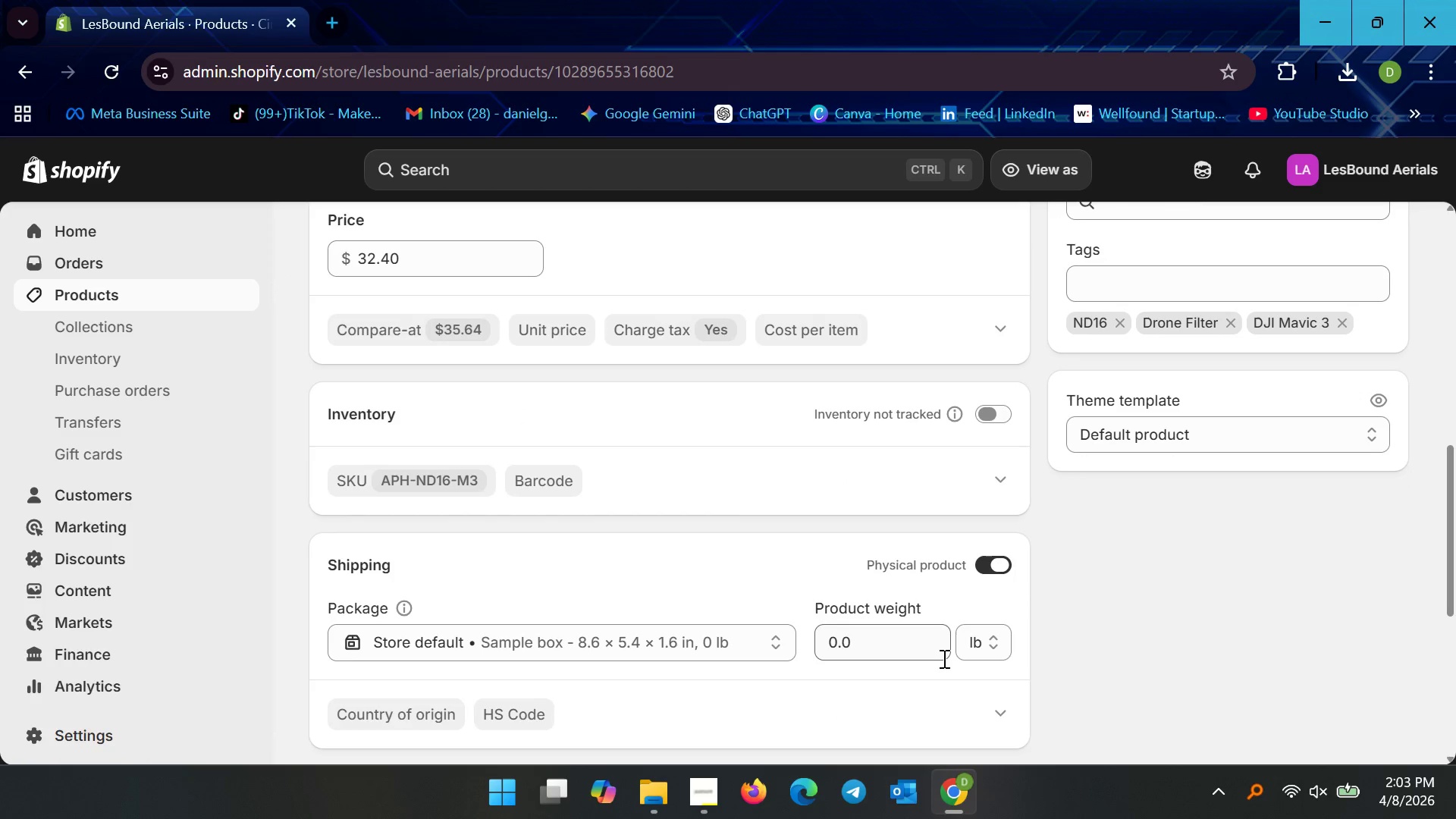 
left_click([931, 653])
 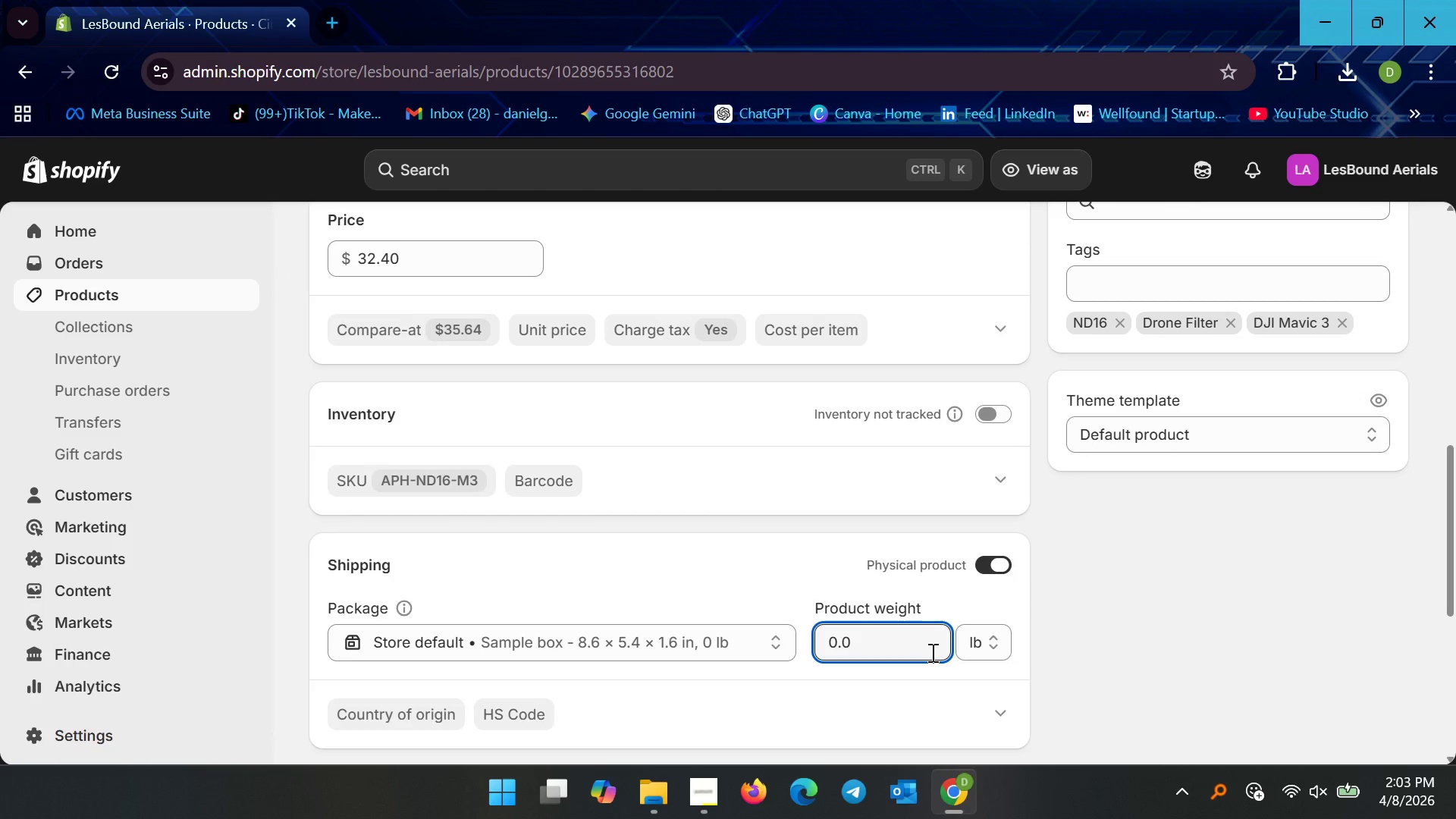 
key(5)
 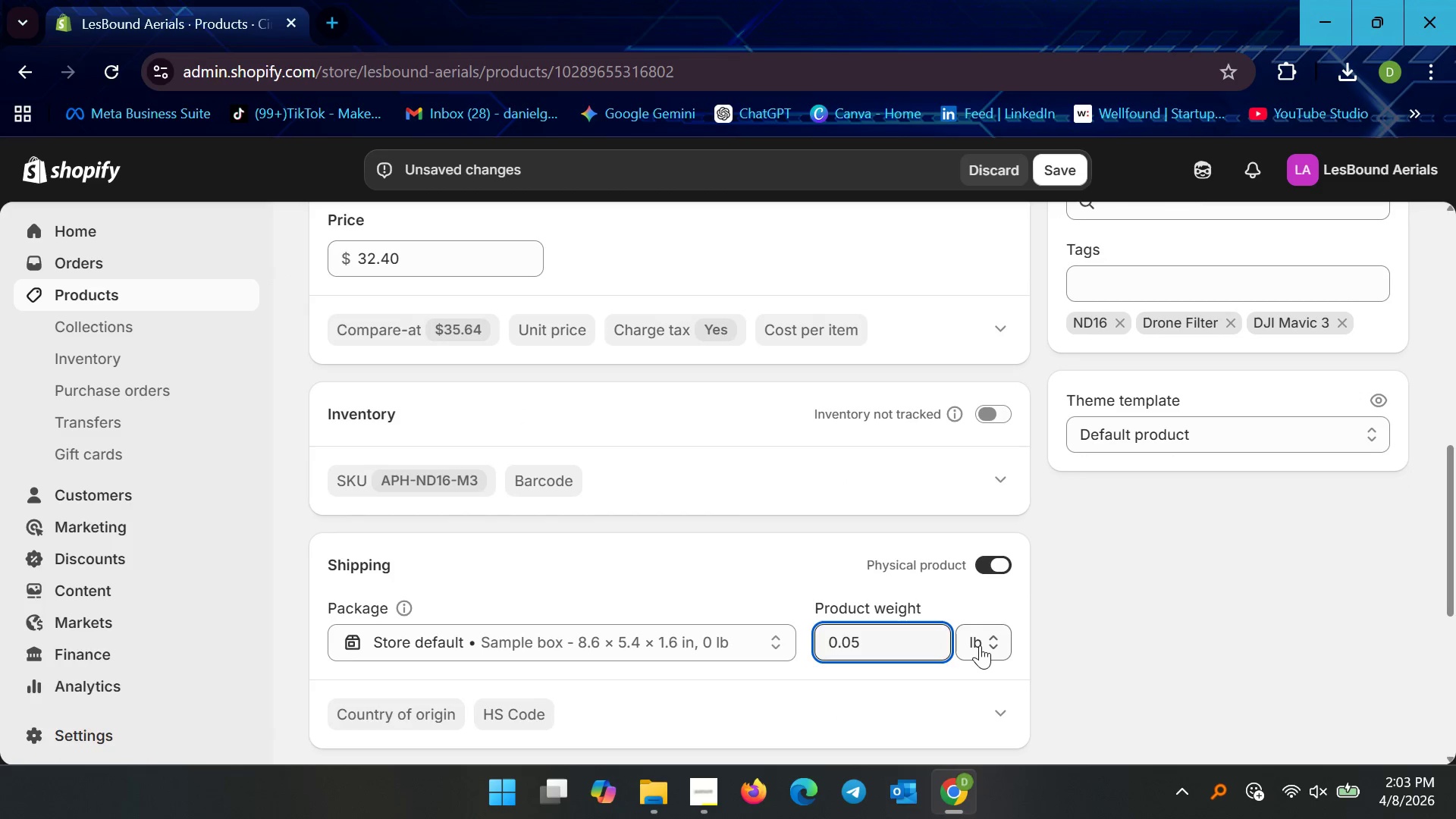 
left_click([979, 647])
 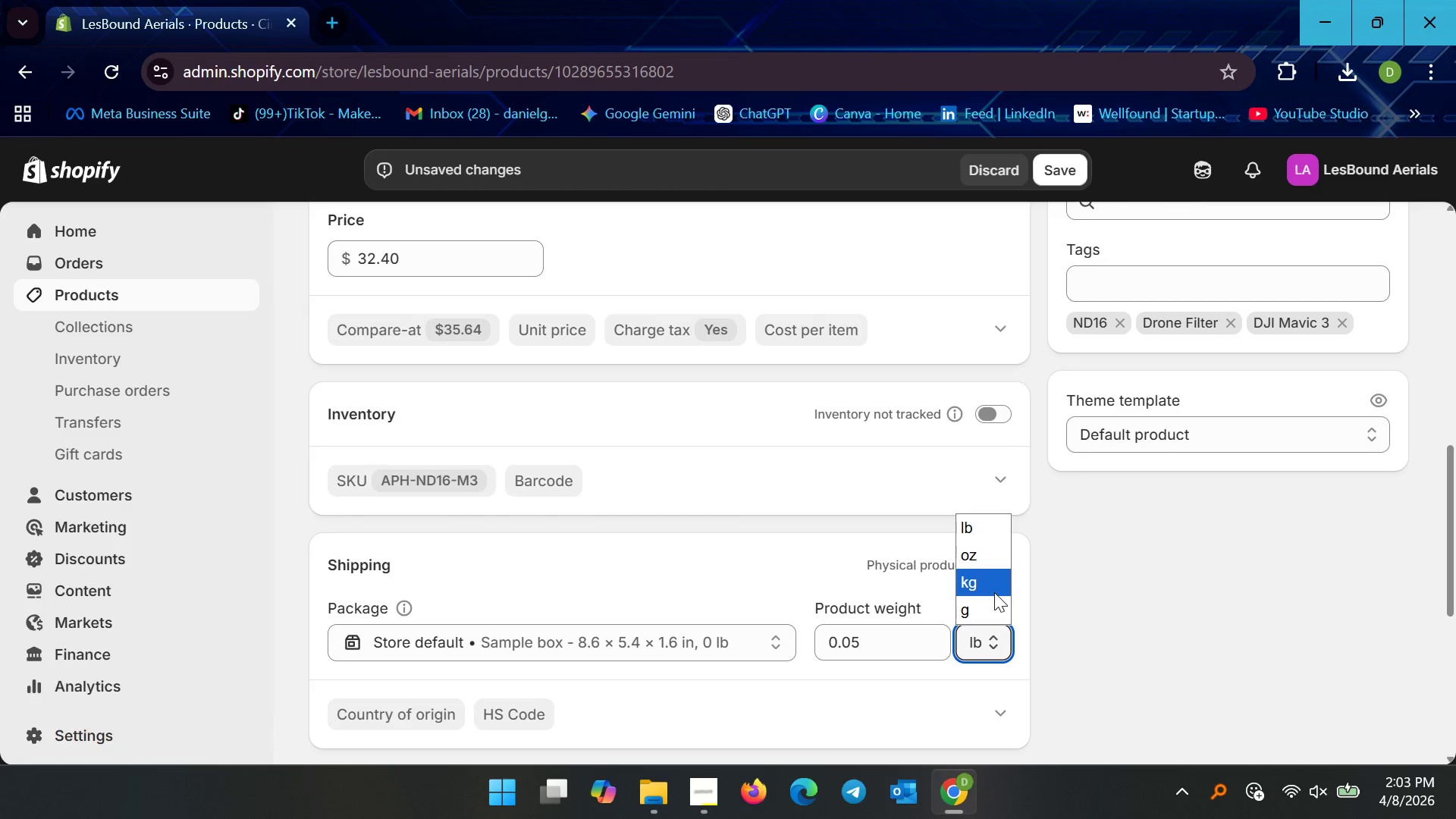 
left_click([994, 592])
 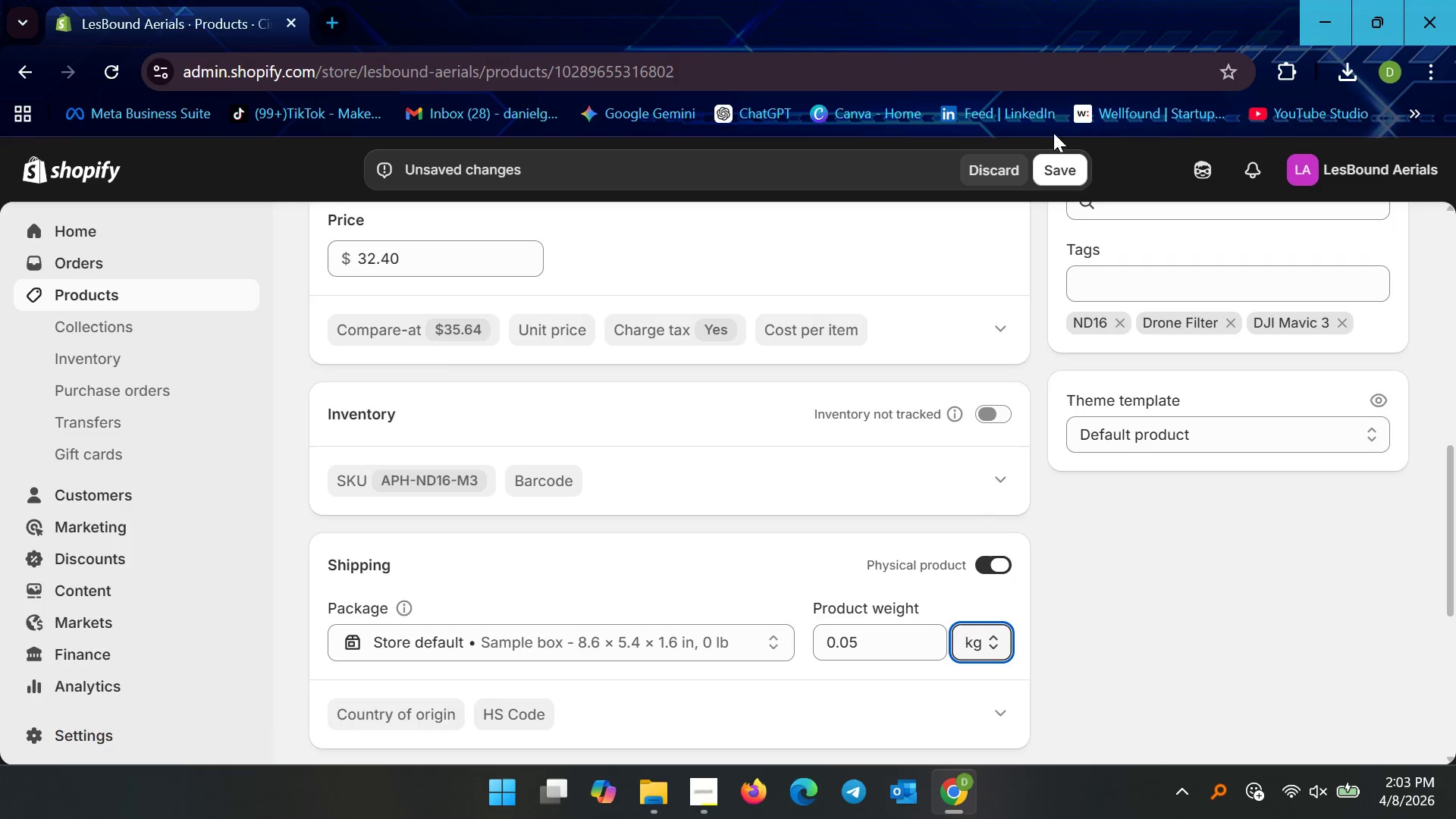 
left_click([1063, 171])
 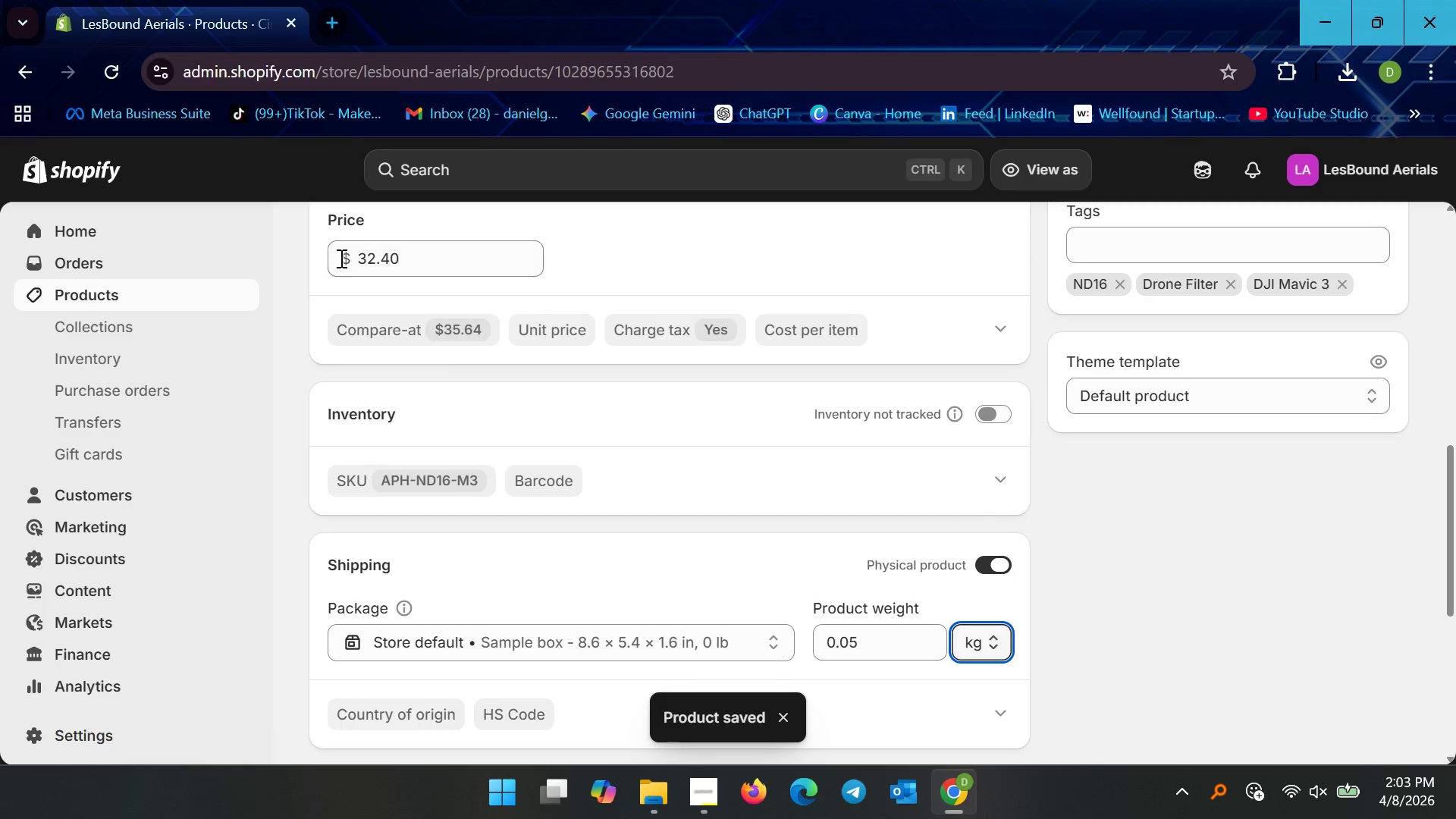 
wait(7.12)
 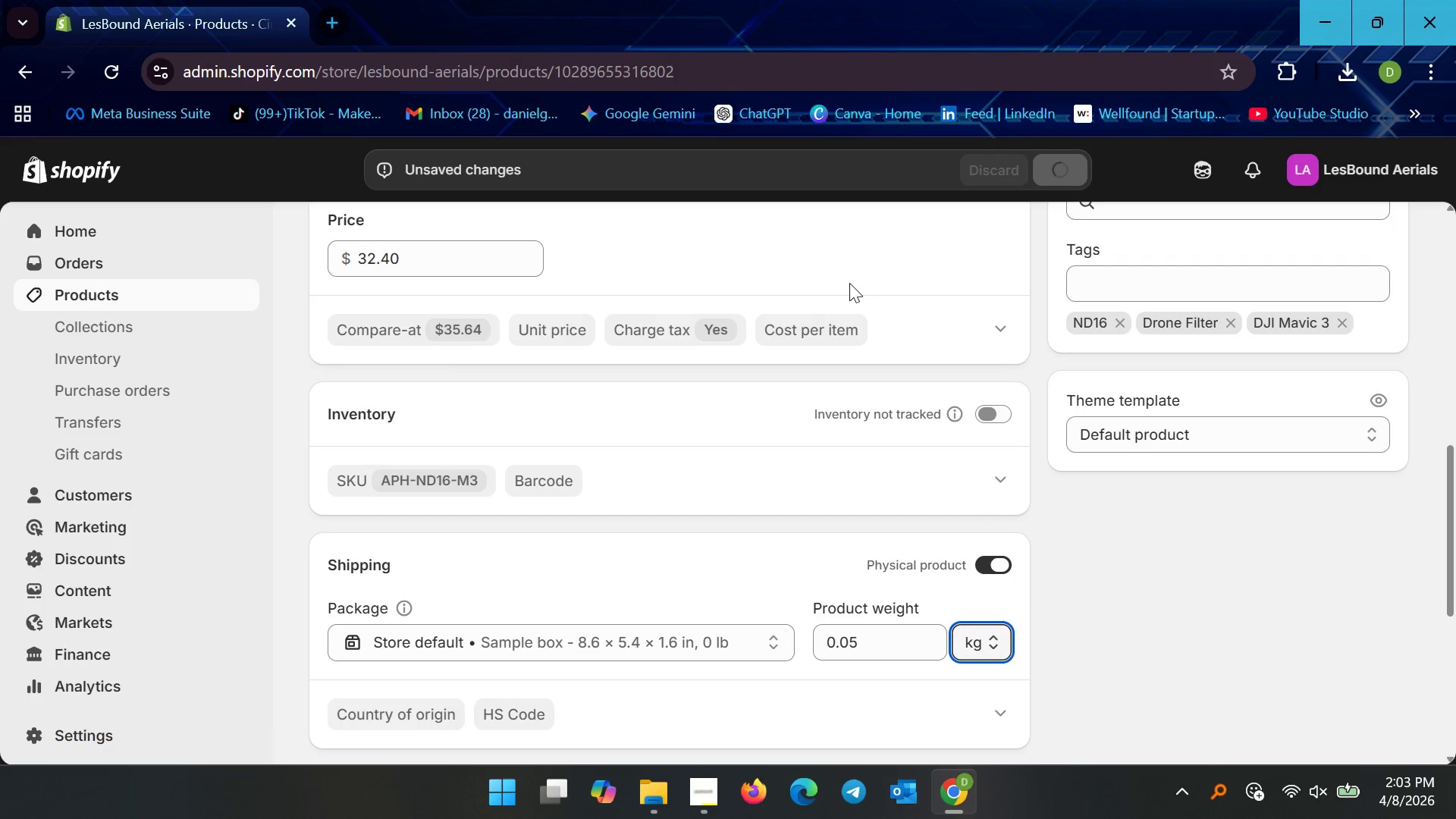 
left_click([132, 300])
 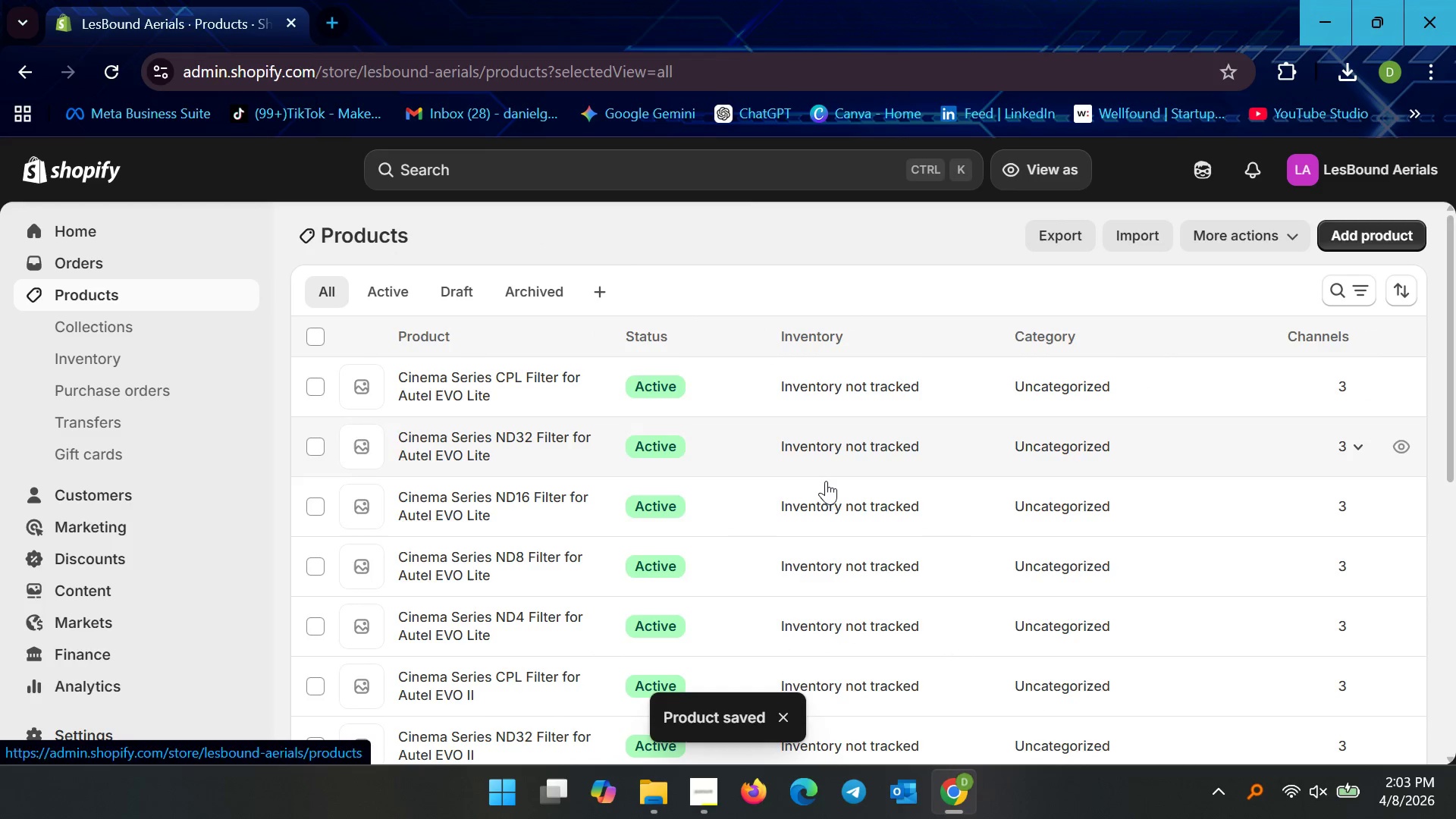 
scroll: coordinate [778, 526], scroll_direction: down, amount: 21.0
 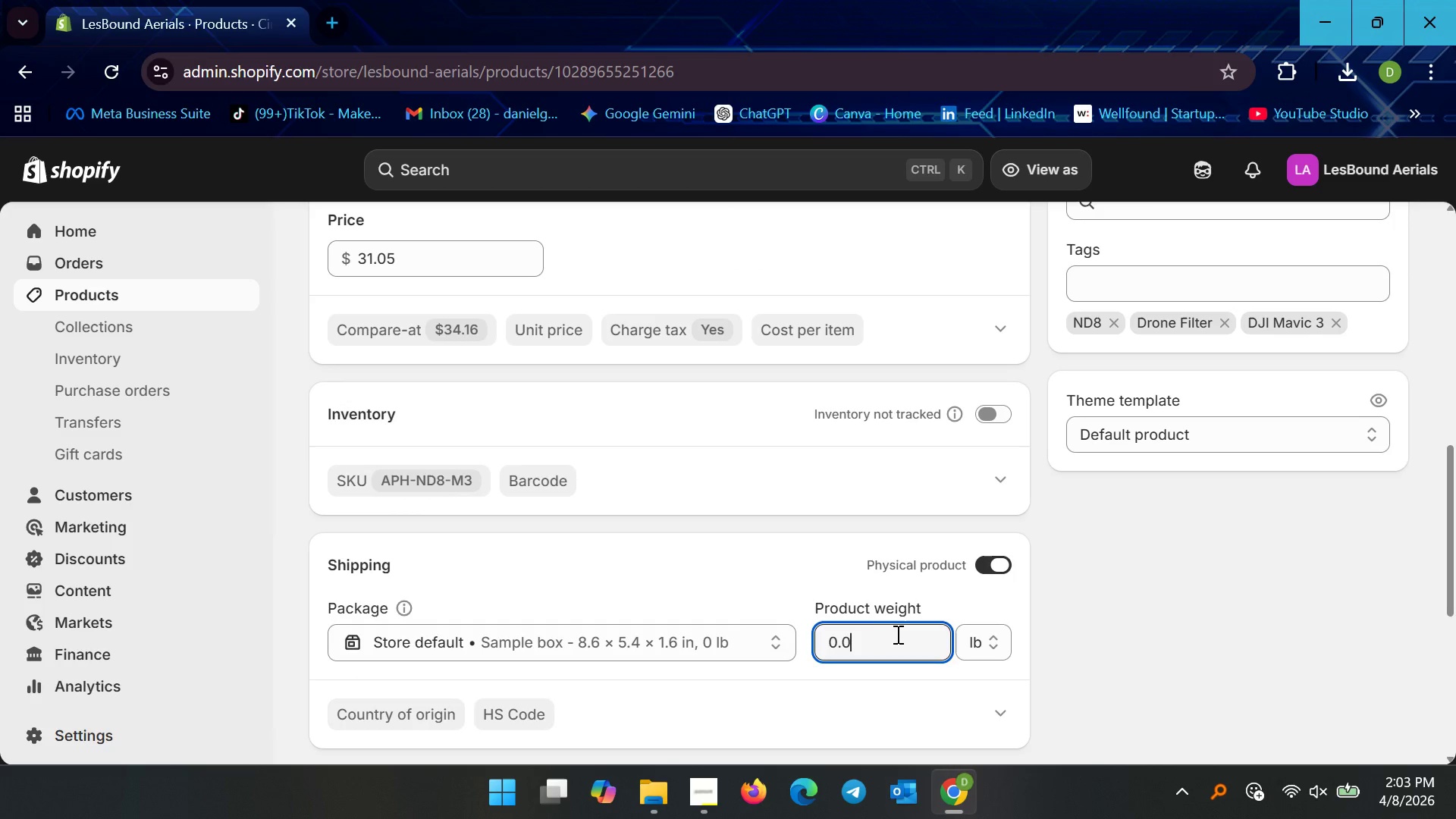 
key(5)
 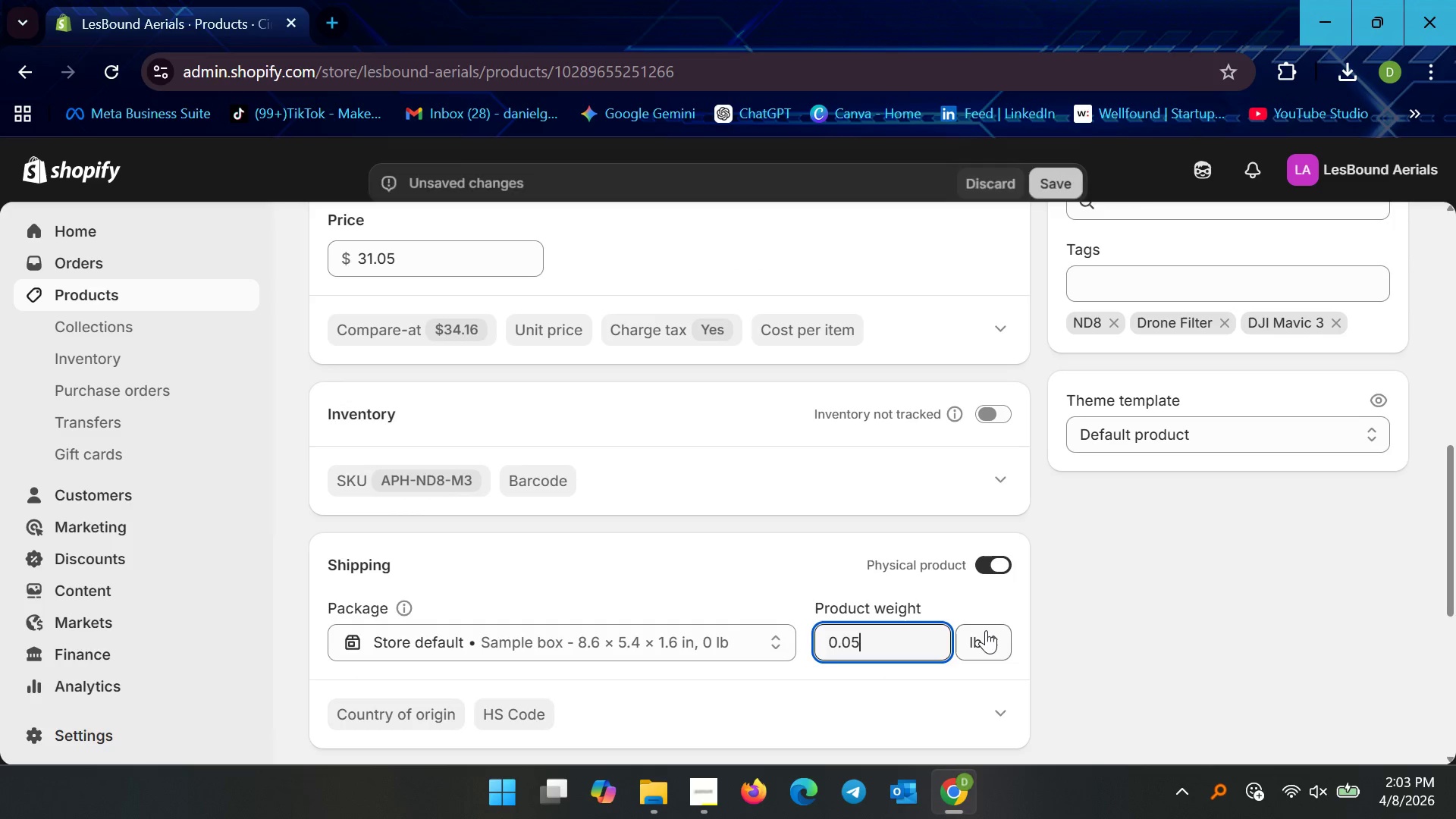 
left_click([986, 630])
 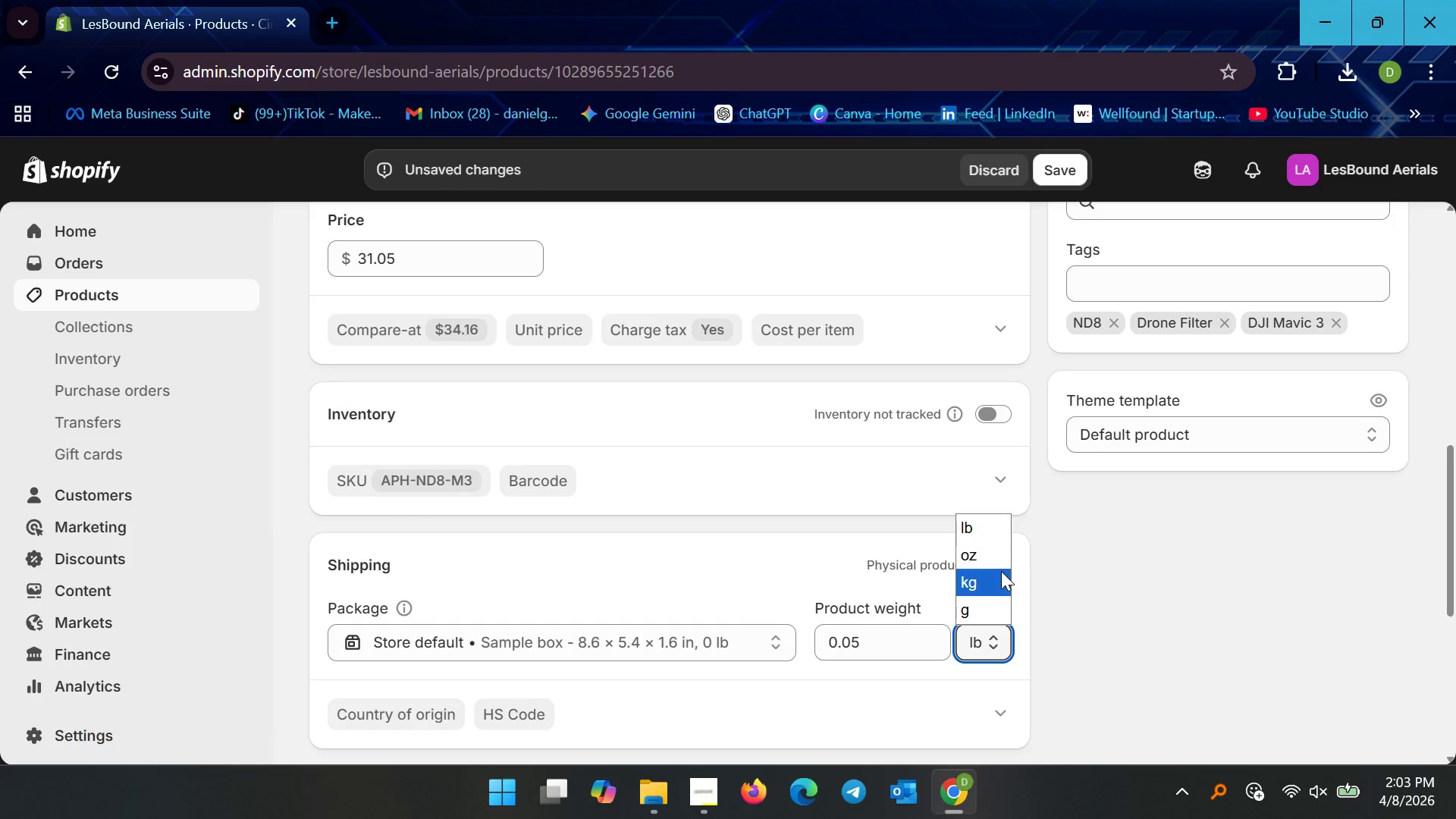 
left_click([999, 573])
 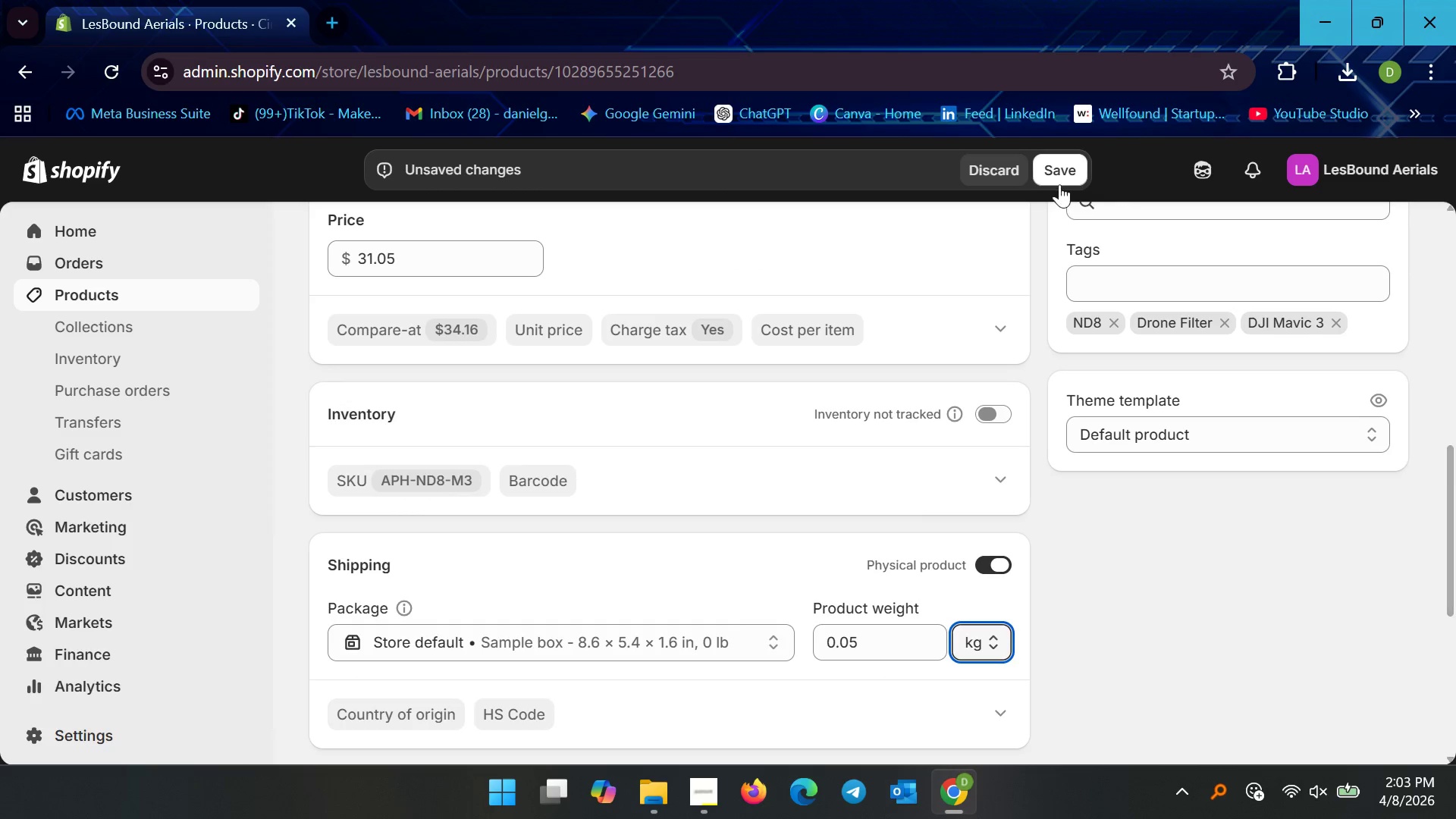 
left_click([1059, 181])
 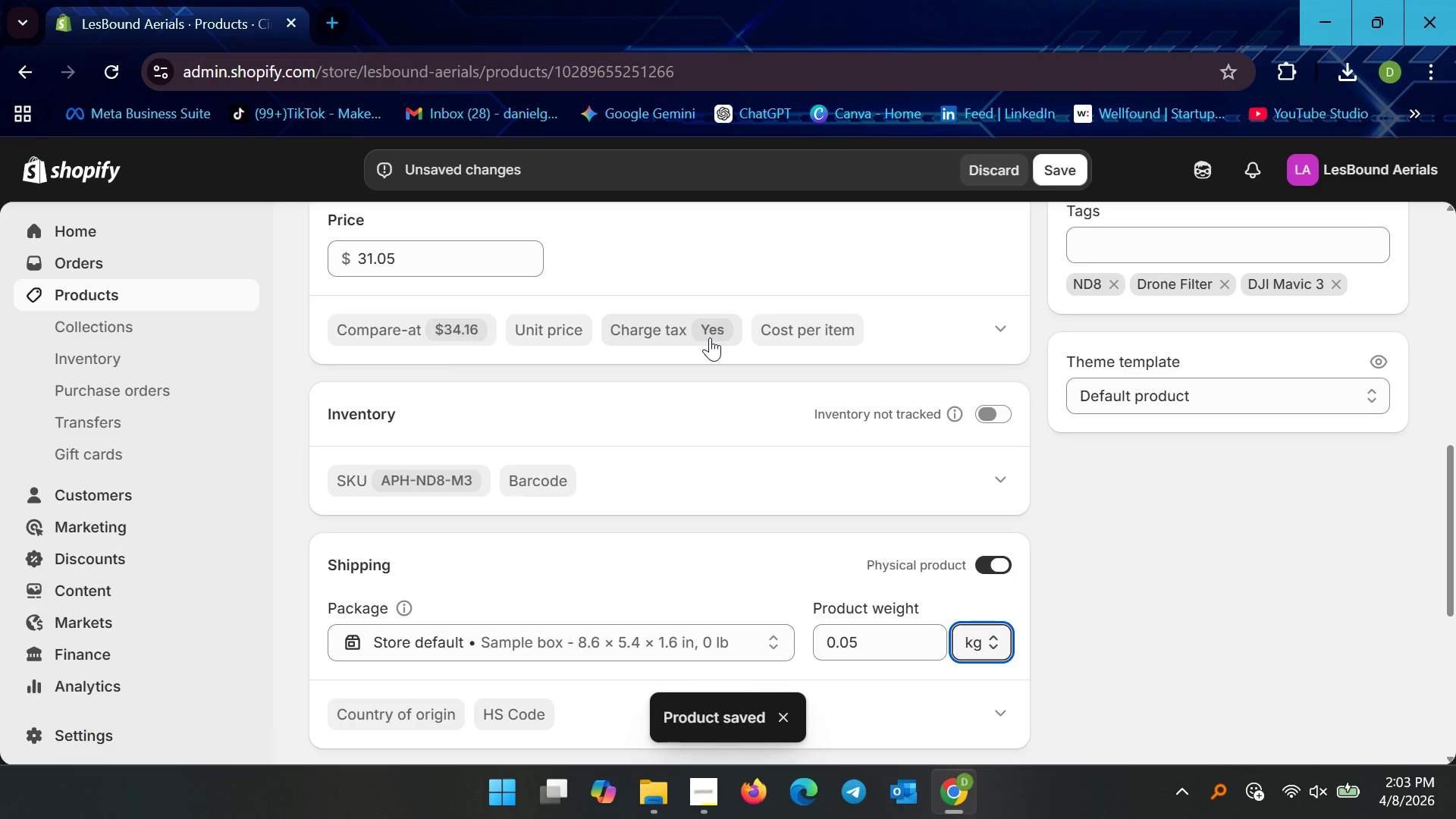 
wait(5.39)
 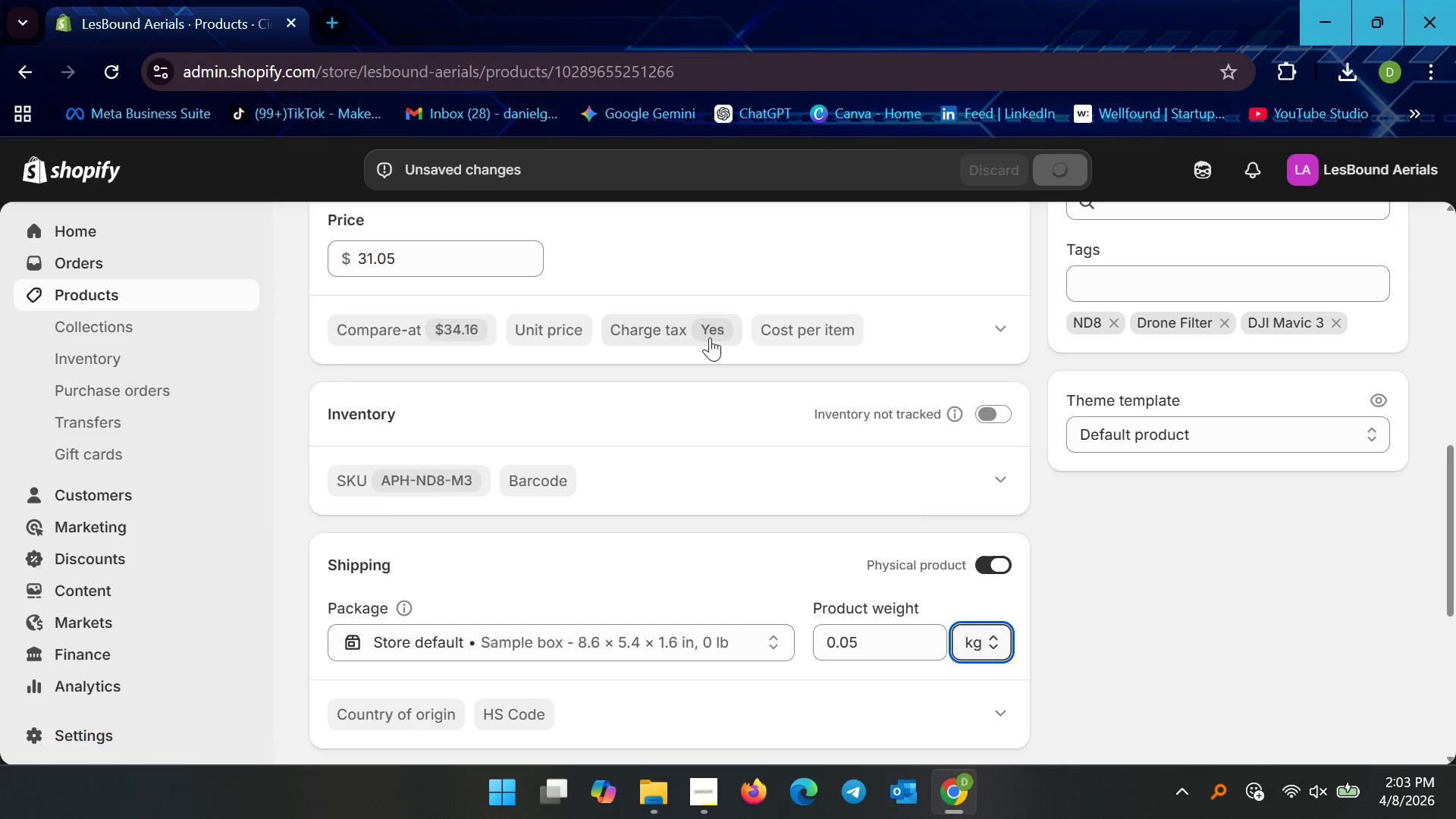 
left_click([162, 299])
 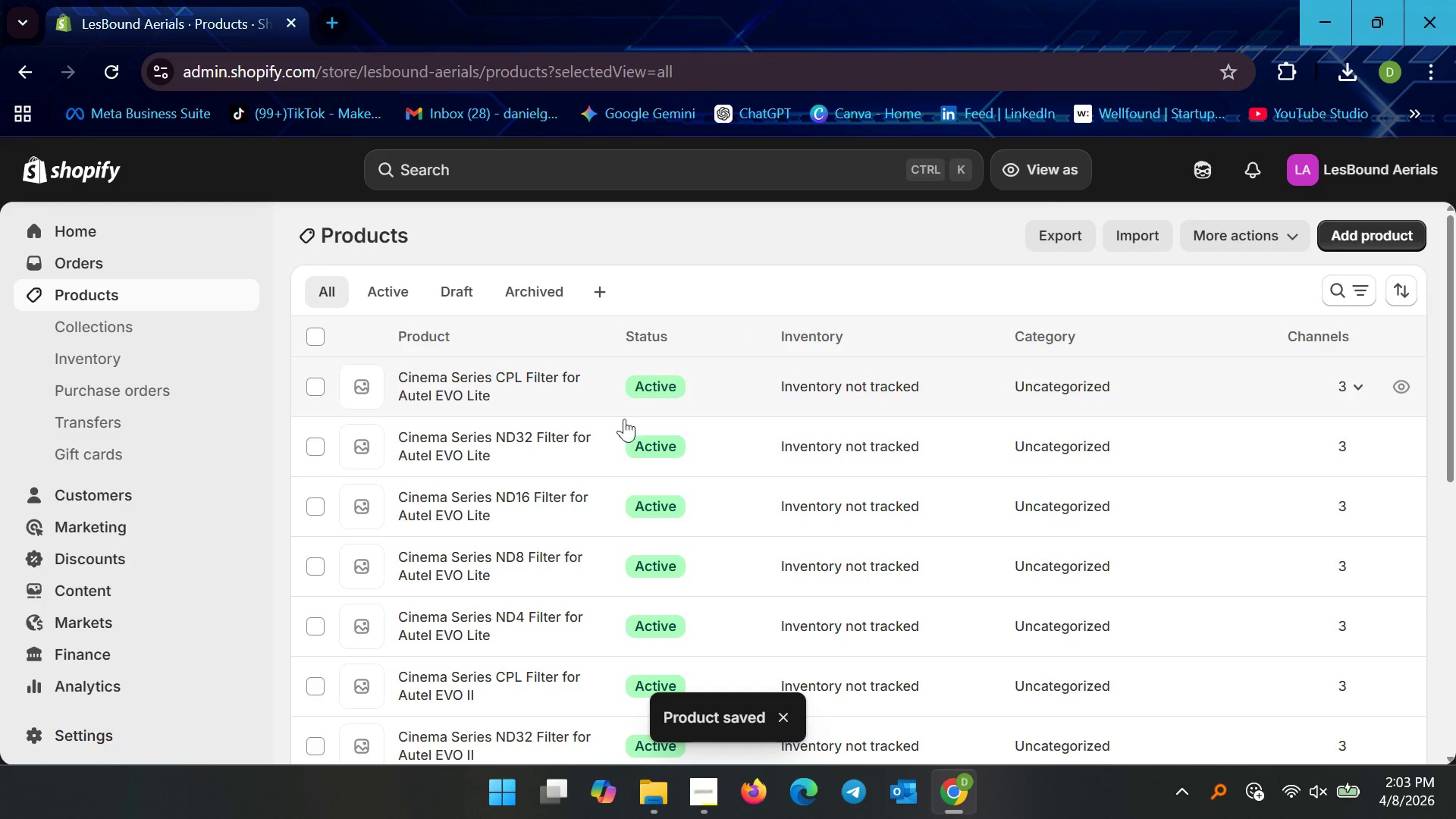 
scroll: coordinate [631, 447], scroll_direction: down, amount: 12.0
 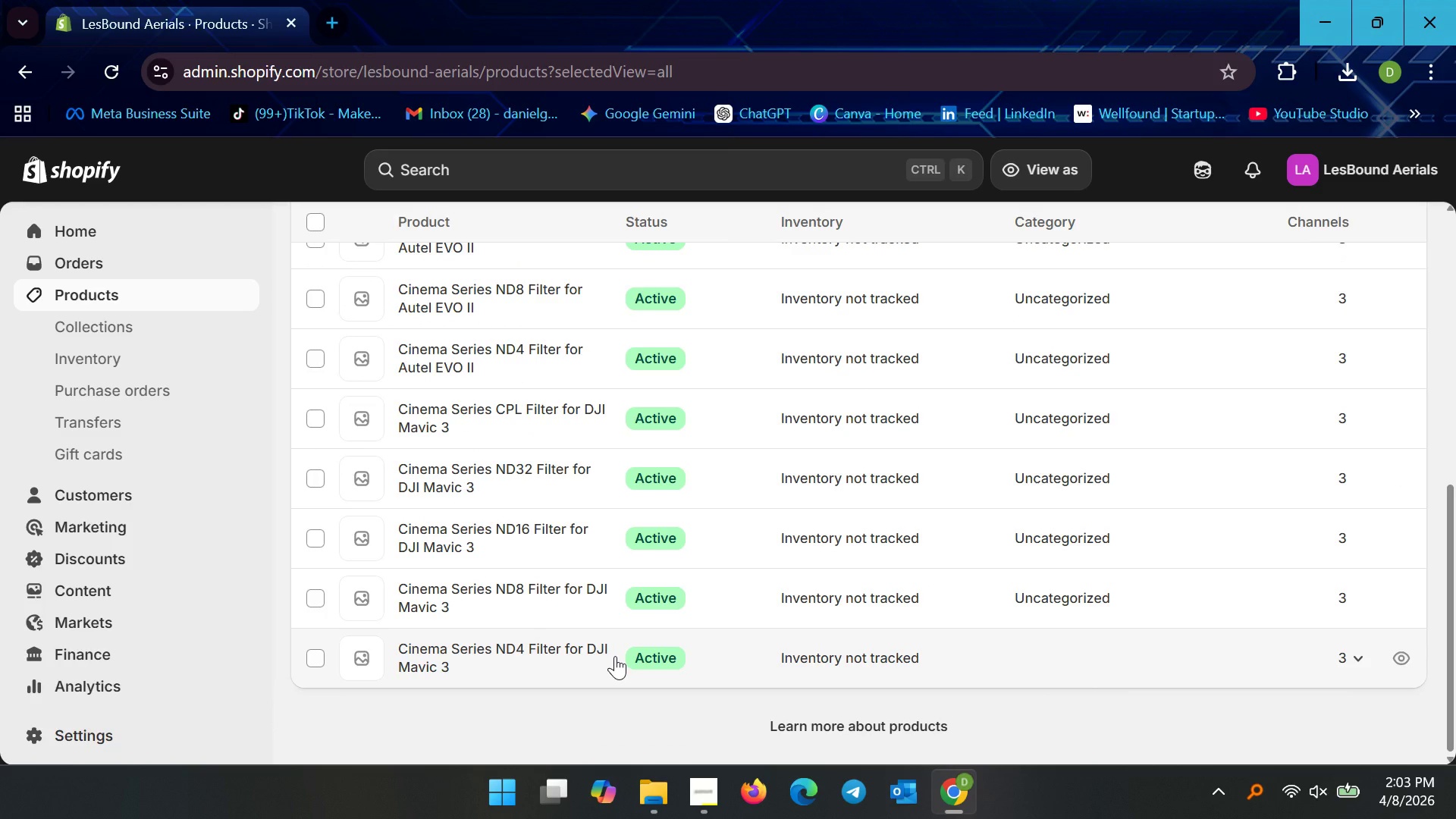 
left_click([615, 656])
 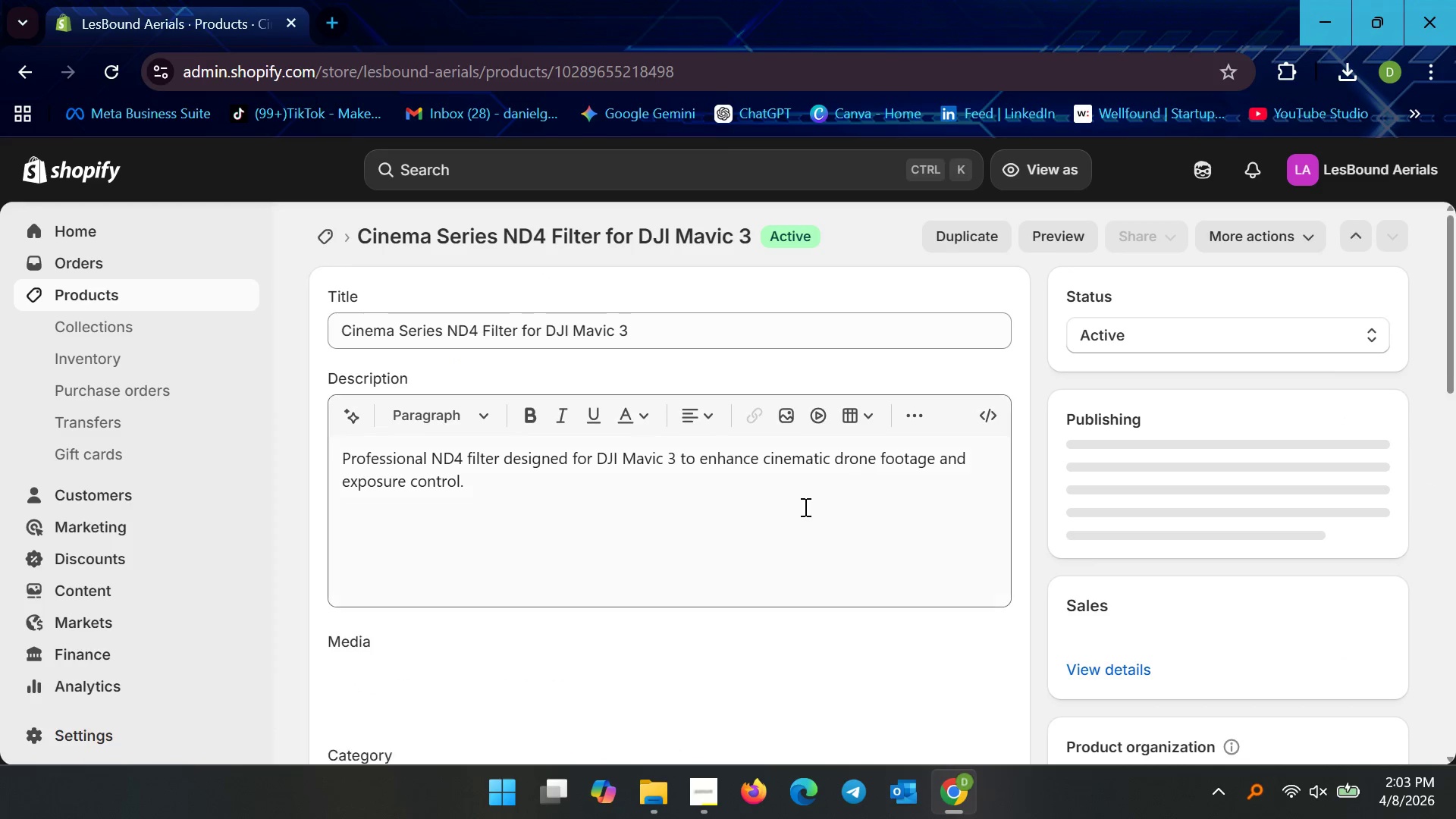 
scroll: coordinate [793, 523], scroll_direction: down, amount: 11.0
 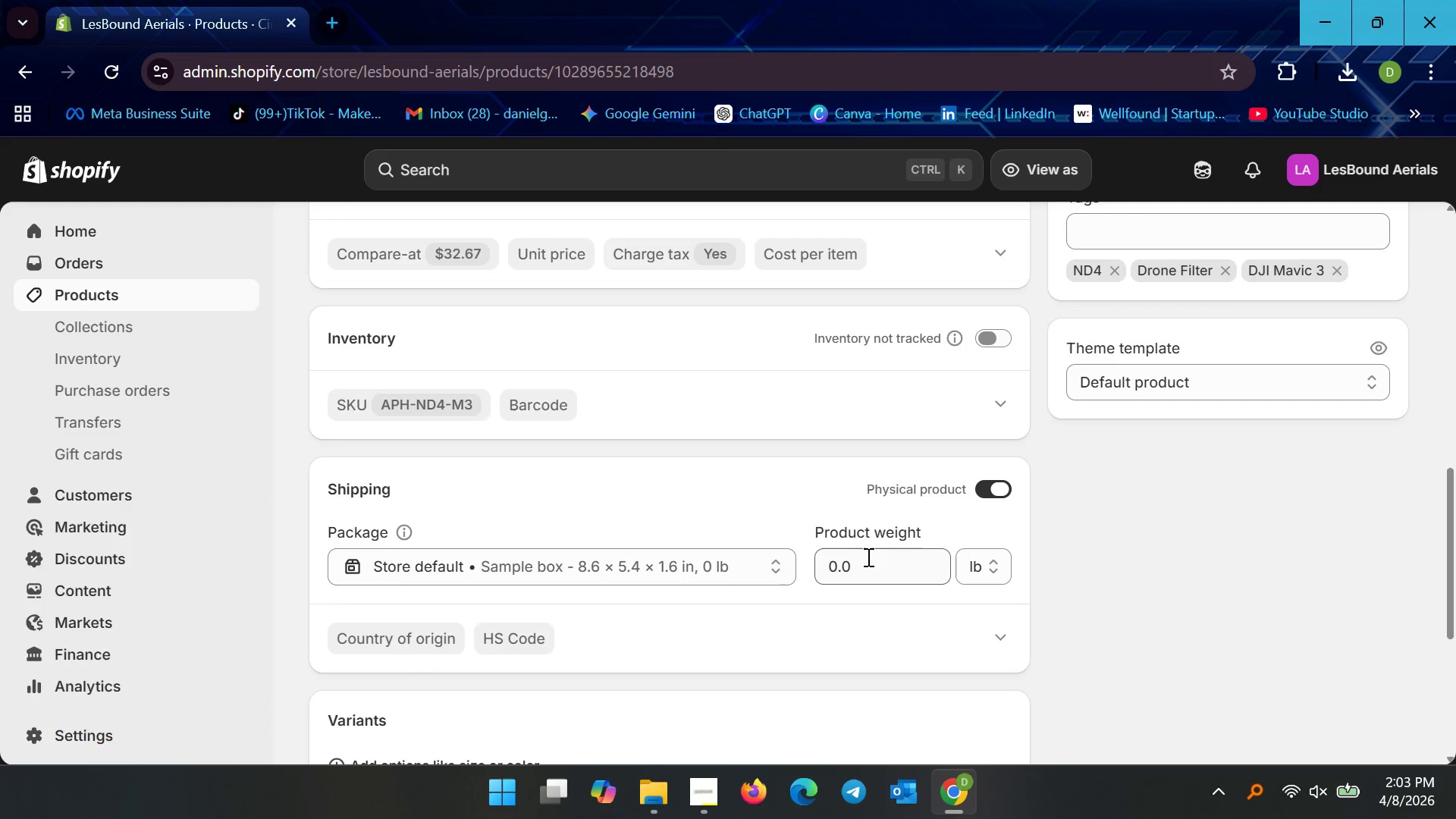 
left_click([870, 557])
 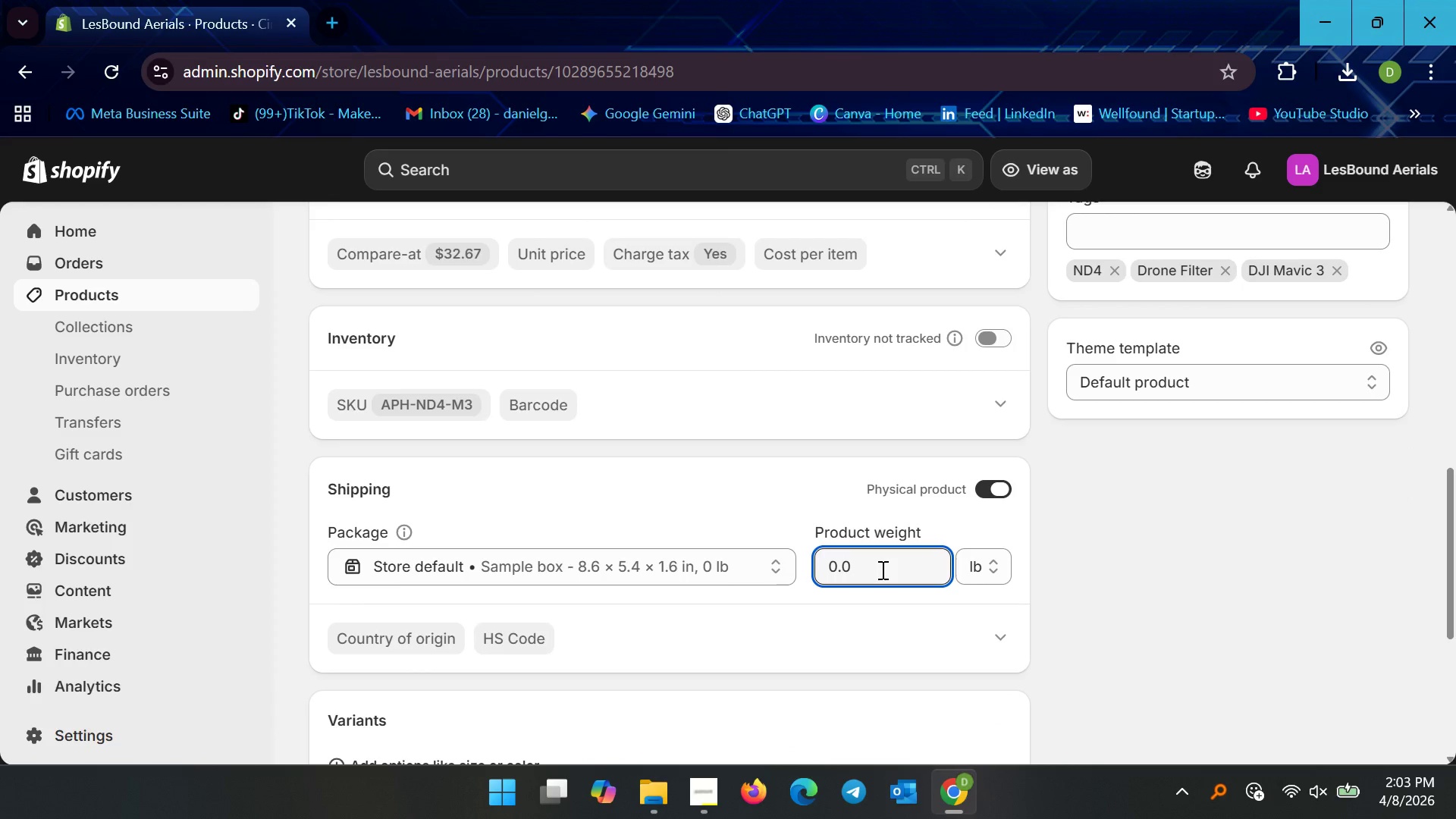 
key(5)
 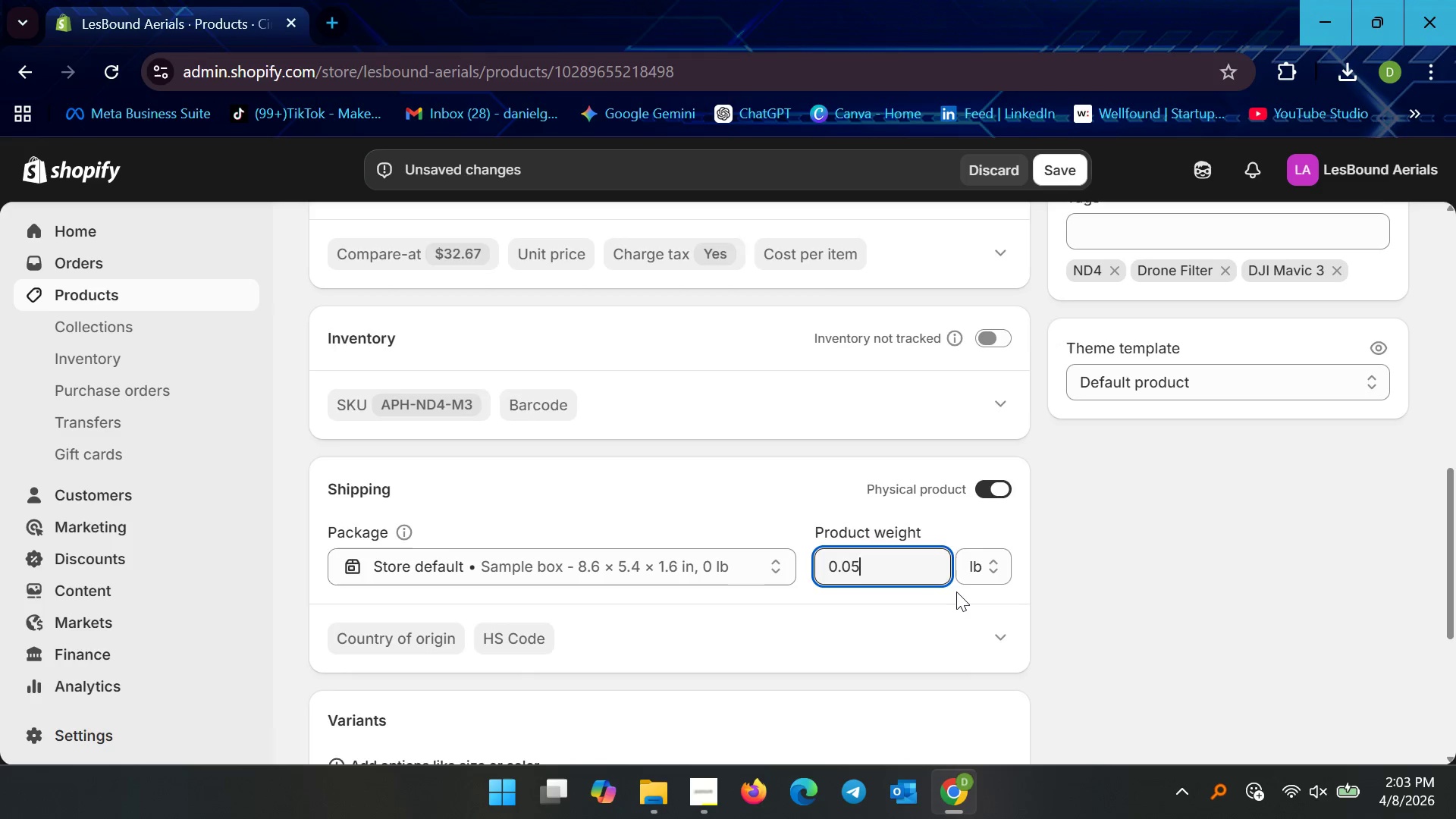 
scroll: coordinate [954, 589], scroll_direction: down, amount: 2.0
 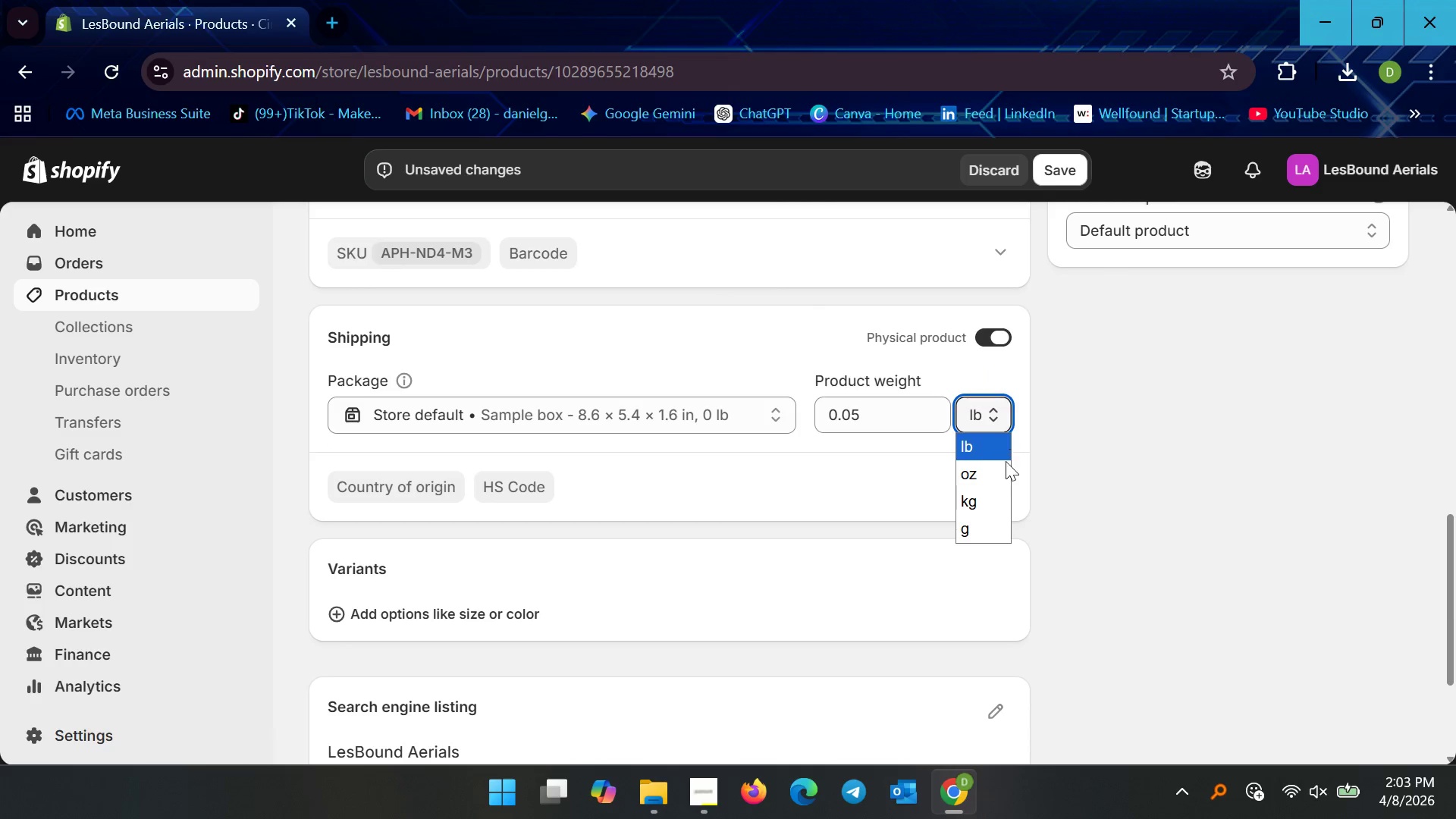 
left_click([990, 495])
 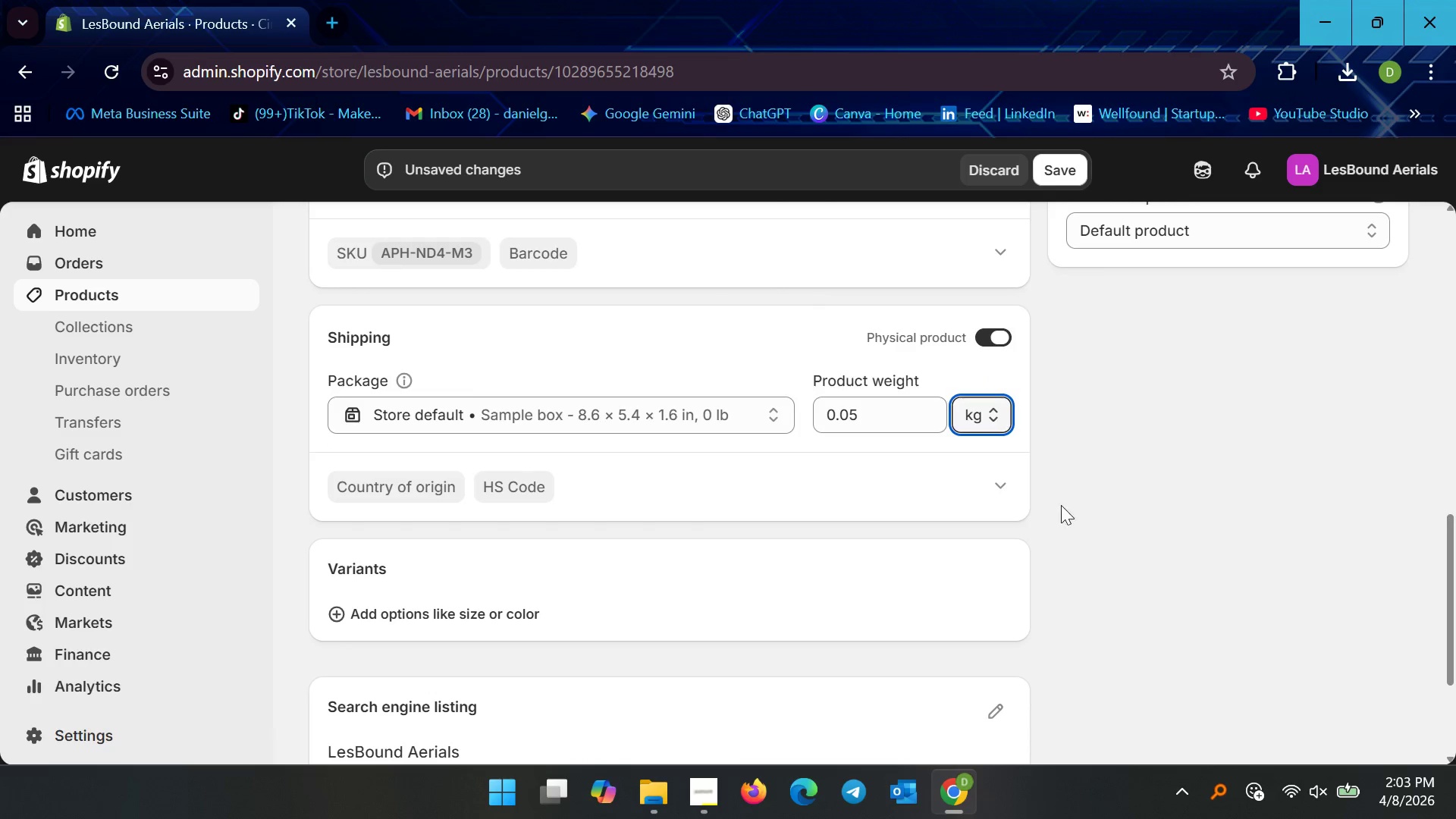 
scroll: coordinate [1055, 527], scroll_direction: down, amount: 9.0
 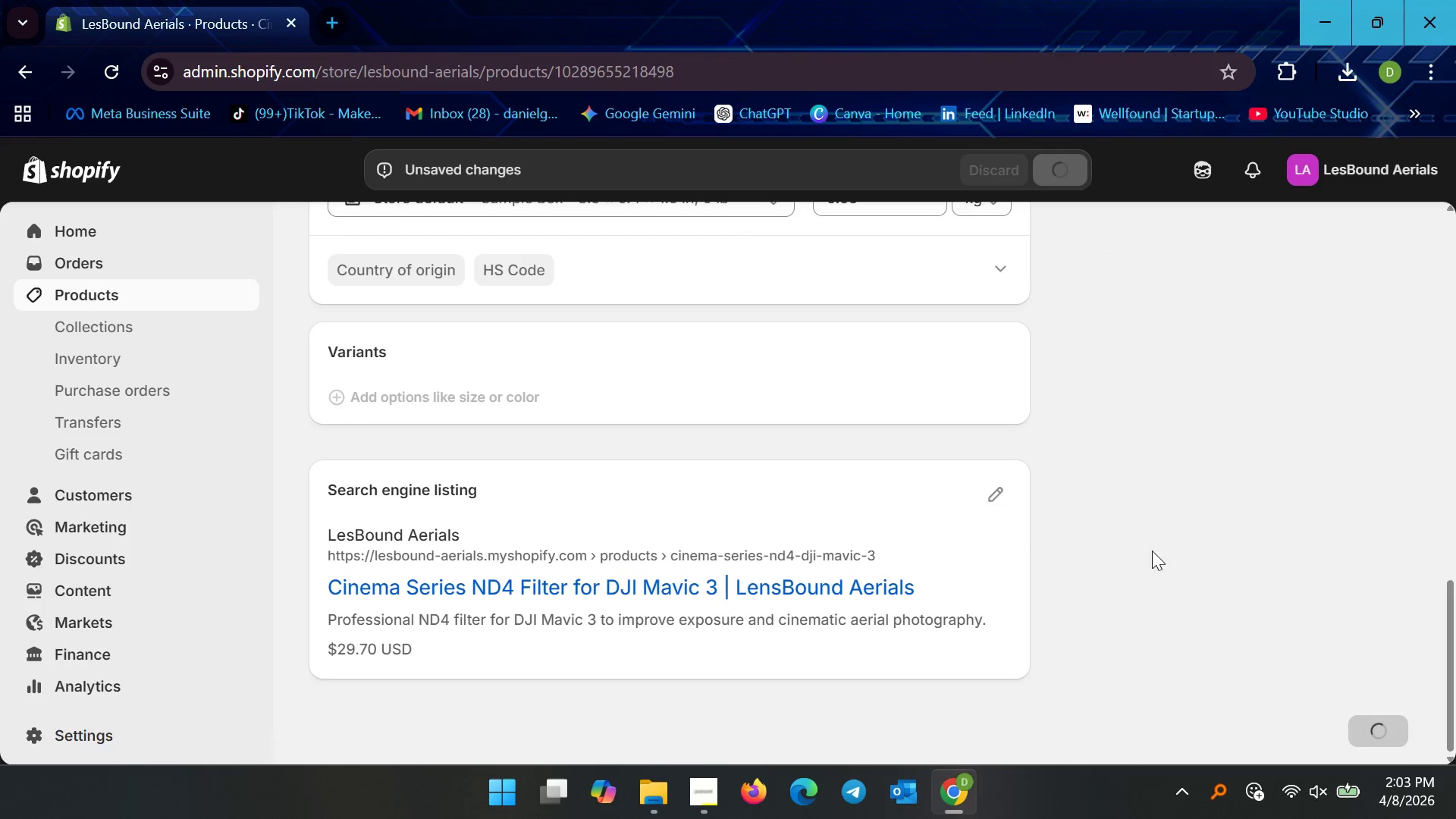 
scroll: coordinate [829, 409], scroll_direction: up, amount: 10.0
 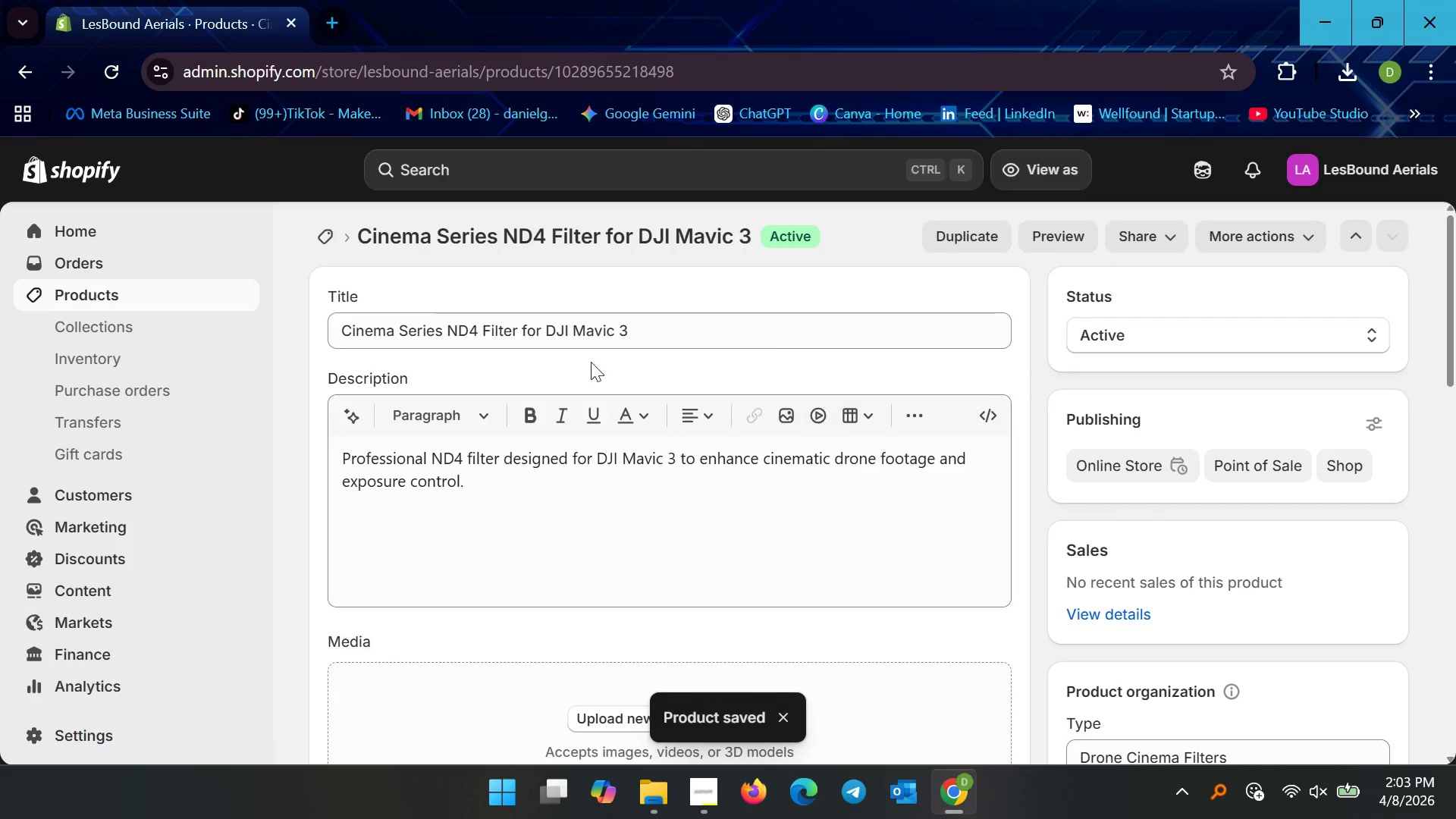 
left_click([117, 297])
 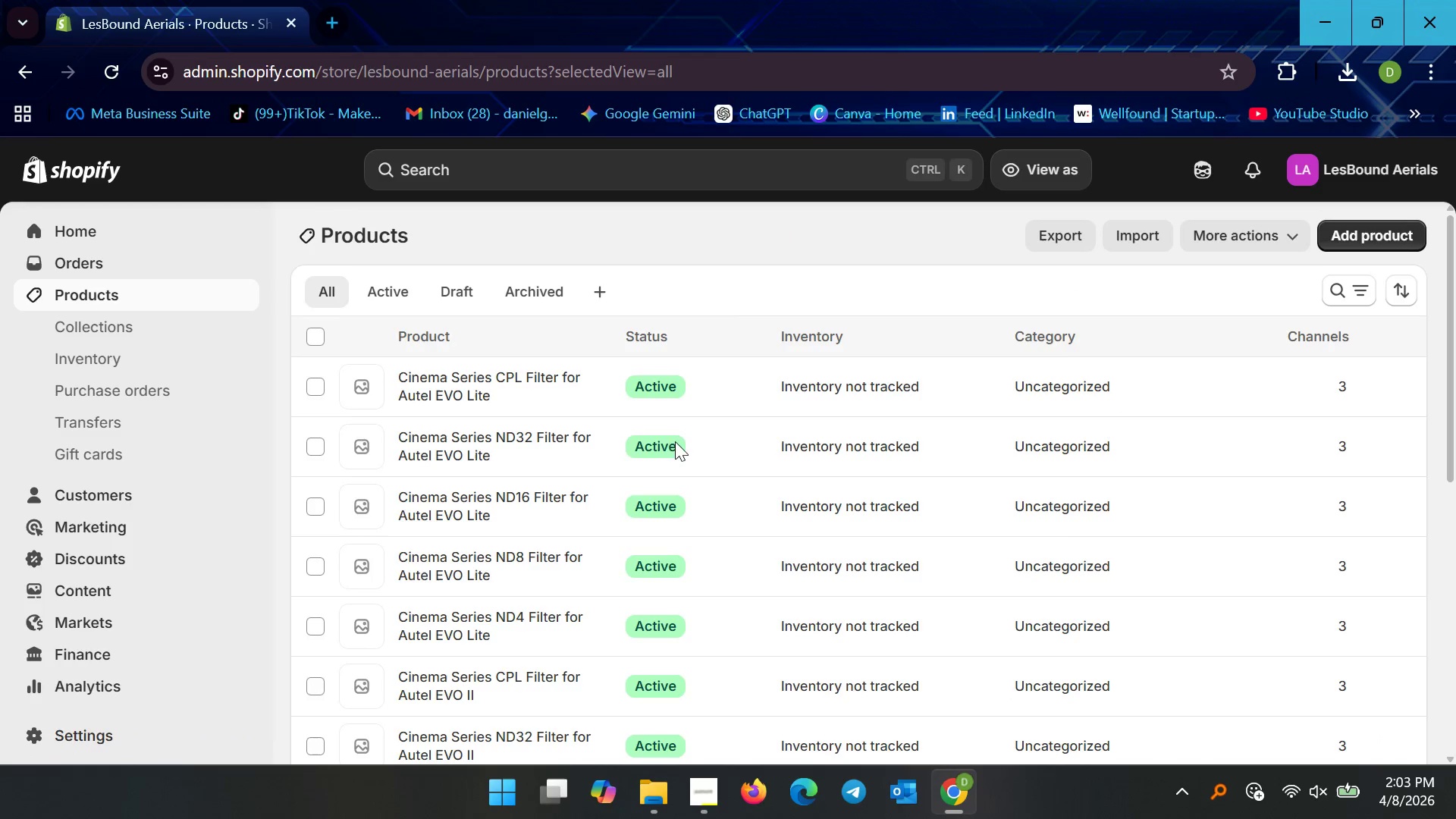 
scroll: coordinate [667, 467], scroll_direction: down, amount: 7.0
 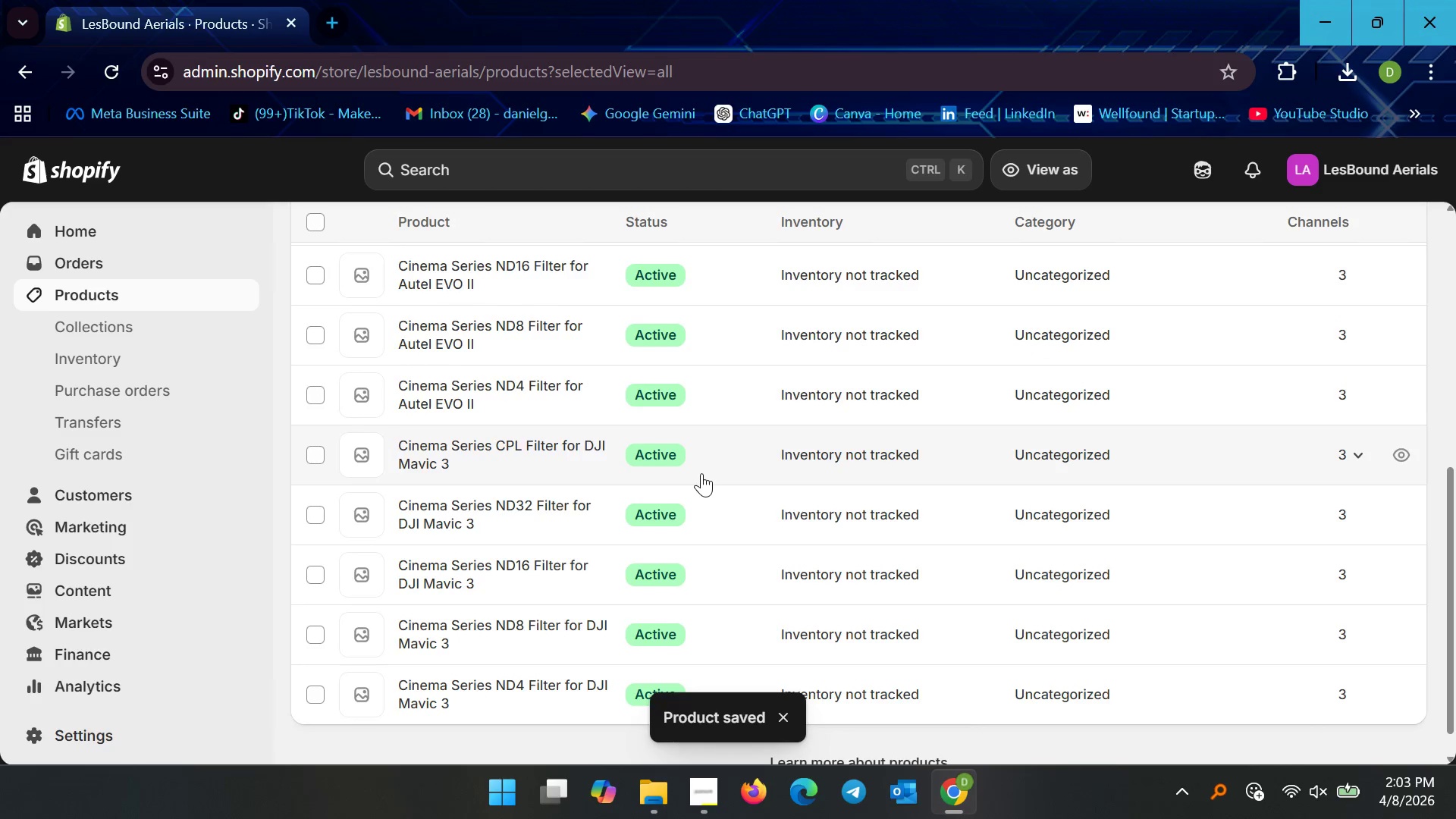 
scroll: coordinate [701, 473], scroll_direction: up, amount: 4.0
 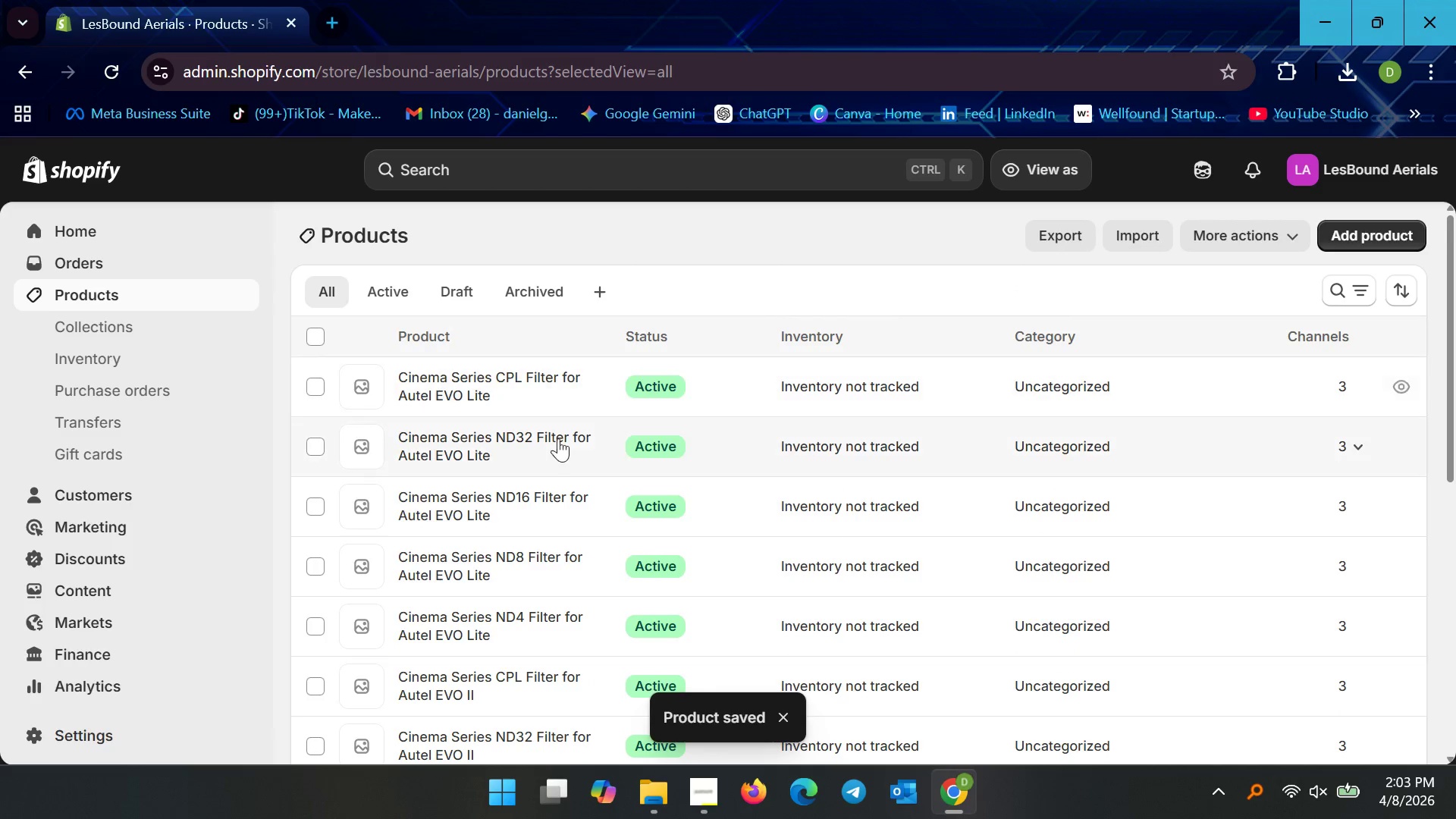 
left_click([529, 372])
 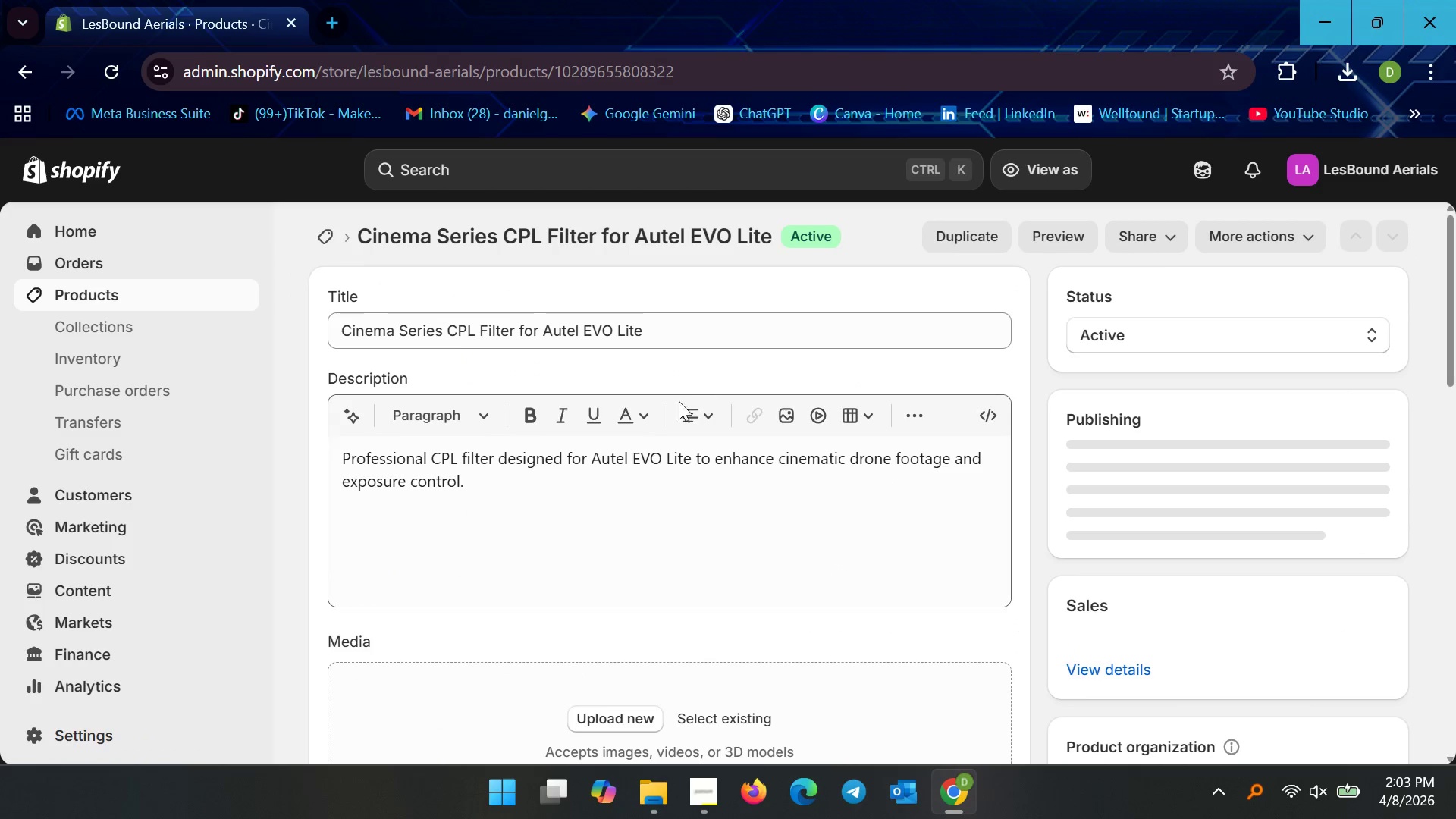 
scroll: coordinate [543, 497], scroll_direction: down, amount: 8.0
 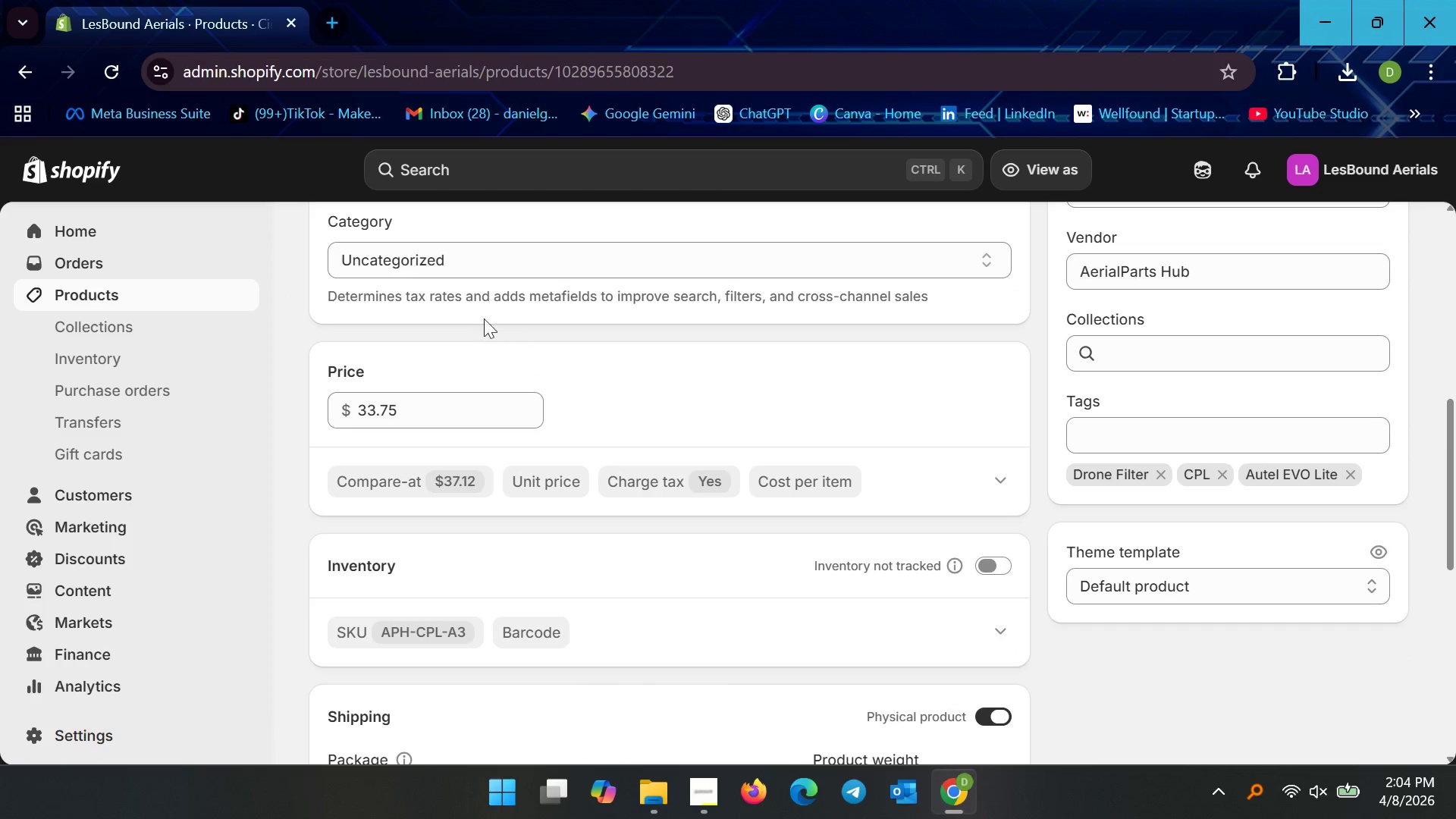 
scroll: coordinate [648, 469], scroll_direction: up, amount: 9.0
 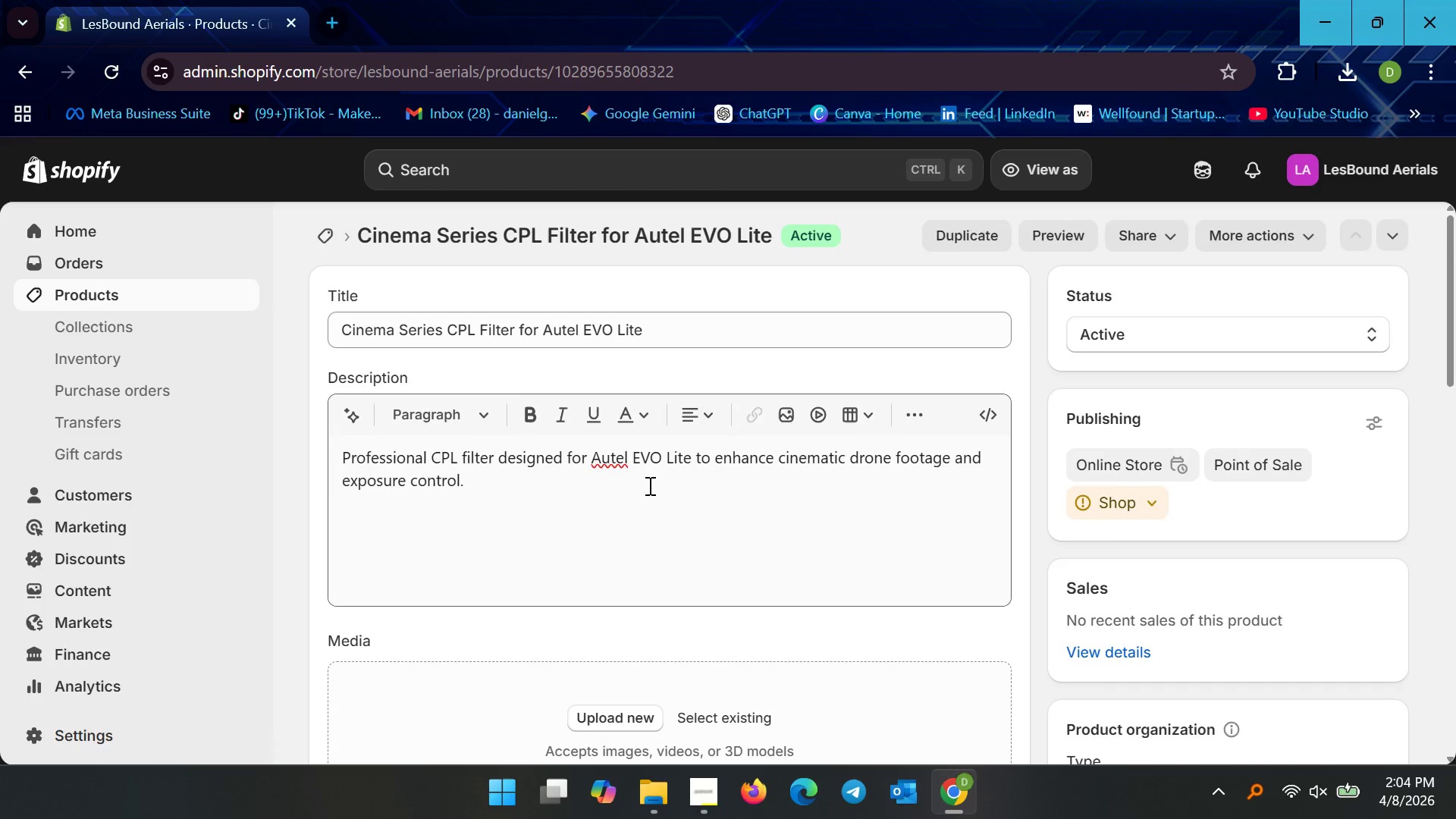 
scroll: coordinate [648, 485], scroll_direction: down, amount: 3.0
 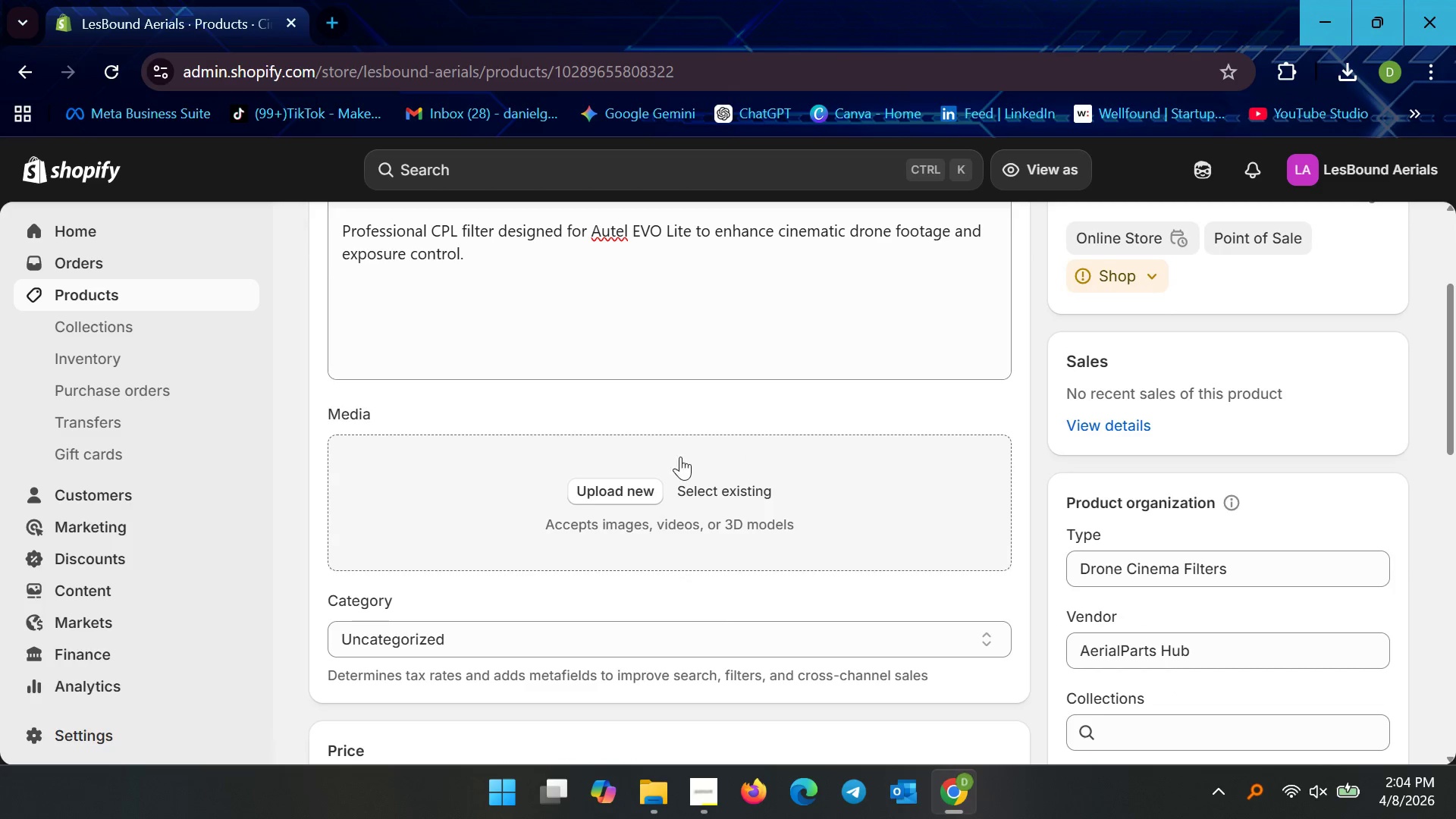 
left_click([635, 485])
 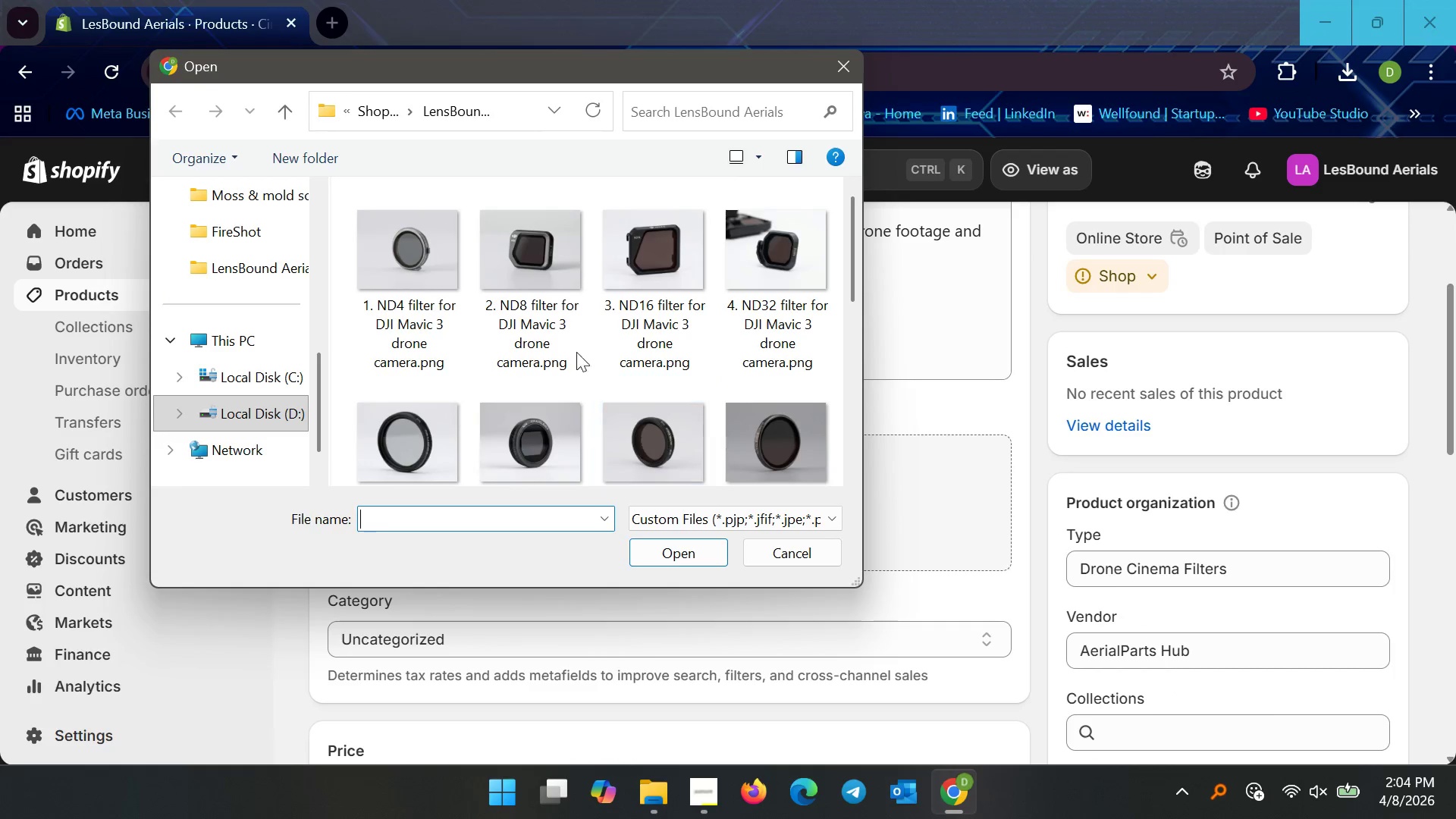 
left_click([425, 288])
 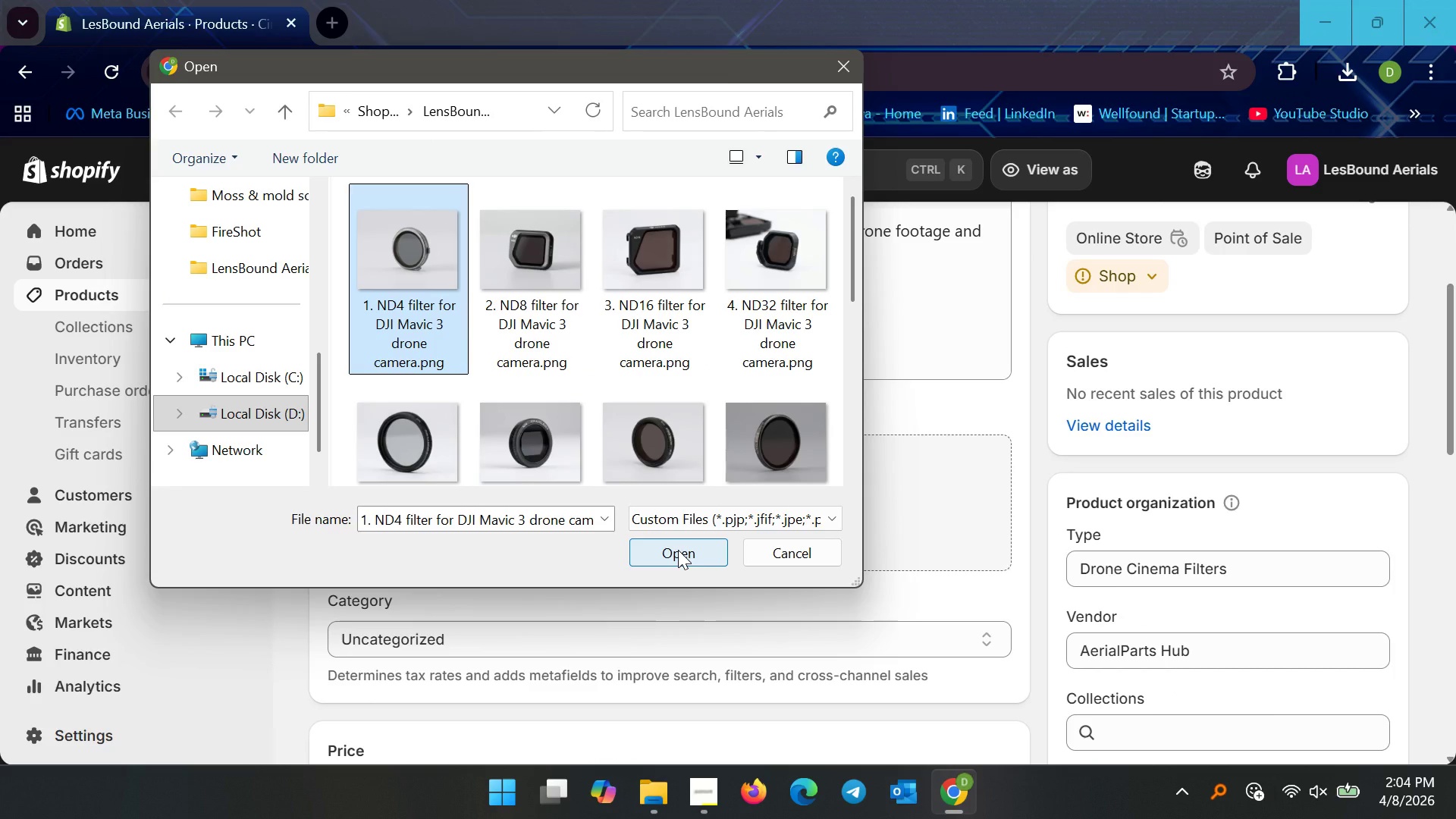 
left_click([678, 550])
 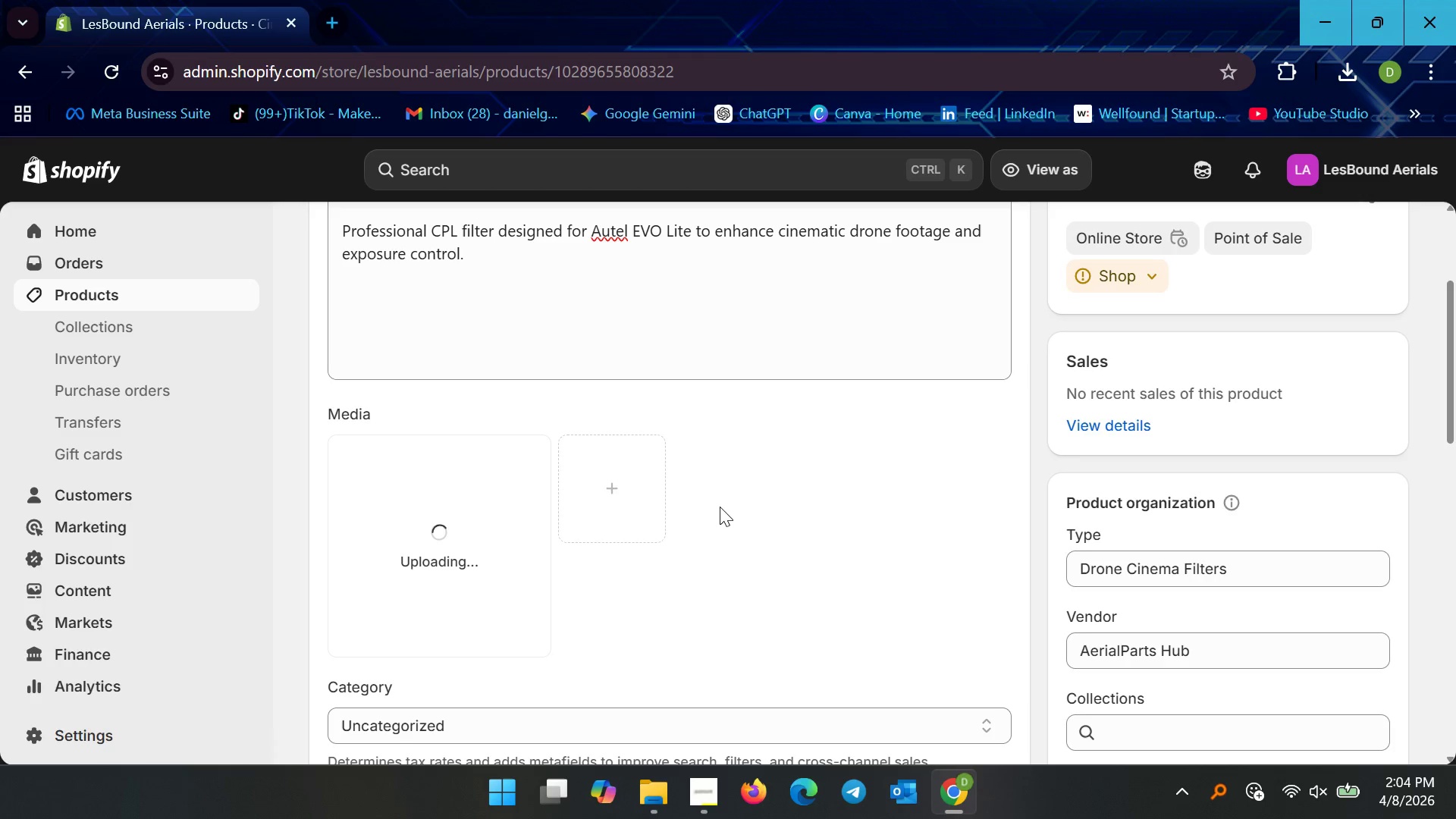 
scroll: coordinate [696, 504], scroll_direction: down, amount: 3.0
 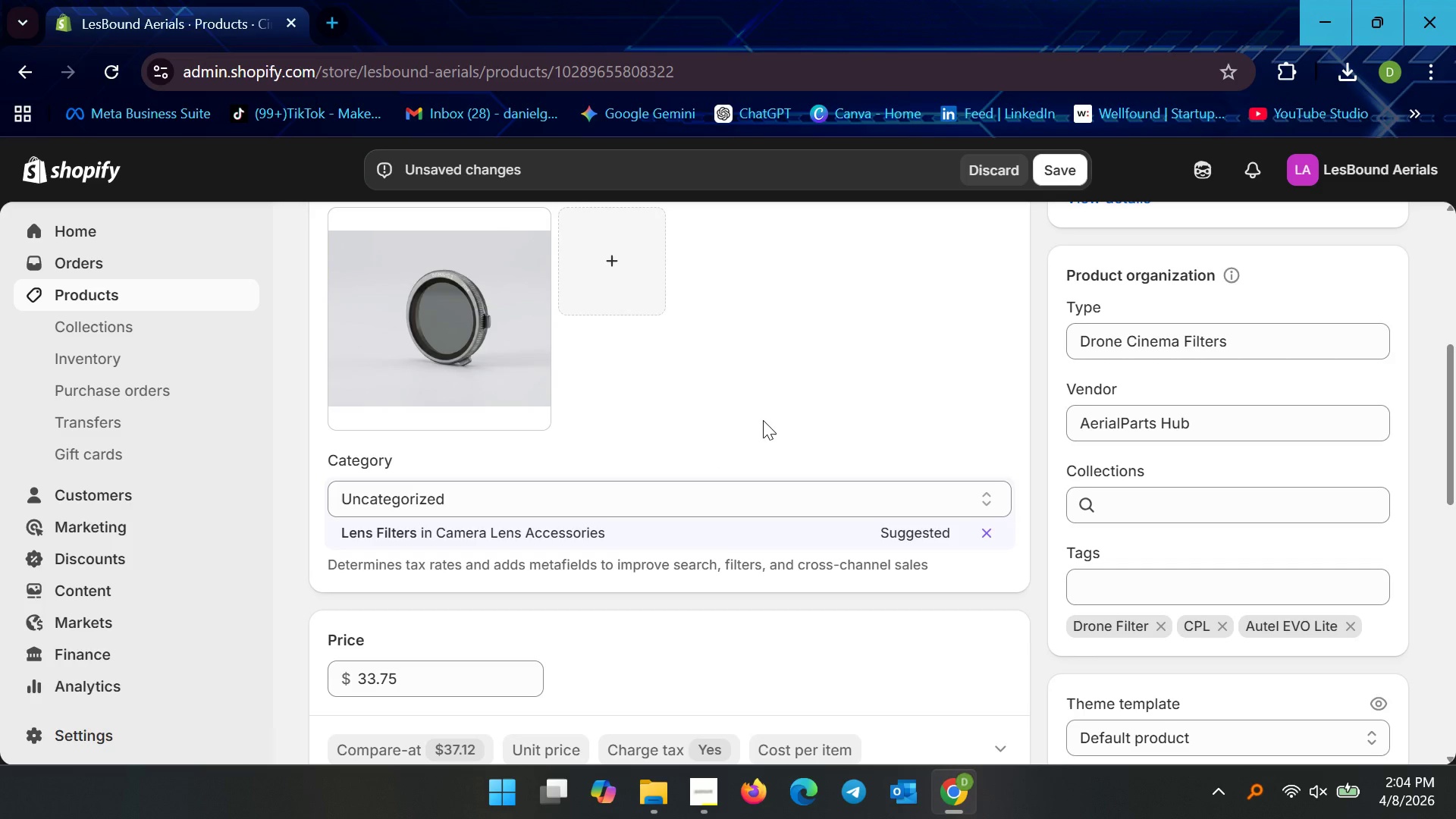 
wait(13.21)
 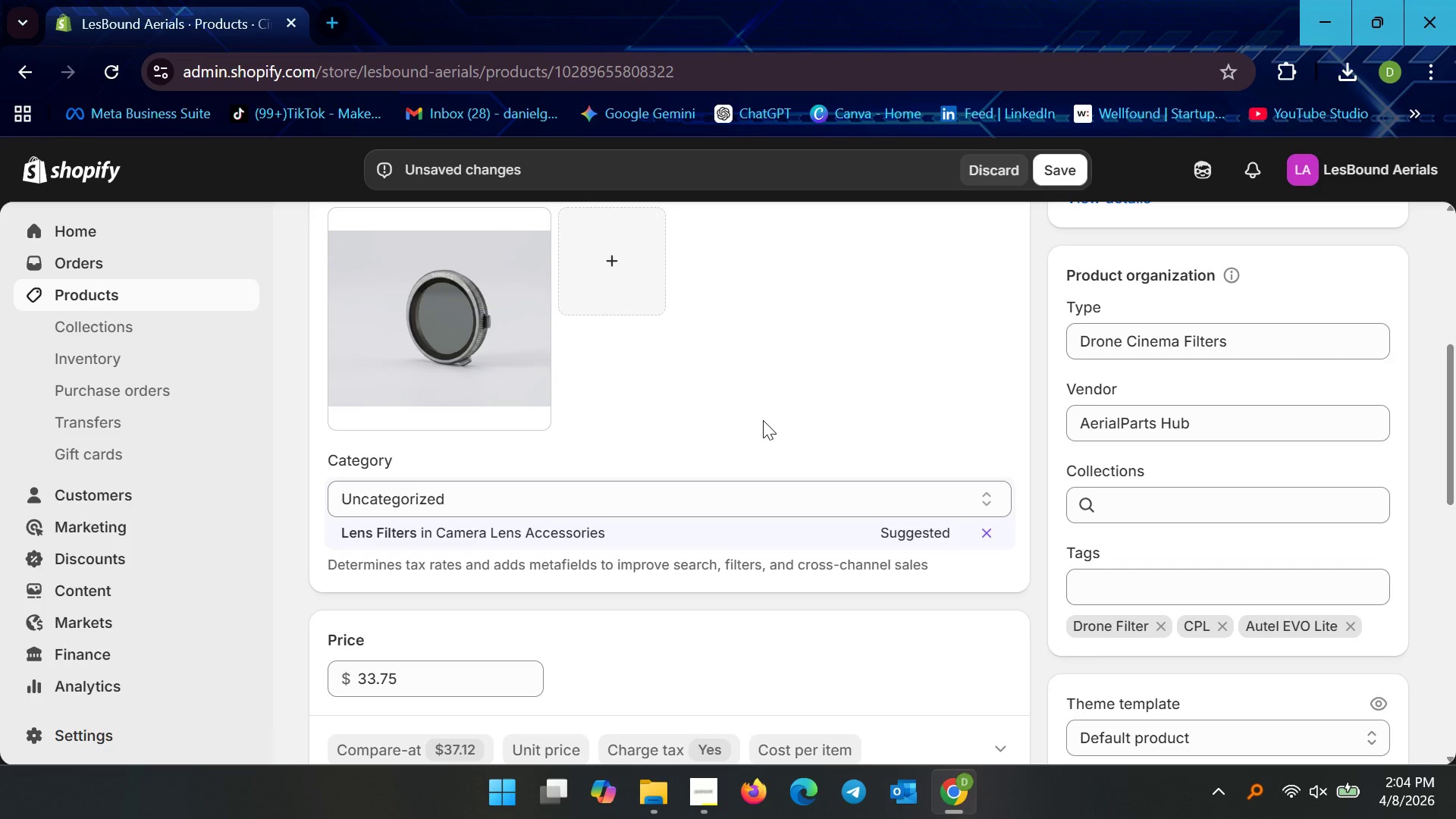 
left_click([533, 530])
 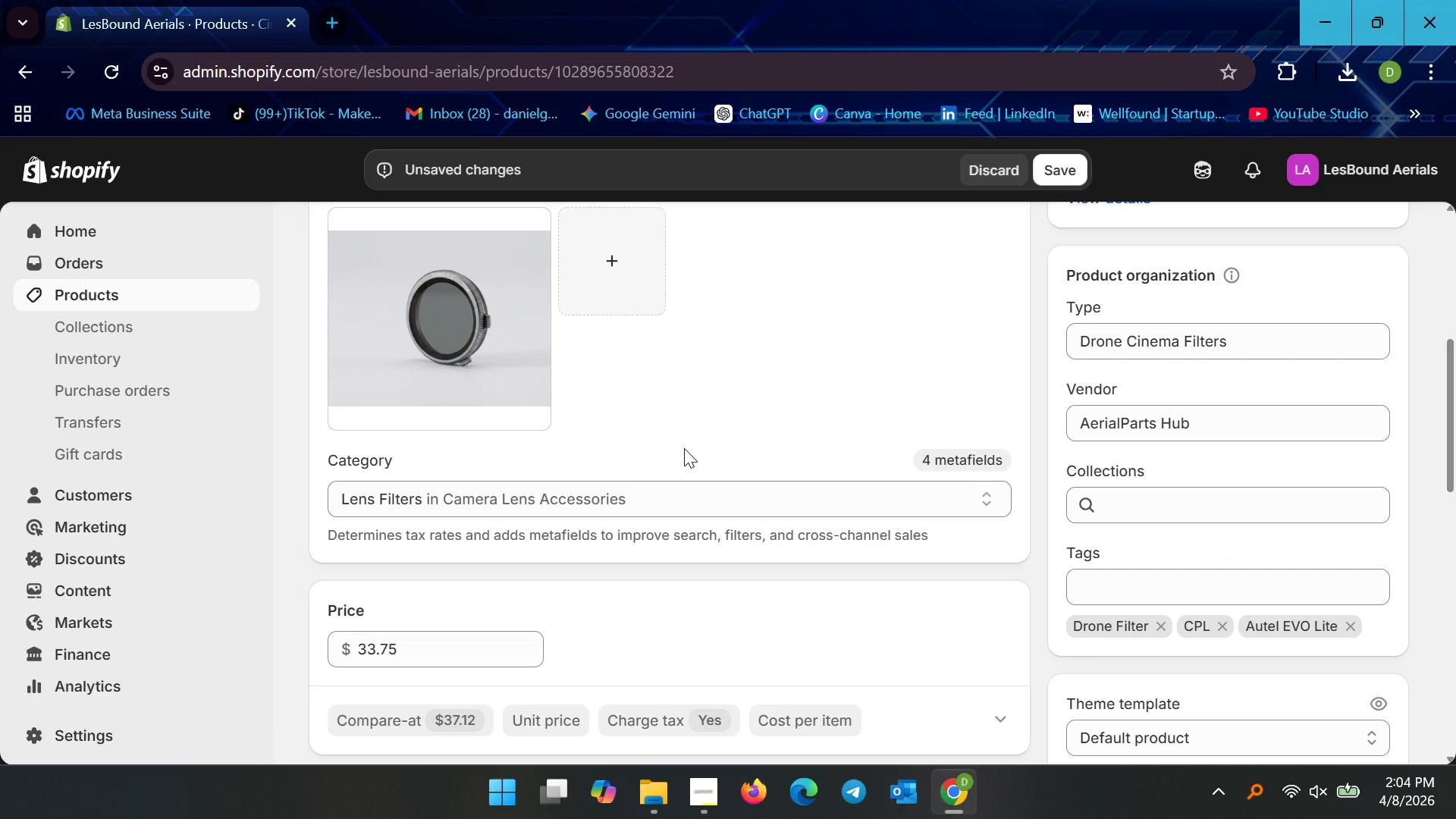 
scroll: coordinate [684, 448], scroll_direction: up, amount: 3.0
 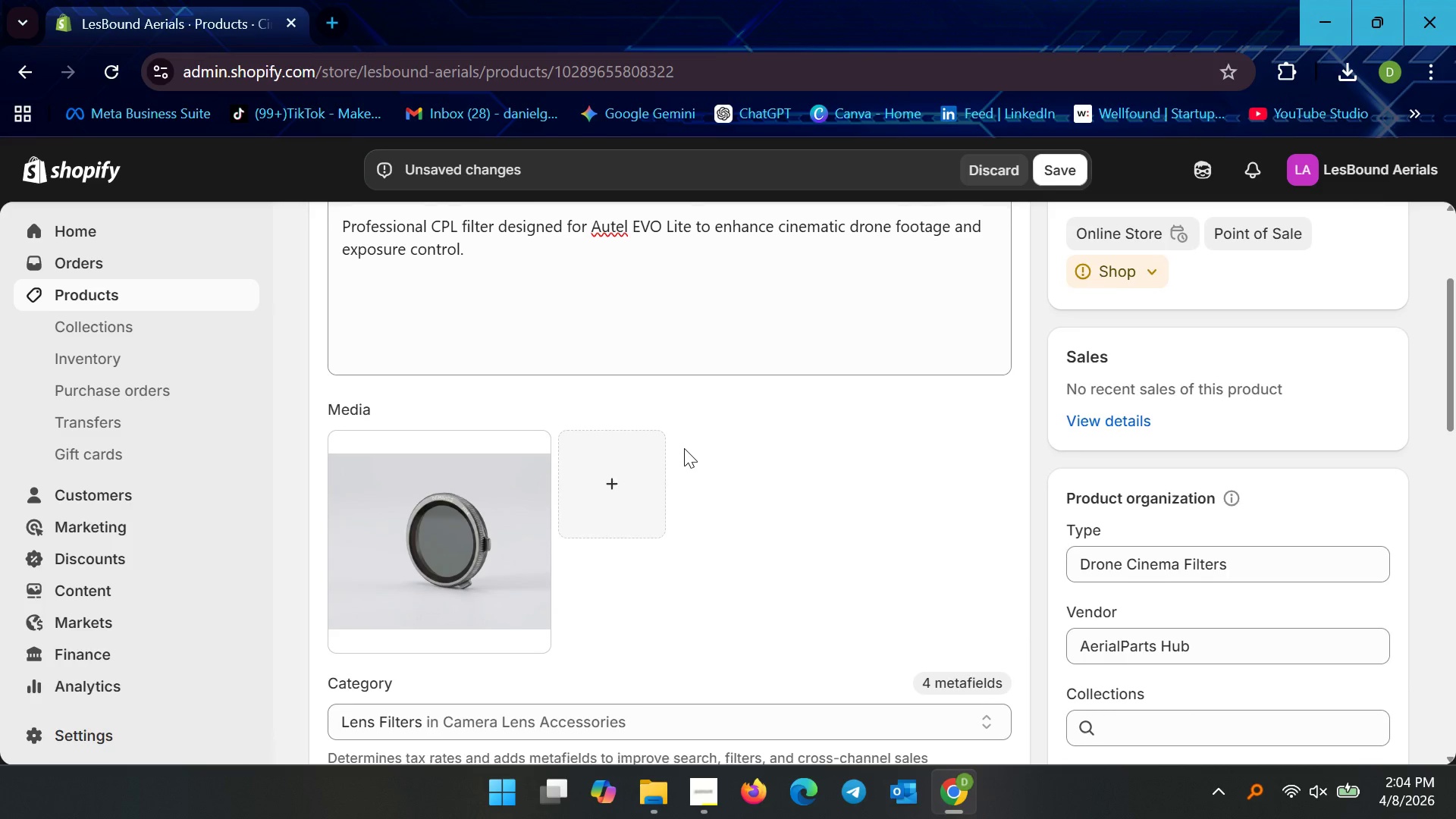 
scroll: coordinate [717, 454], scroll_direction: down, amount: 6.0
 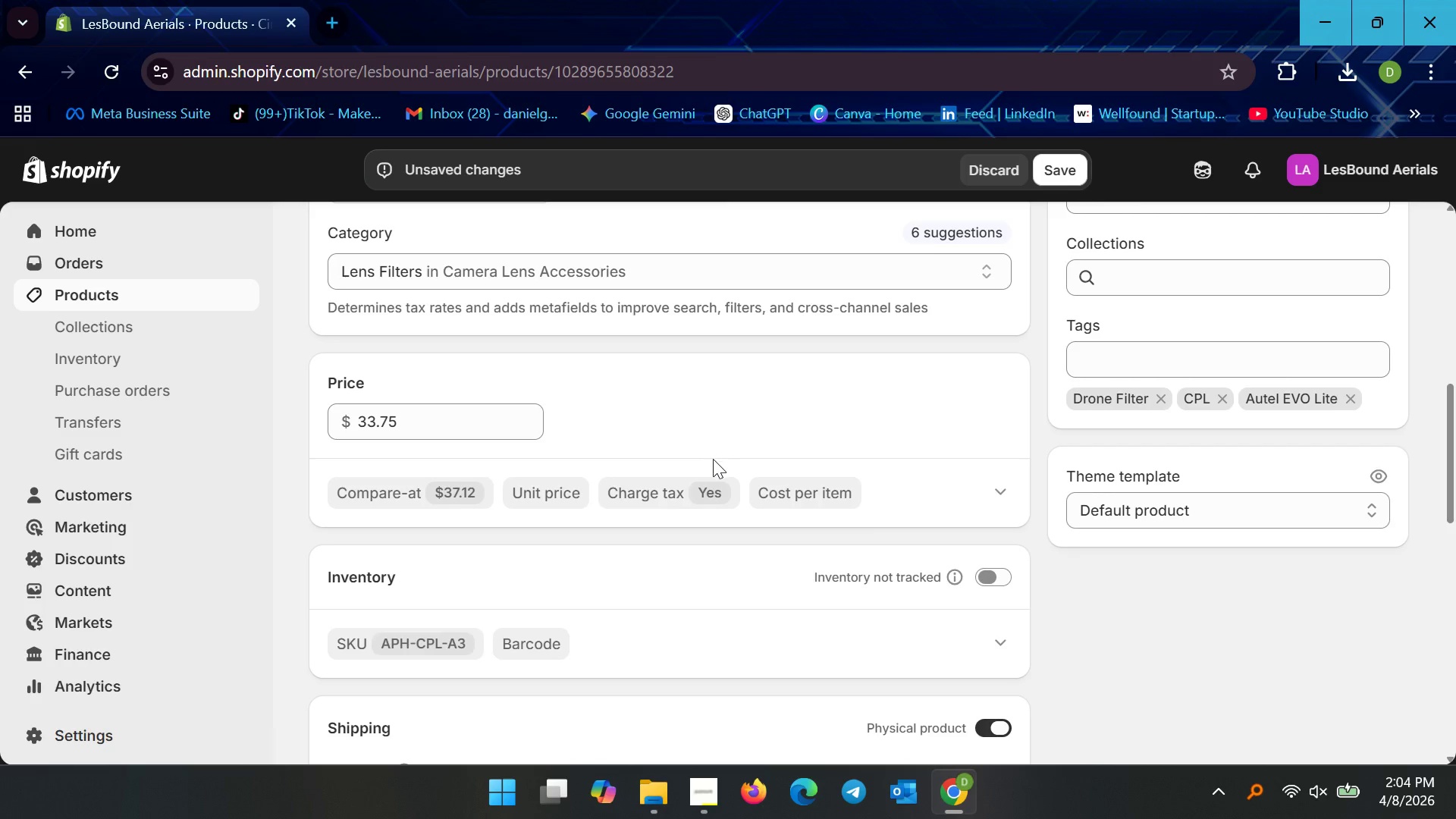 
scroll: coordinate [712, 459], scroll_direction: up, amount: 3.0
 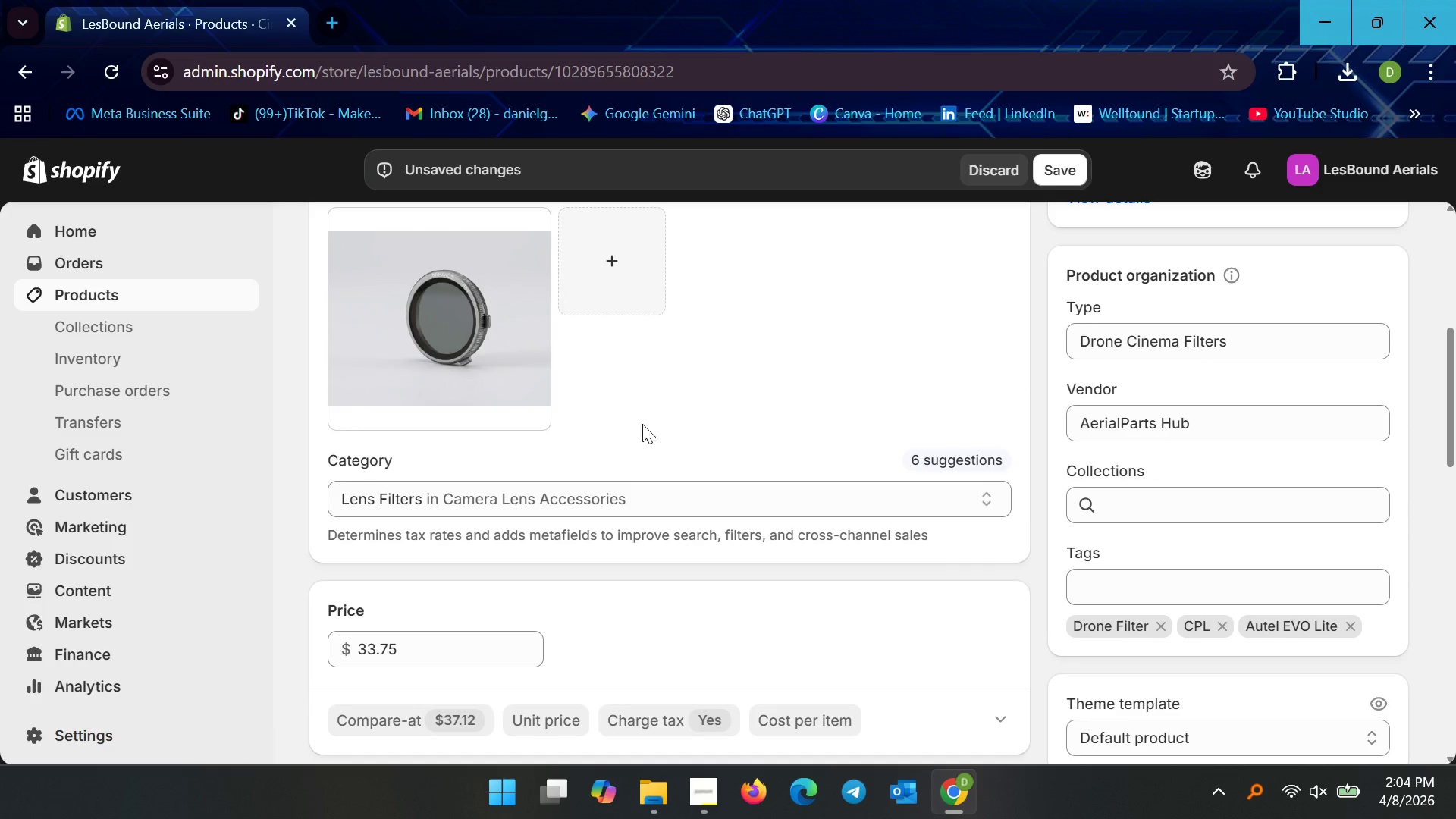 
scroll: coordinate [652, 419], scroll_direction: down, amount: 4.0
 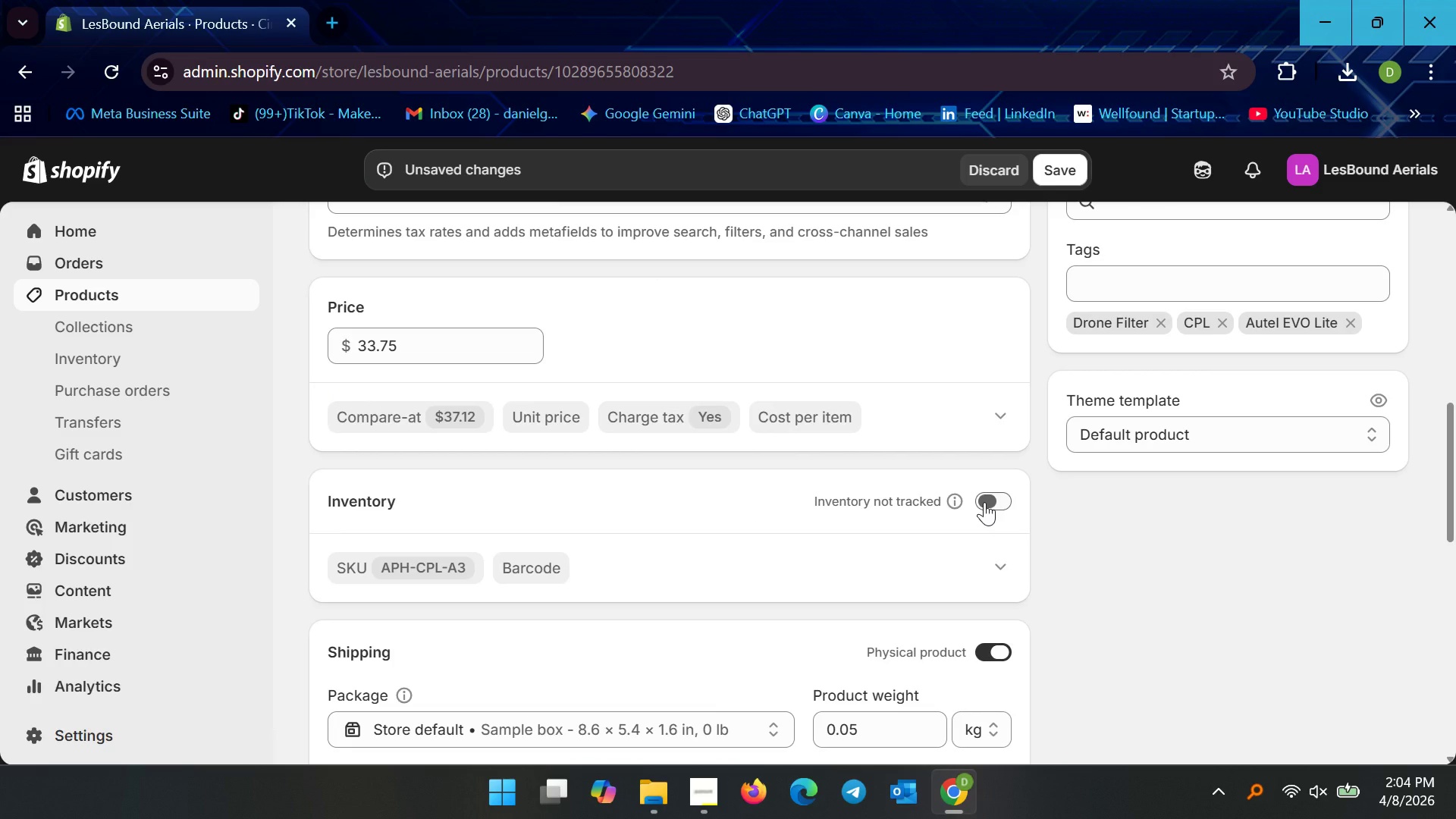 
left_click([984, 502])
 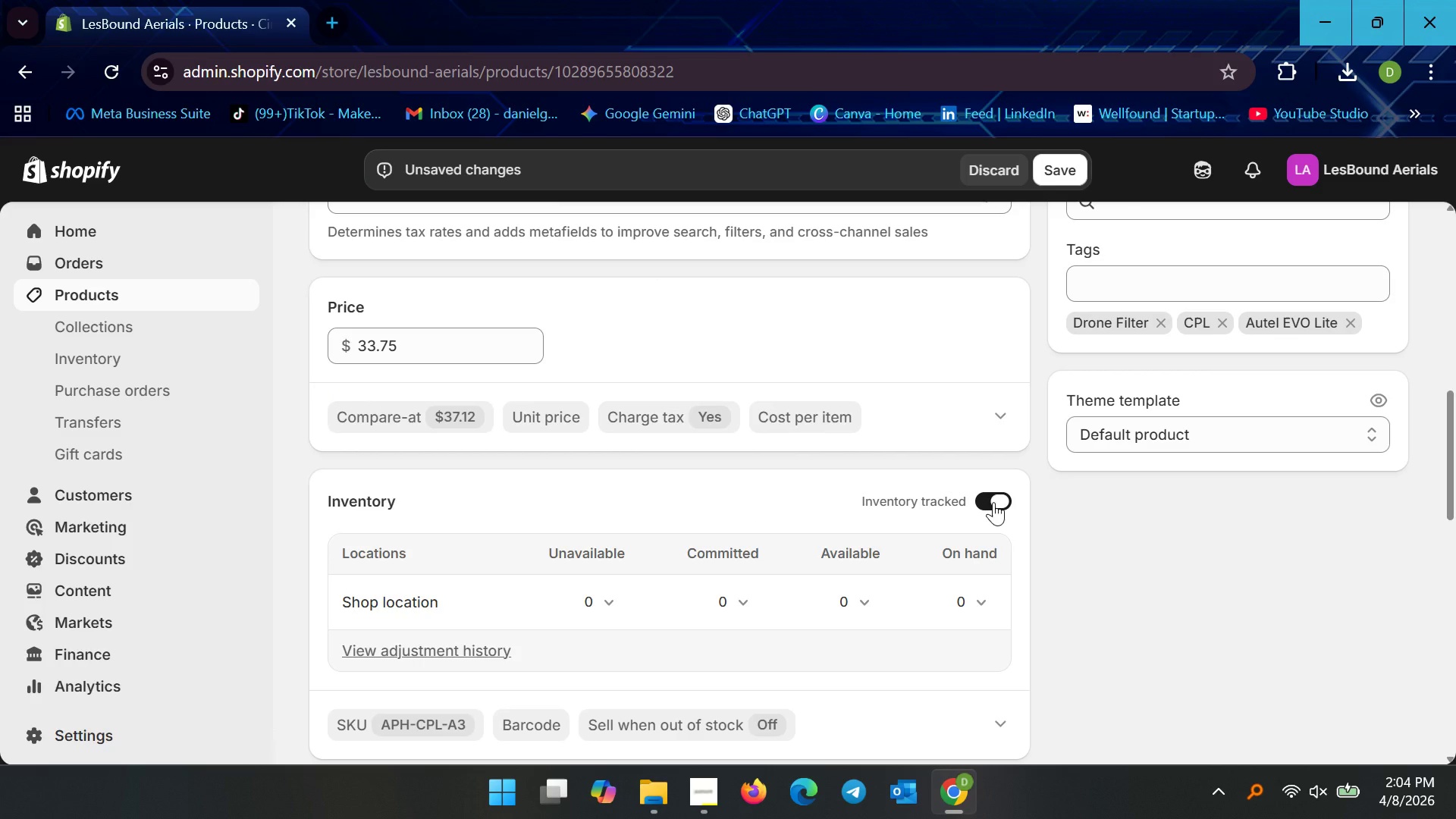 
left_click([993, 502])
 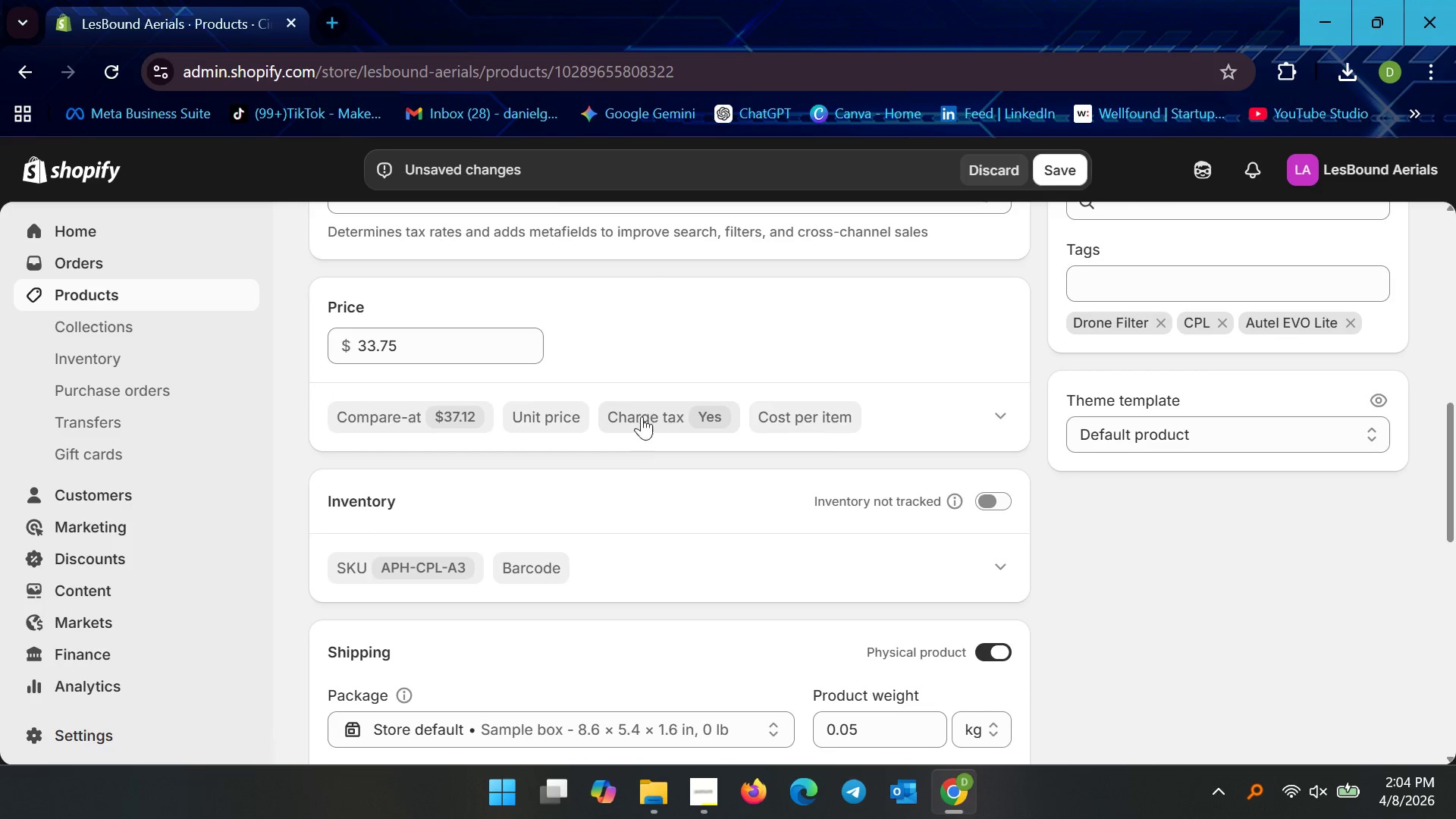 
scroll: coordinate [646, 466], scroll_direction: up, amount: 6.0
 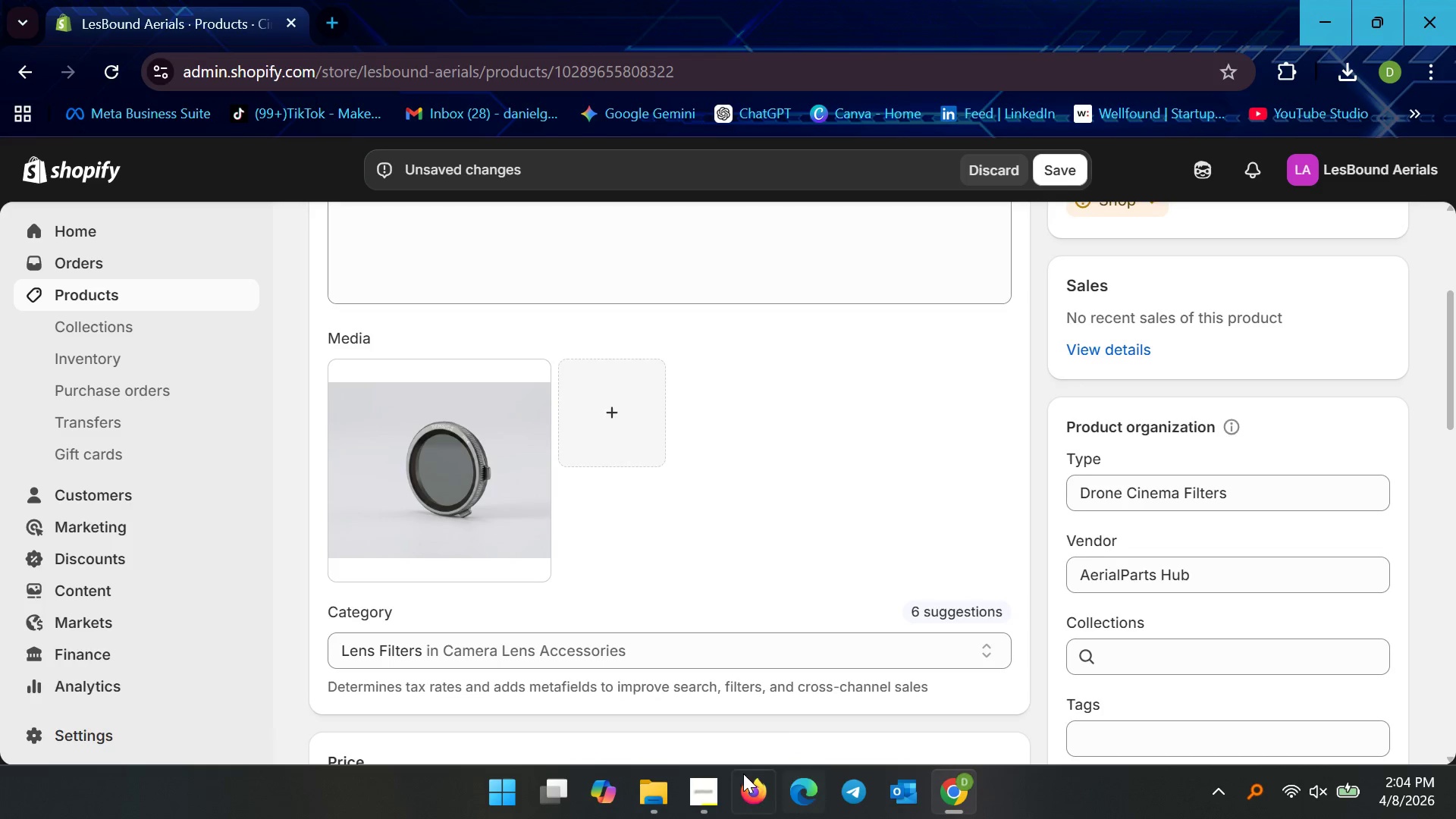 
left_click([645, 795])
 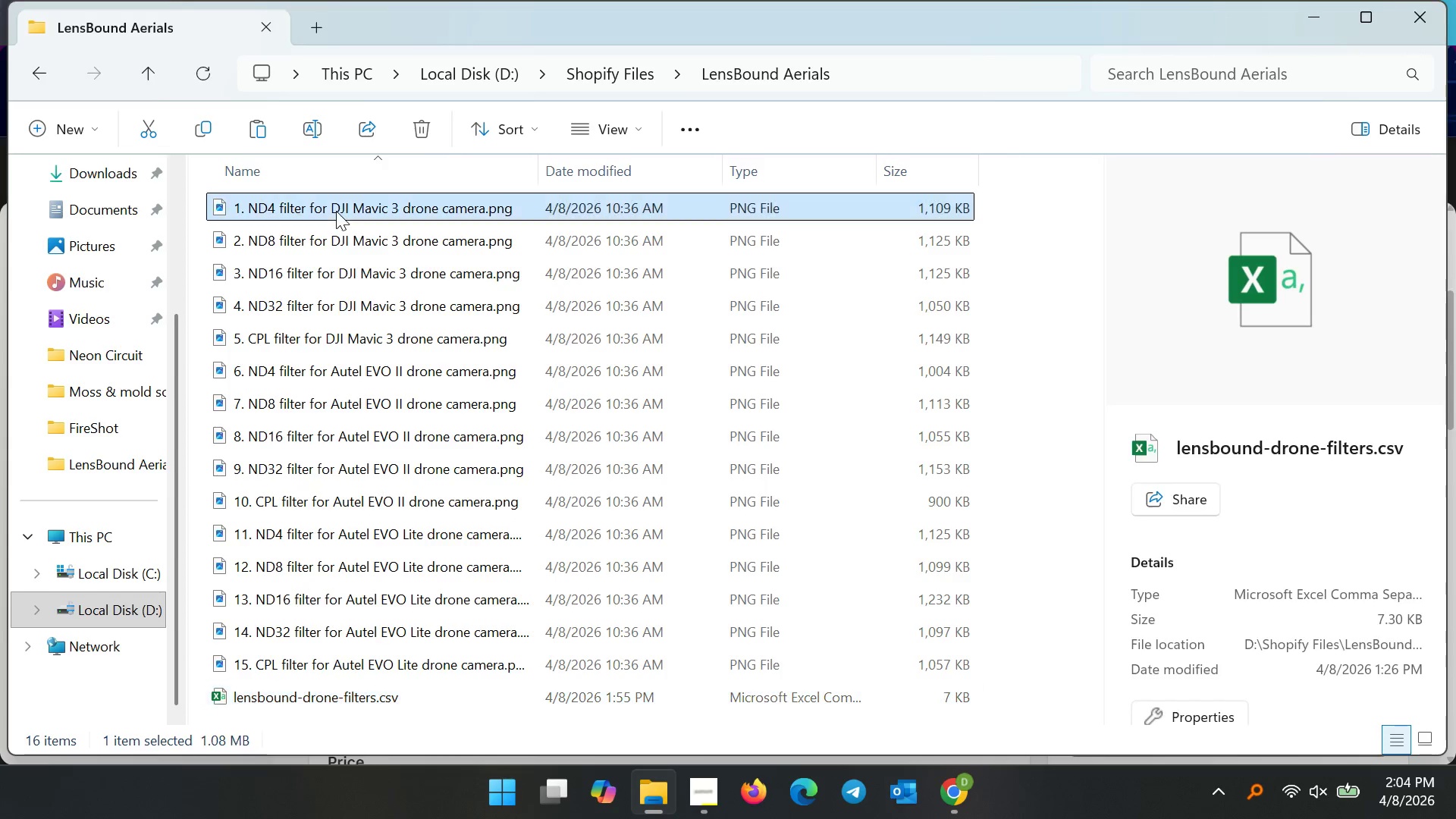 
double_click([324, 202])
 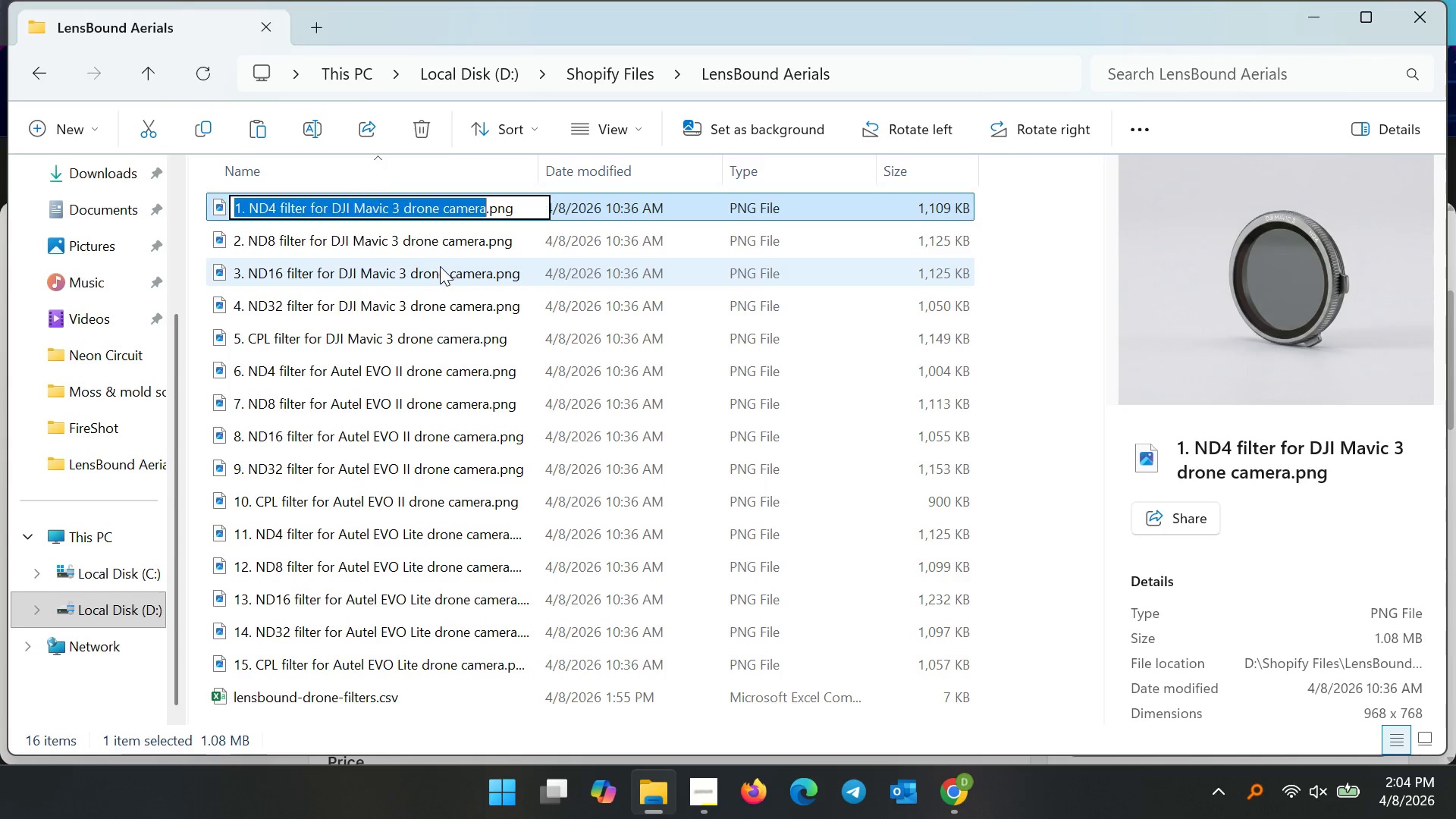 
key(Control+C)
 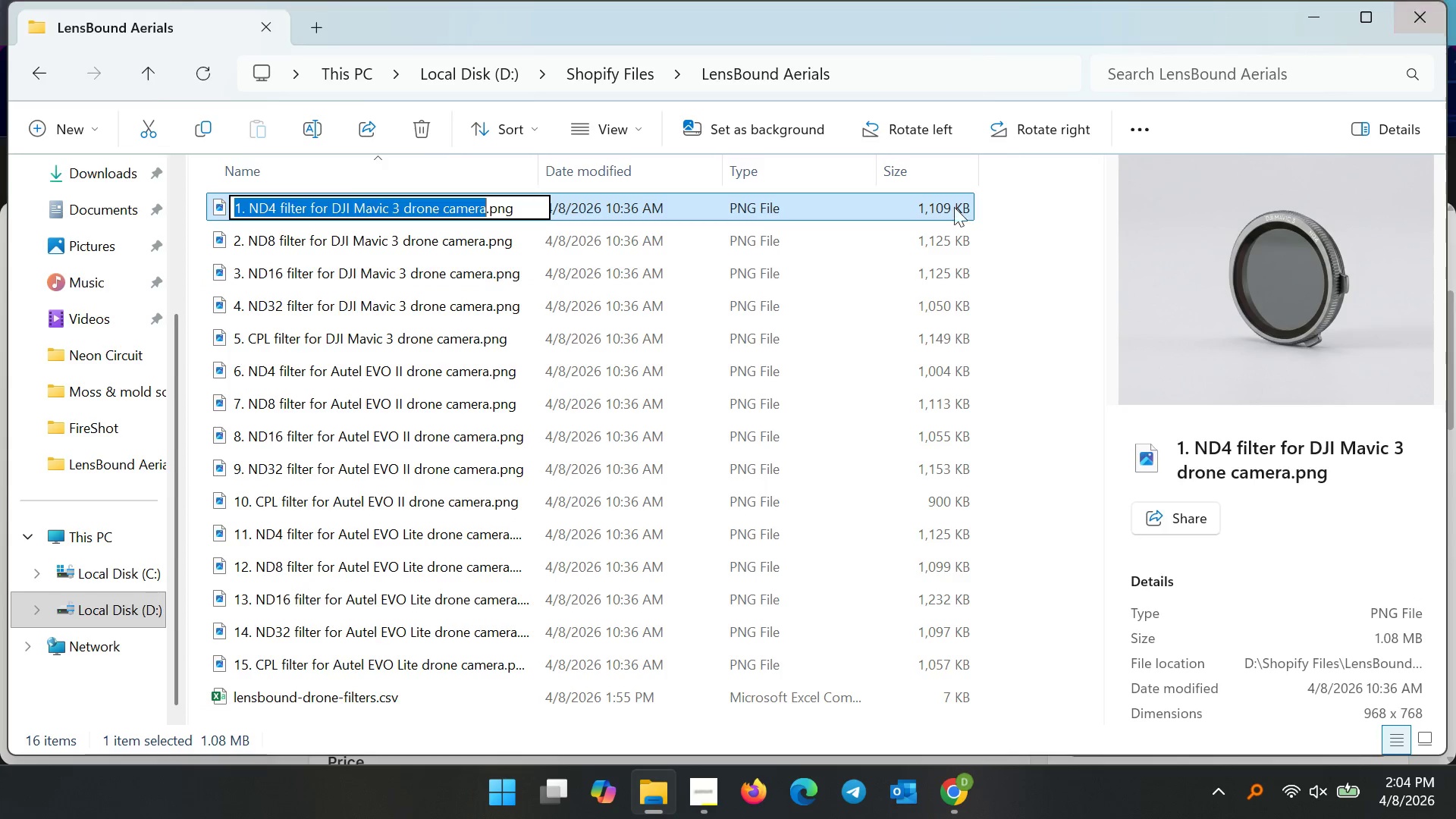 
left_click([789, 306])
 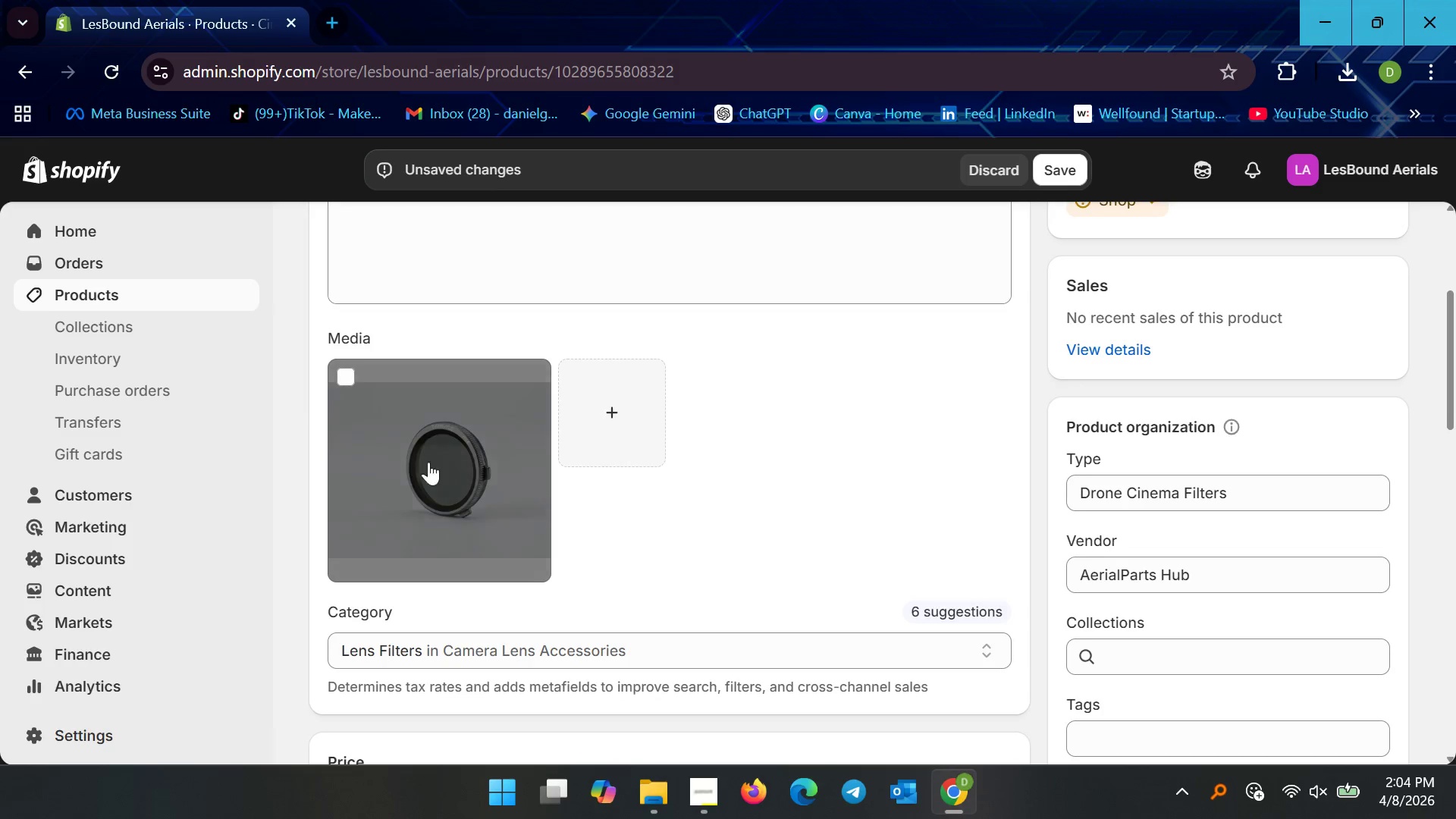 
left_click([465, 473])
 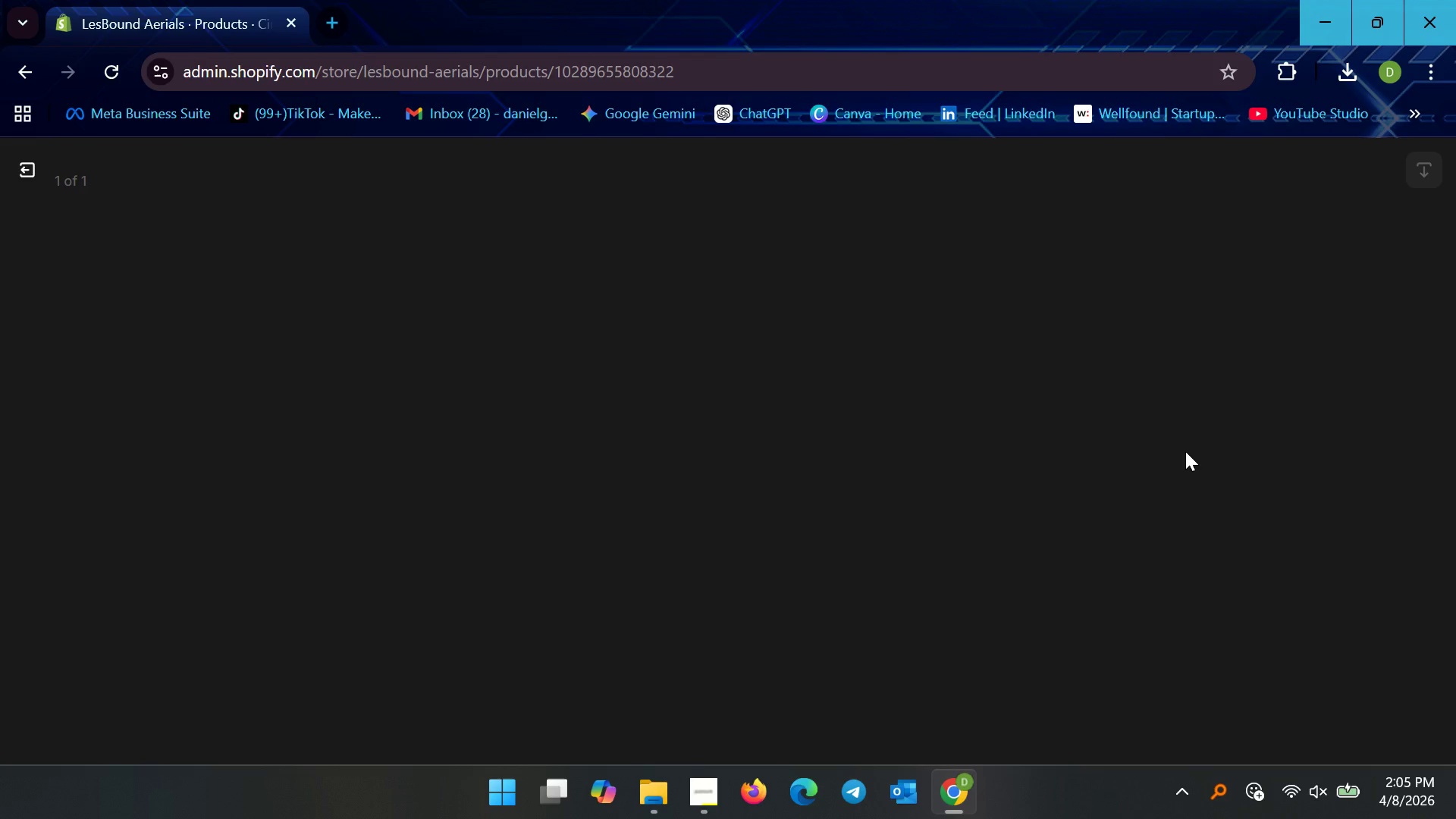 
left_click([1163, 431])
 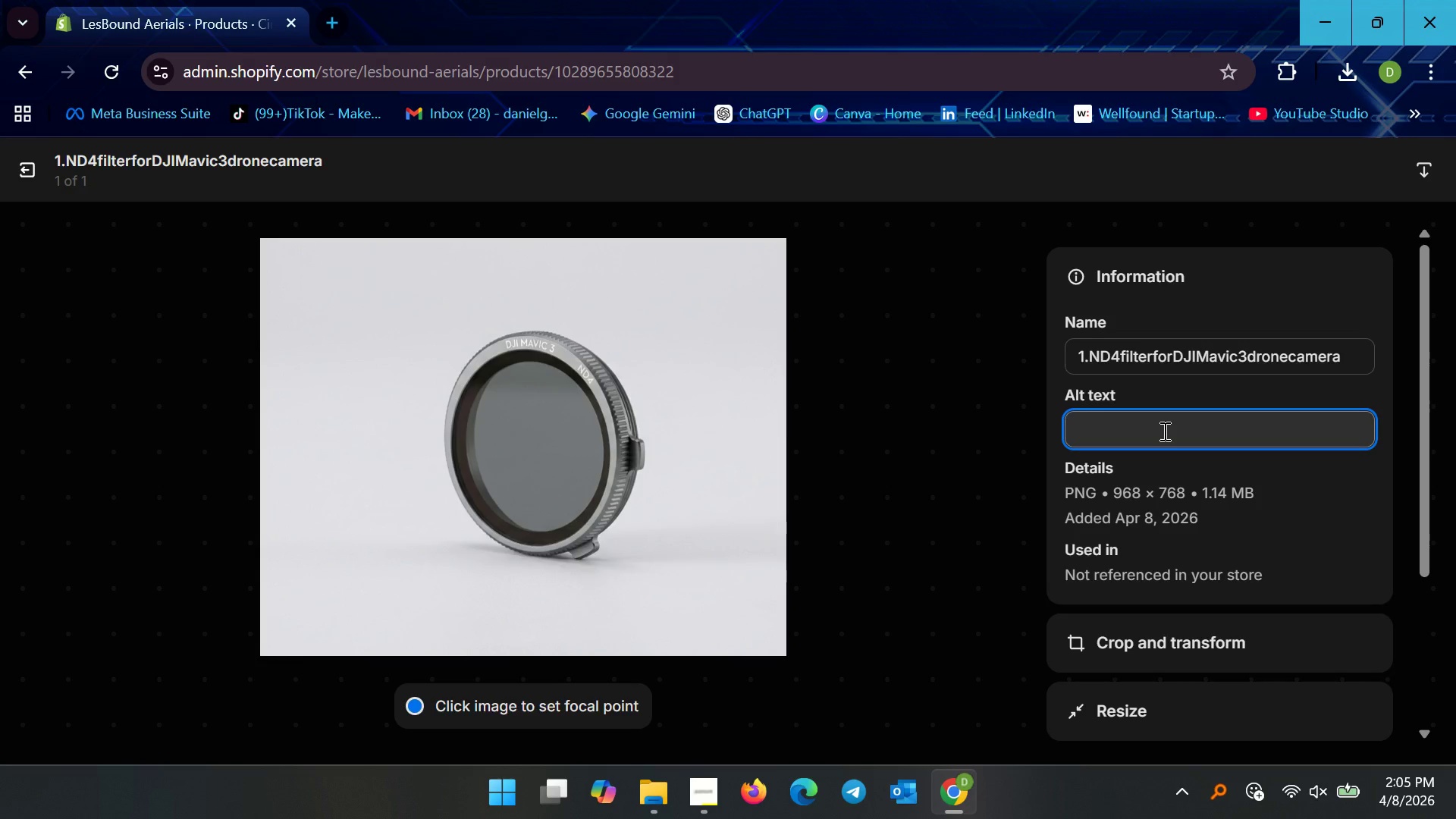 
wait(5.25)
 